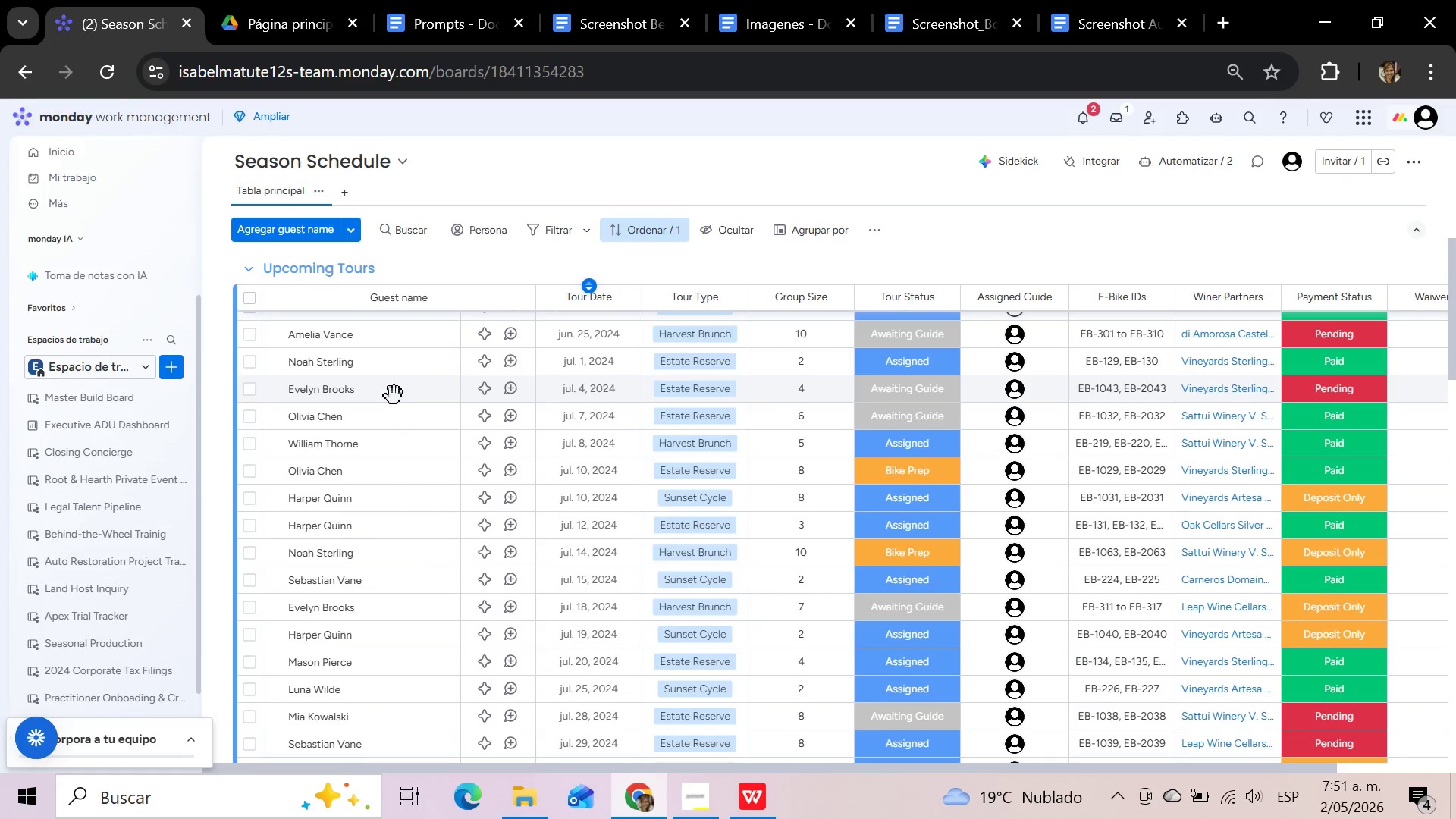 
scroll: coordinate [394, 396], scroll_direction: up, amount: 8.0
 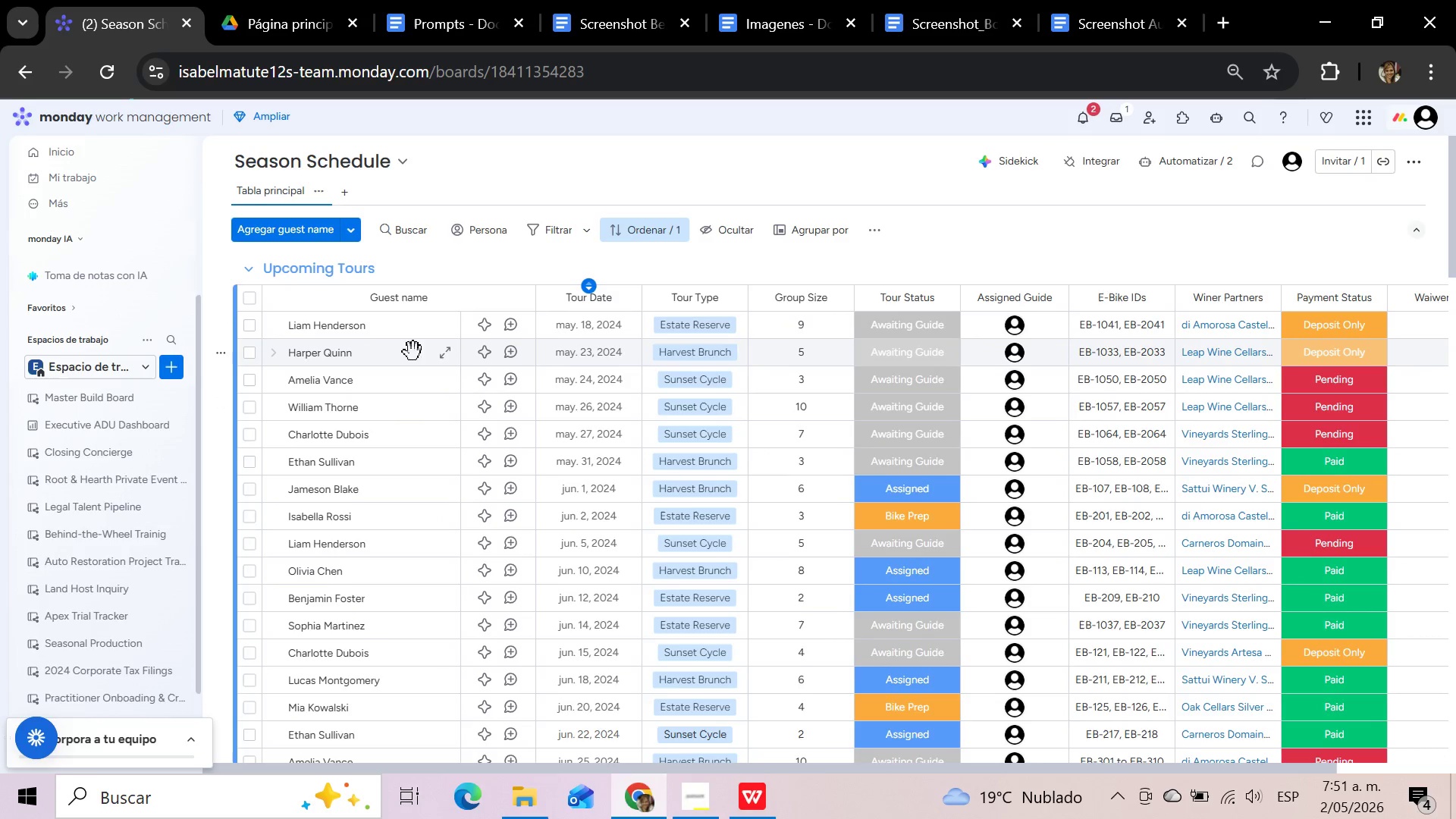 
mouse_move([911, 371])
 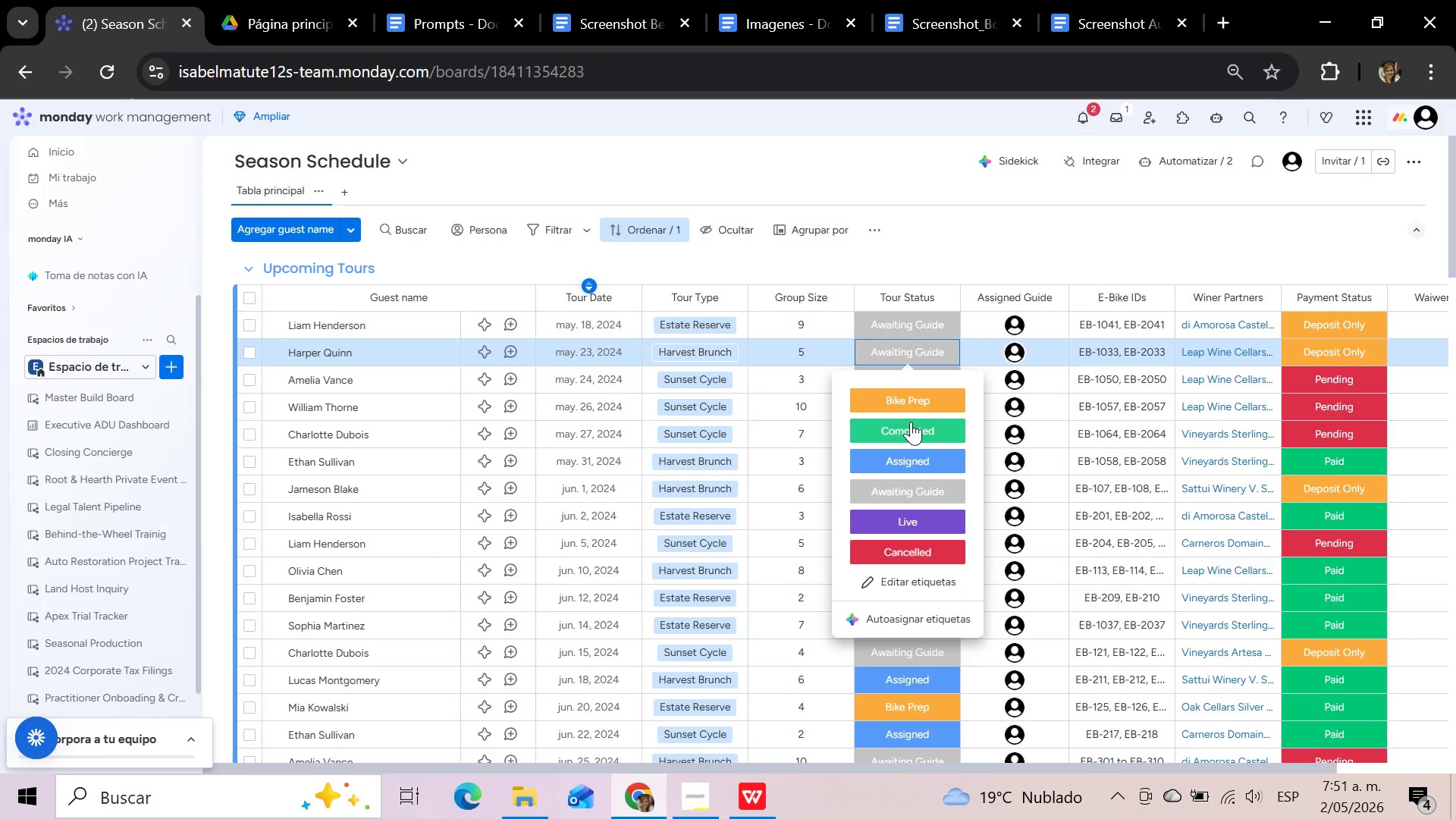 
left_click([911, 422])
 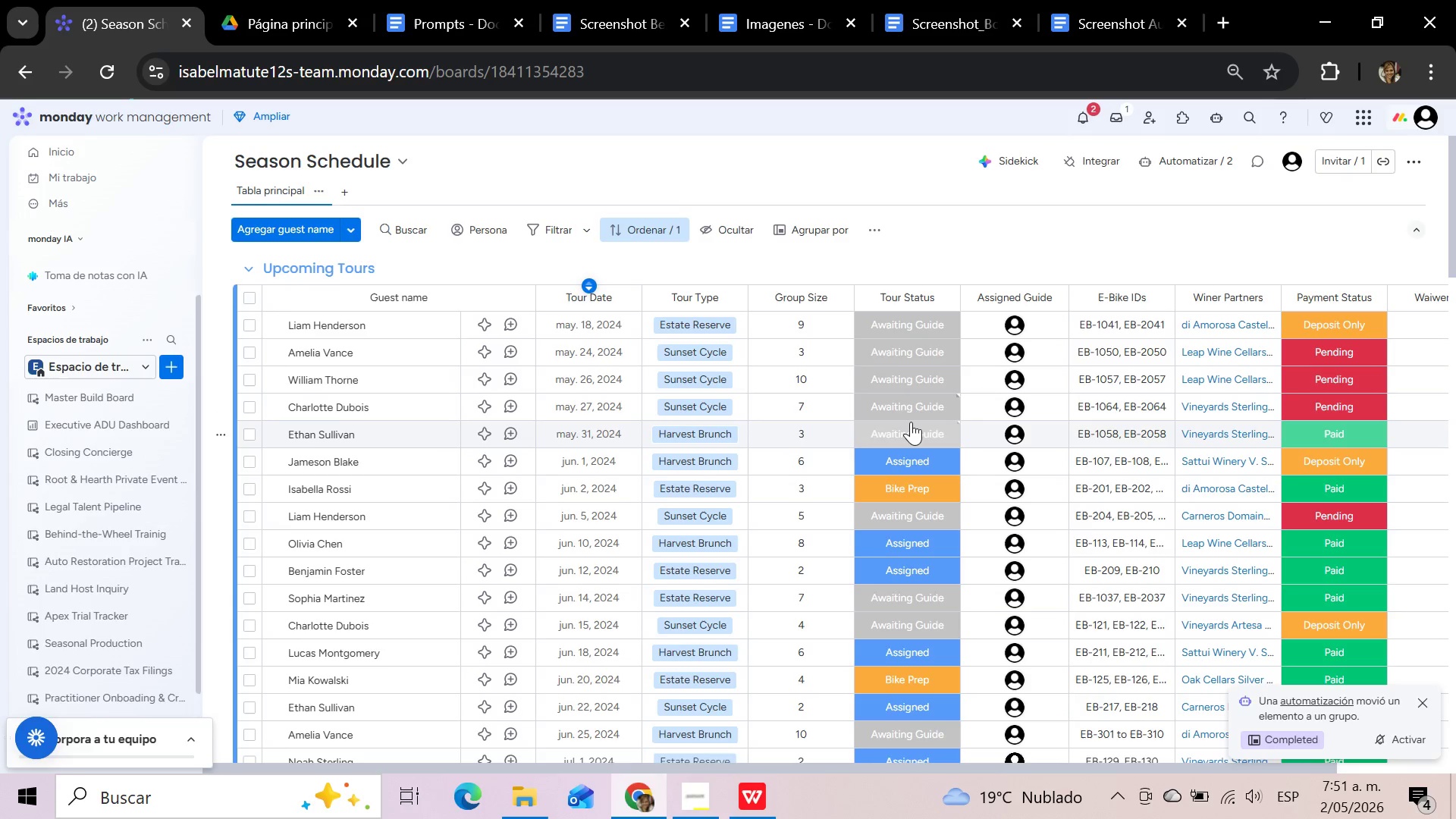 
wait(5.36)
 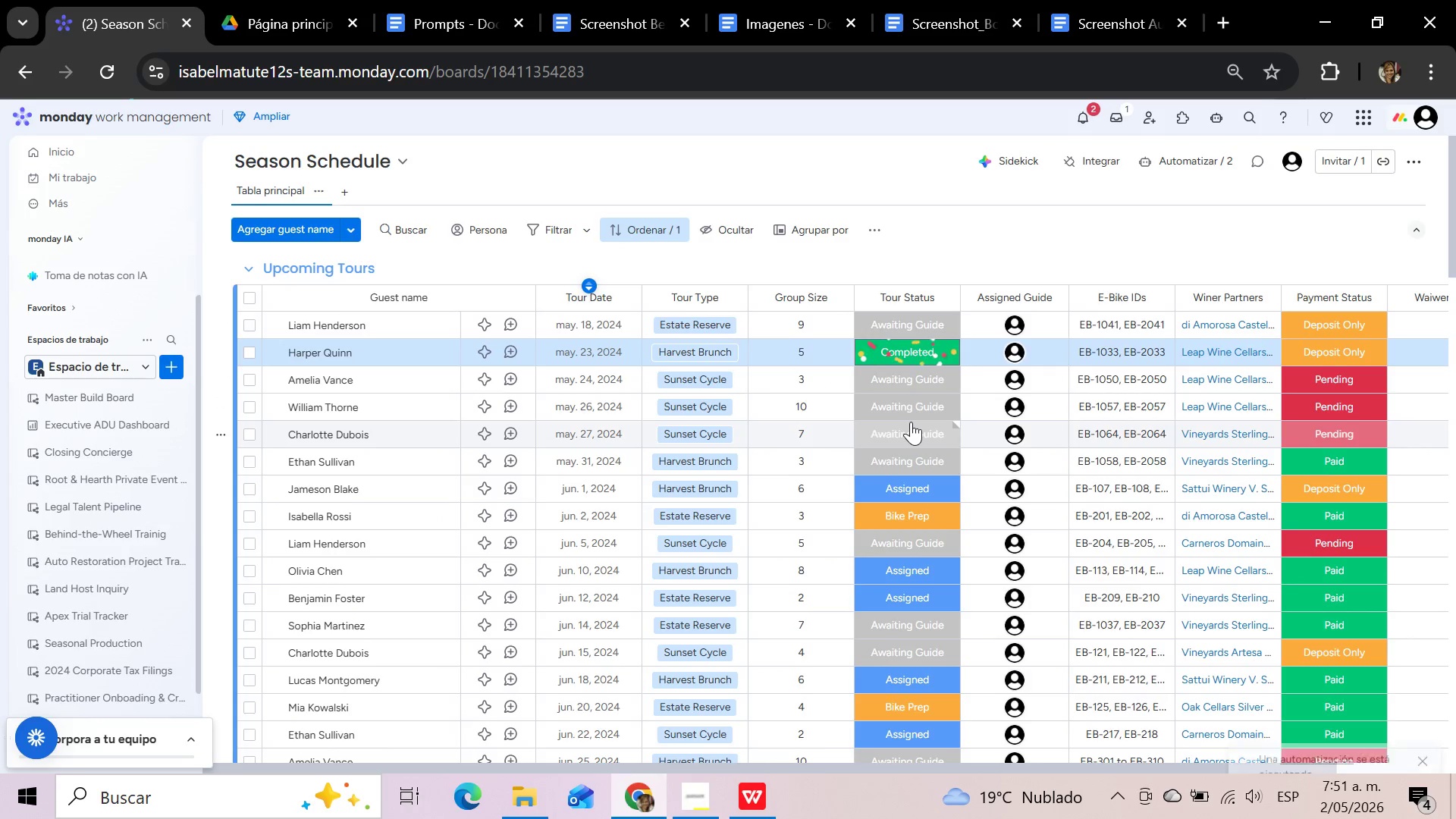 
scroll: coordinate [613, 538], scroll_direction: down, amount: 4.0
 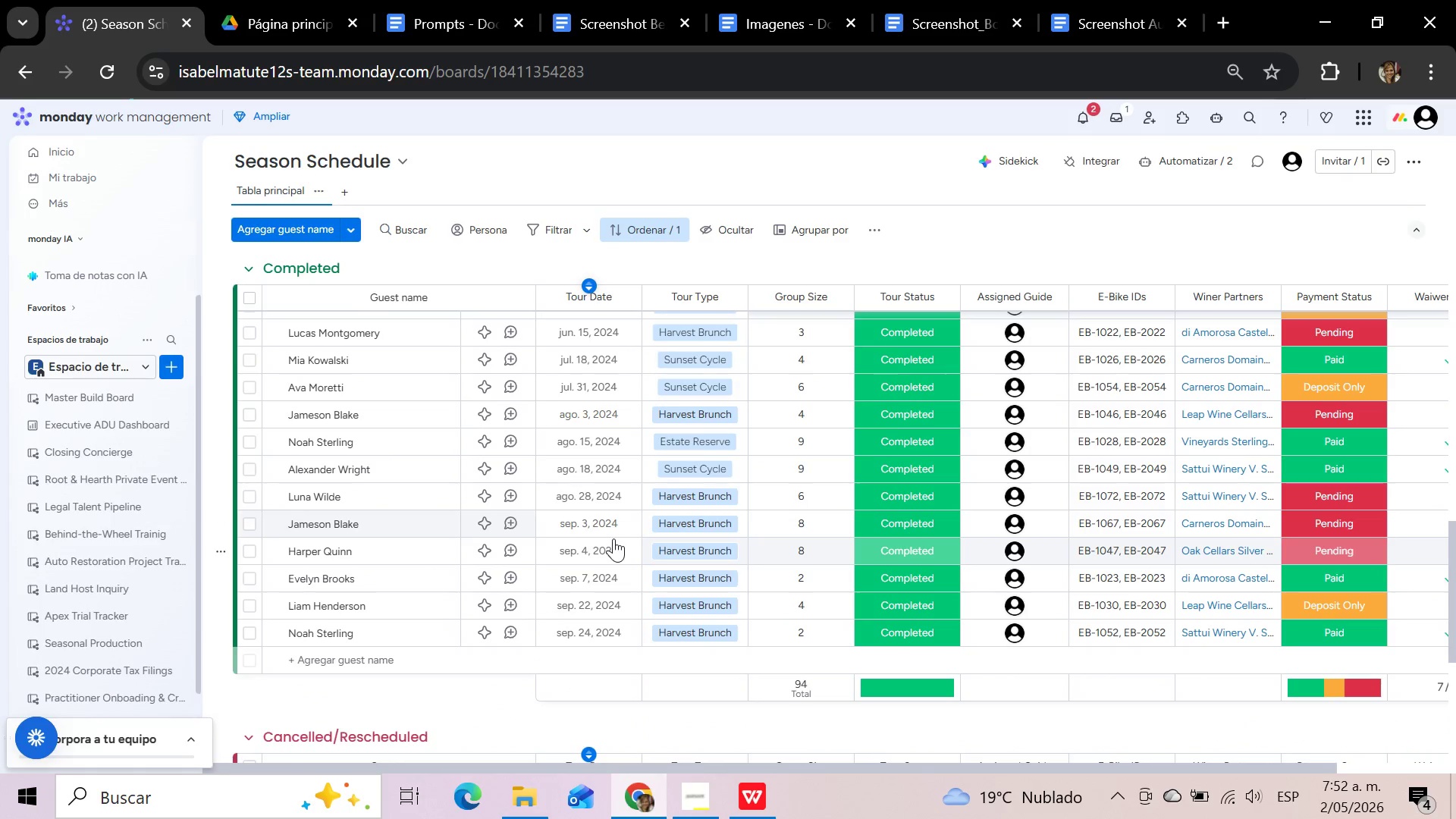 
scroll: coordinate [852, 287], scroll_direction: up, amount: 22.0
 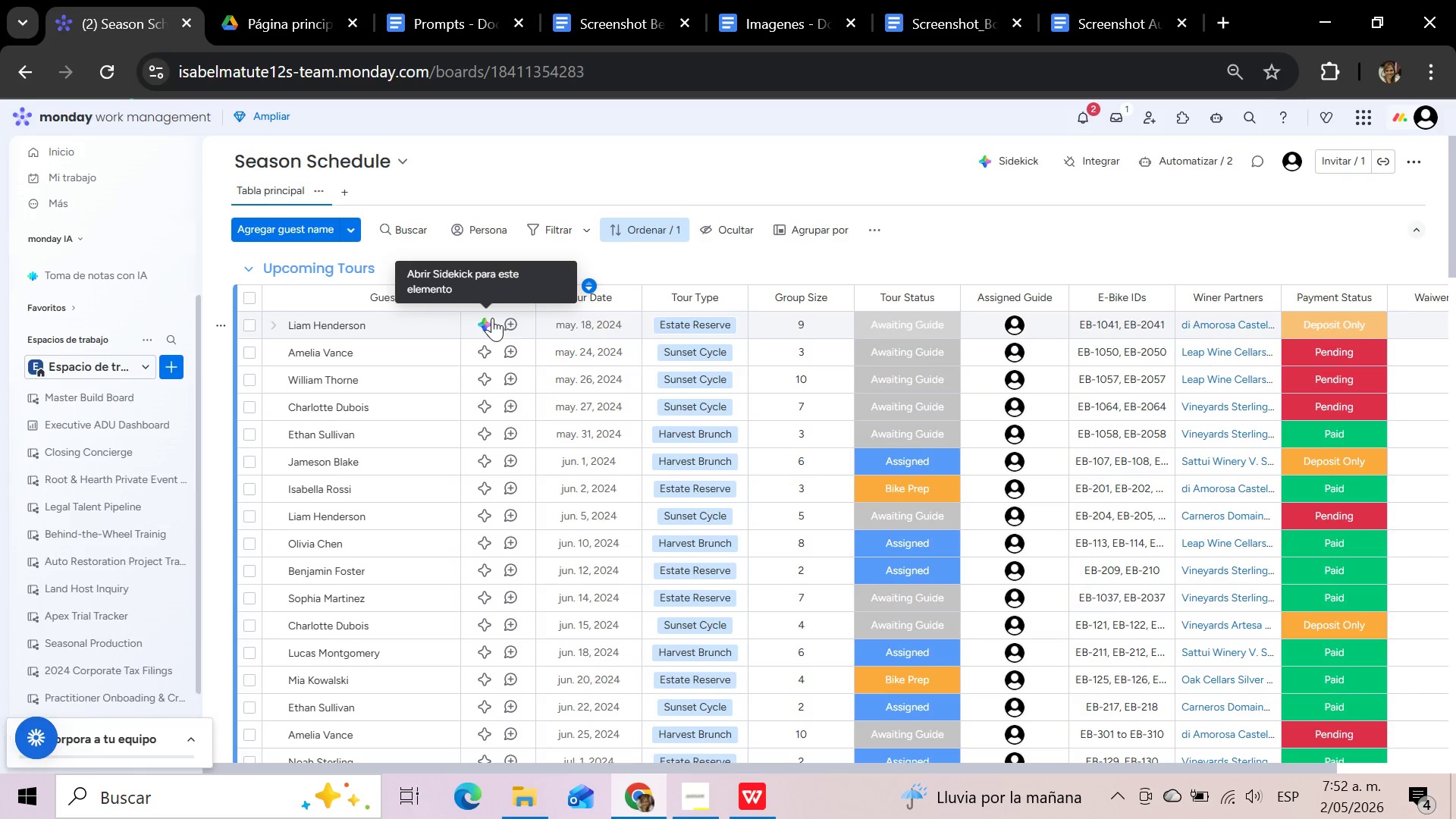 
wait(47.19)
 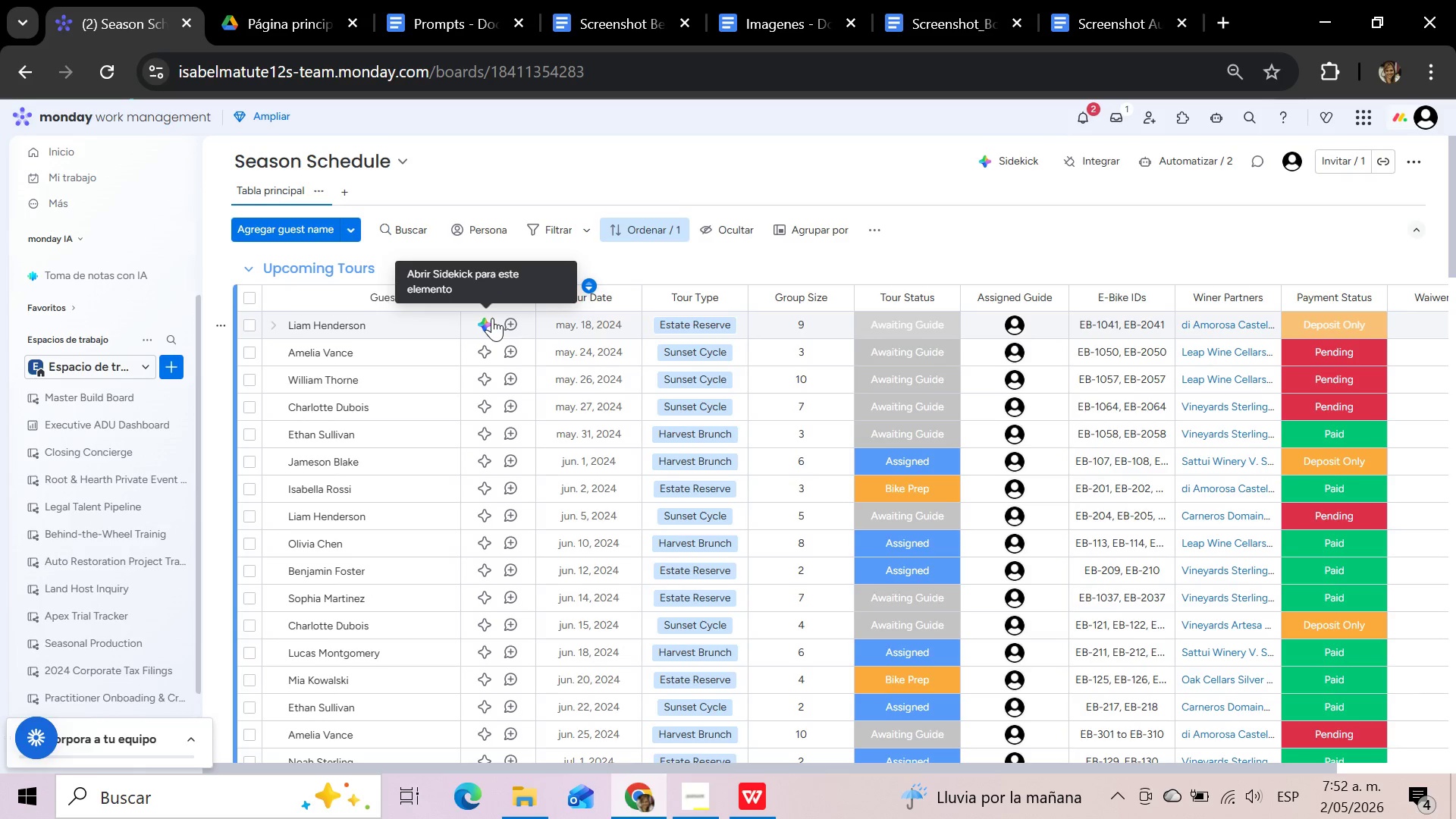 
scroll: coordinate [353, 463], scroll_direction: down, amount: 6.0
 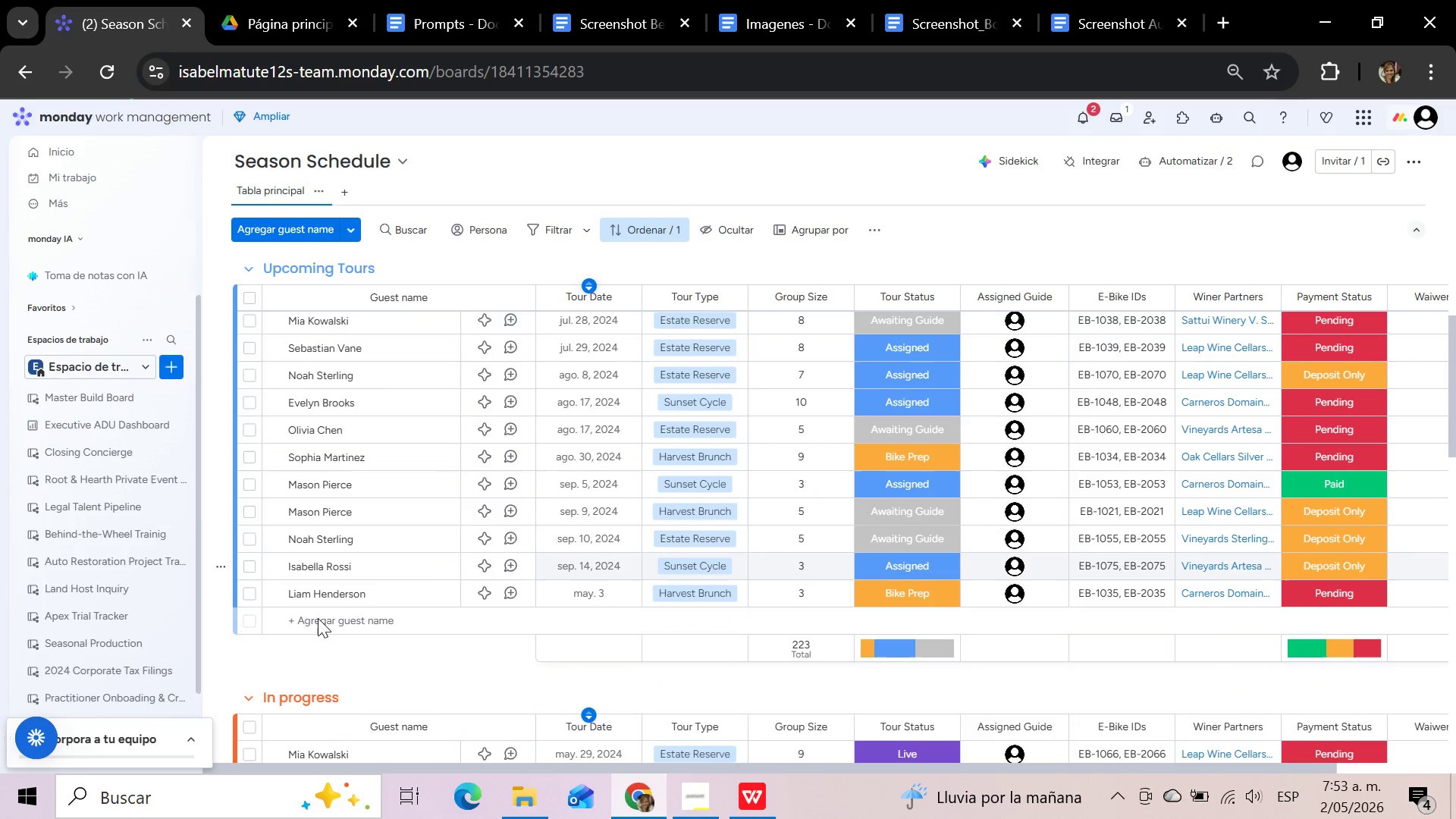 
left_click([318, 621])
 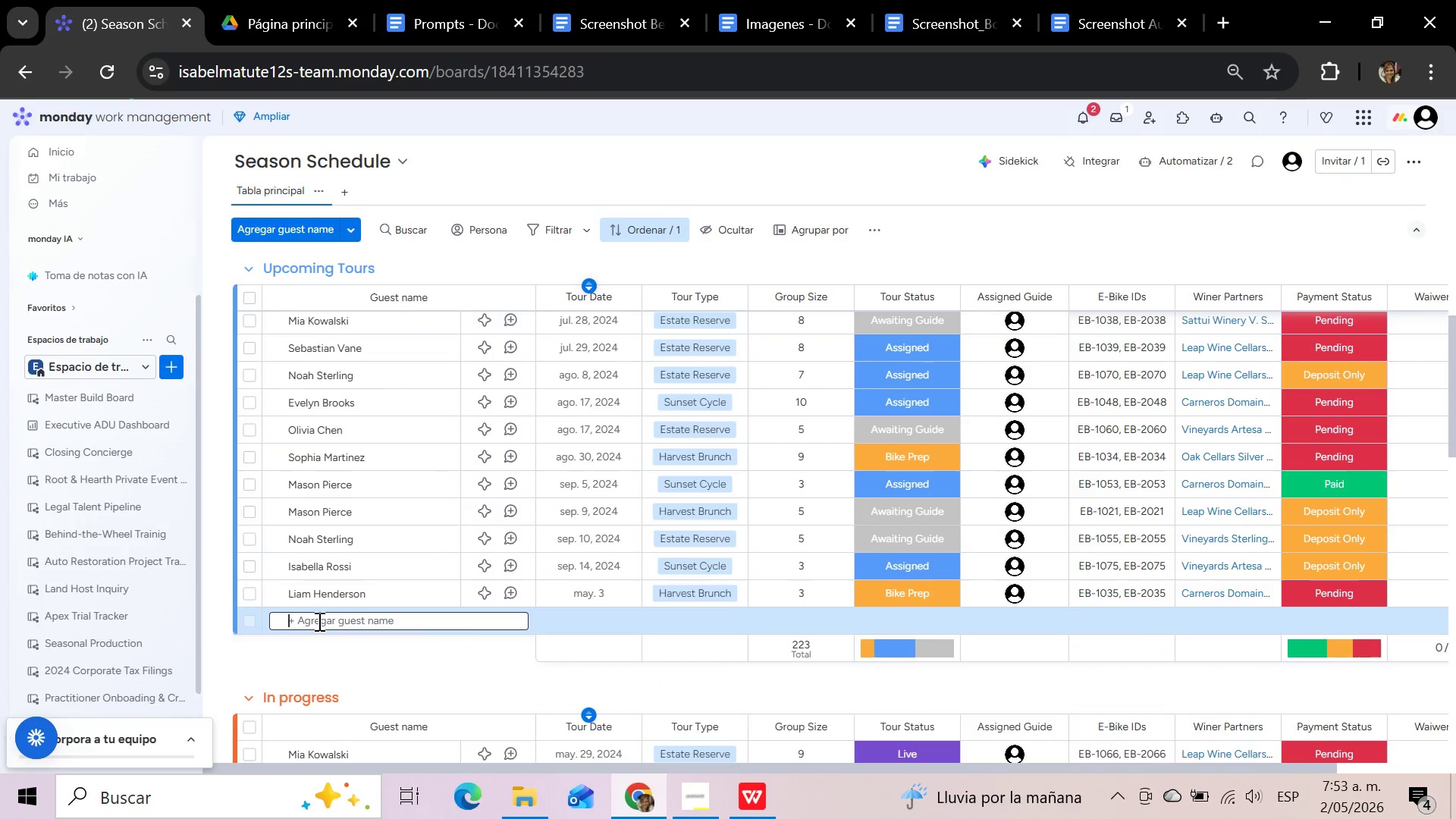 
type(Brno Jose)
 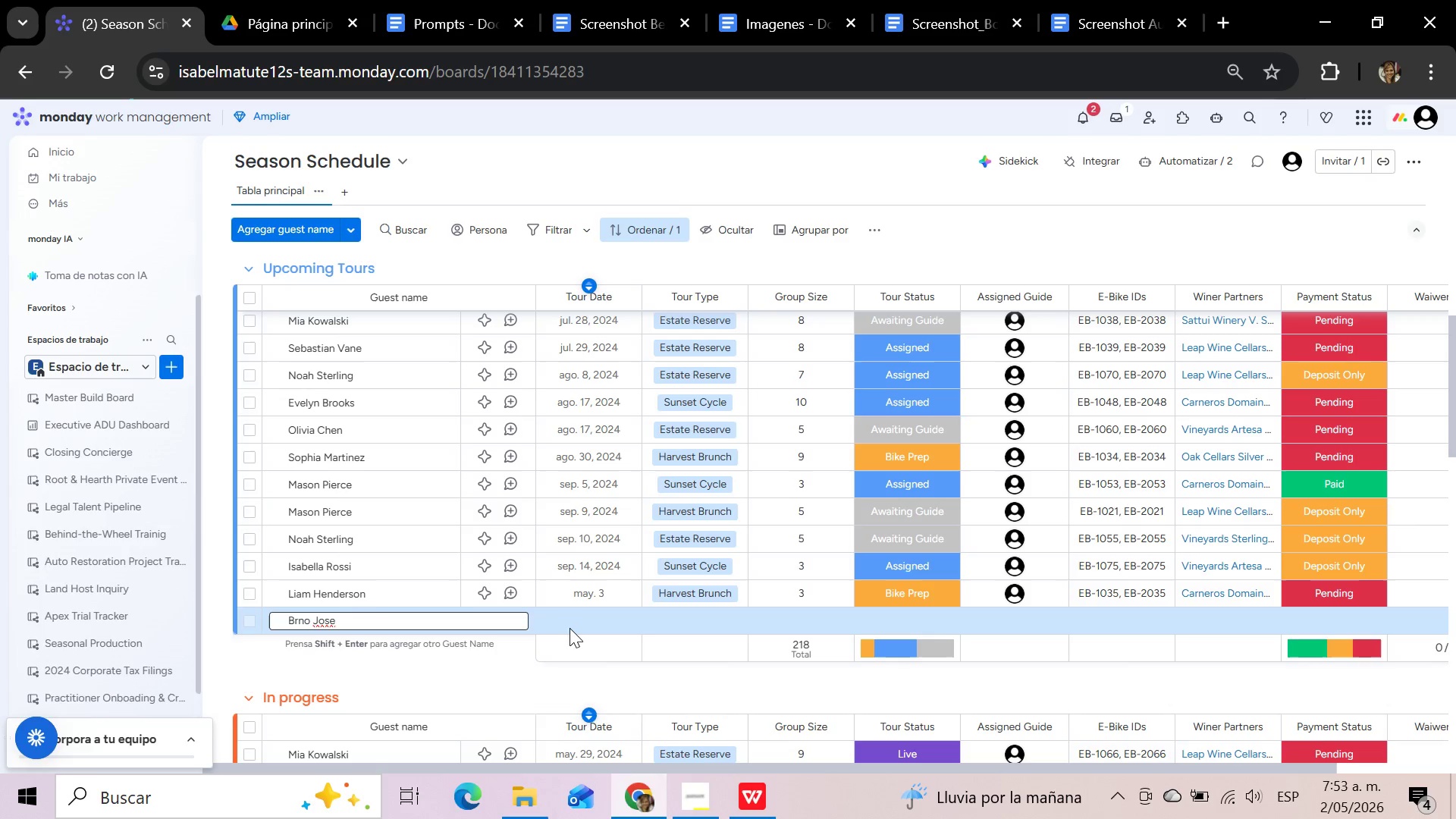 
wait(5.25)
 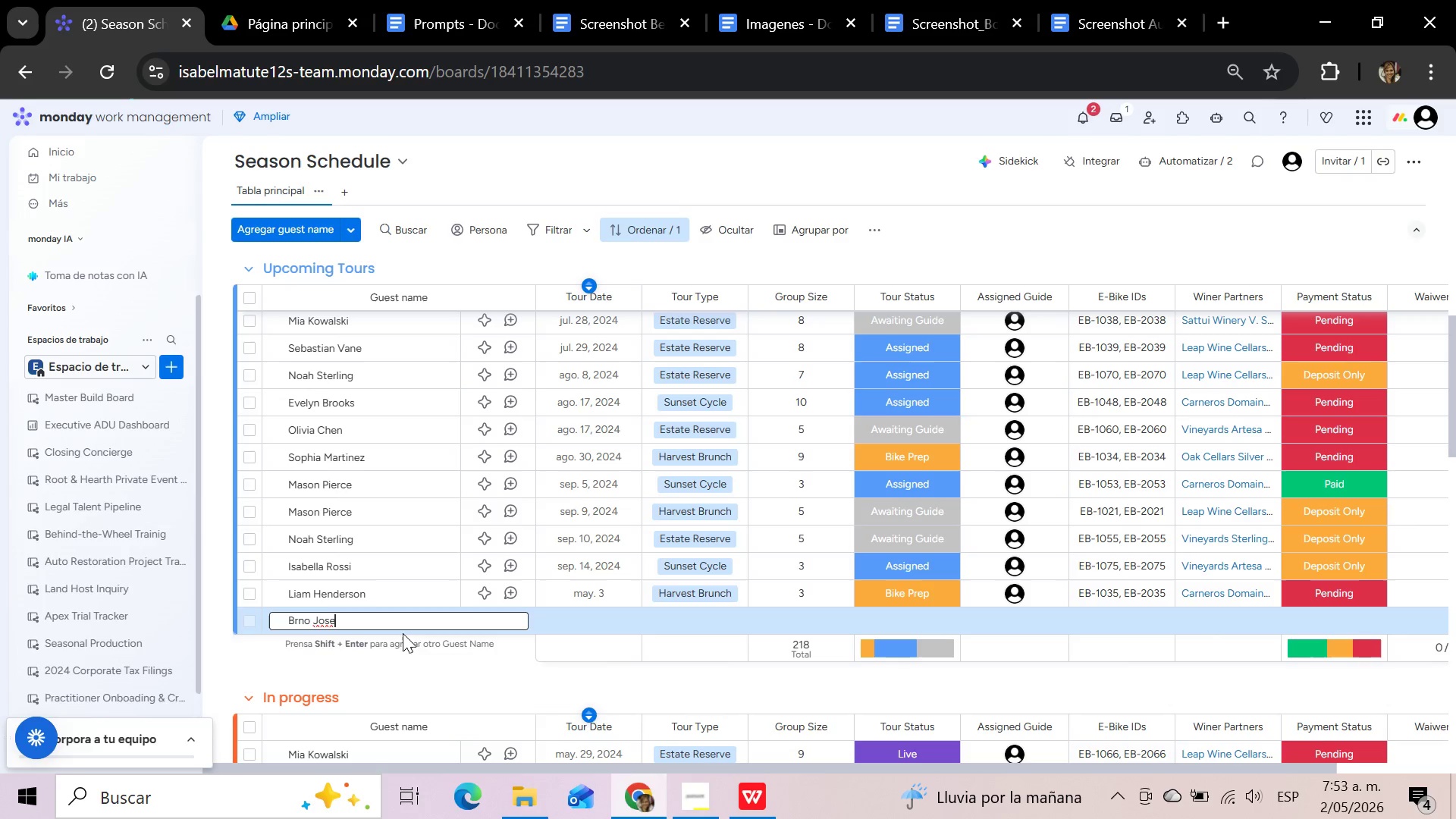 
left_click([570, 628])
 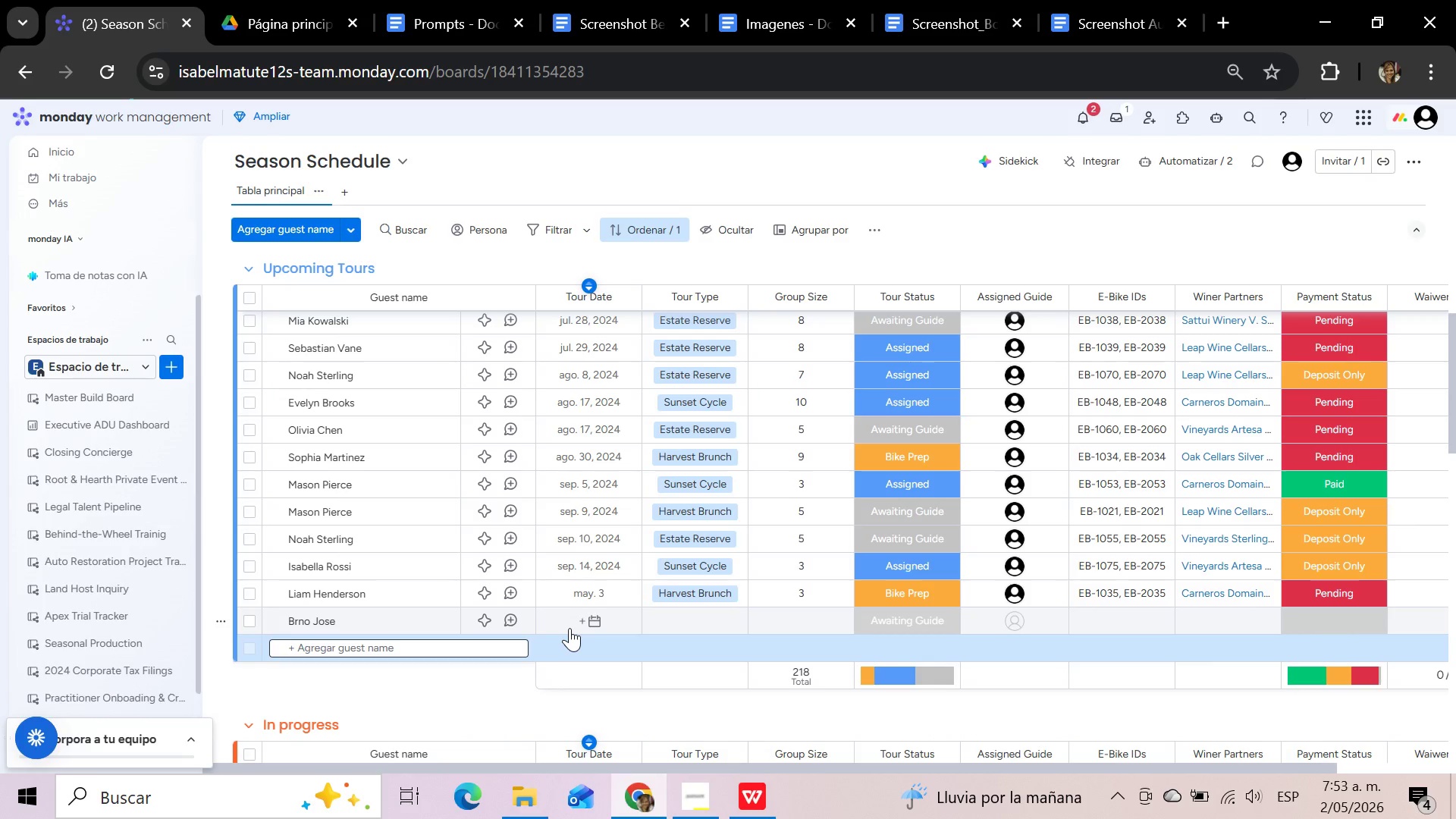 
scroll: coordinate [568, 628], scroll_direction: up, amount: 13.0
 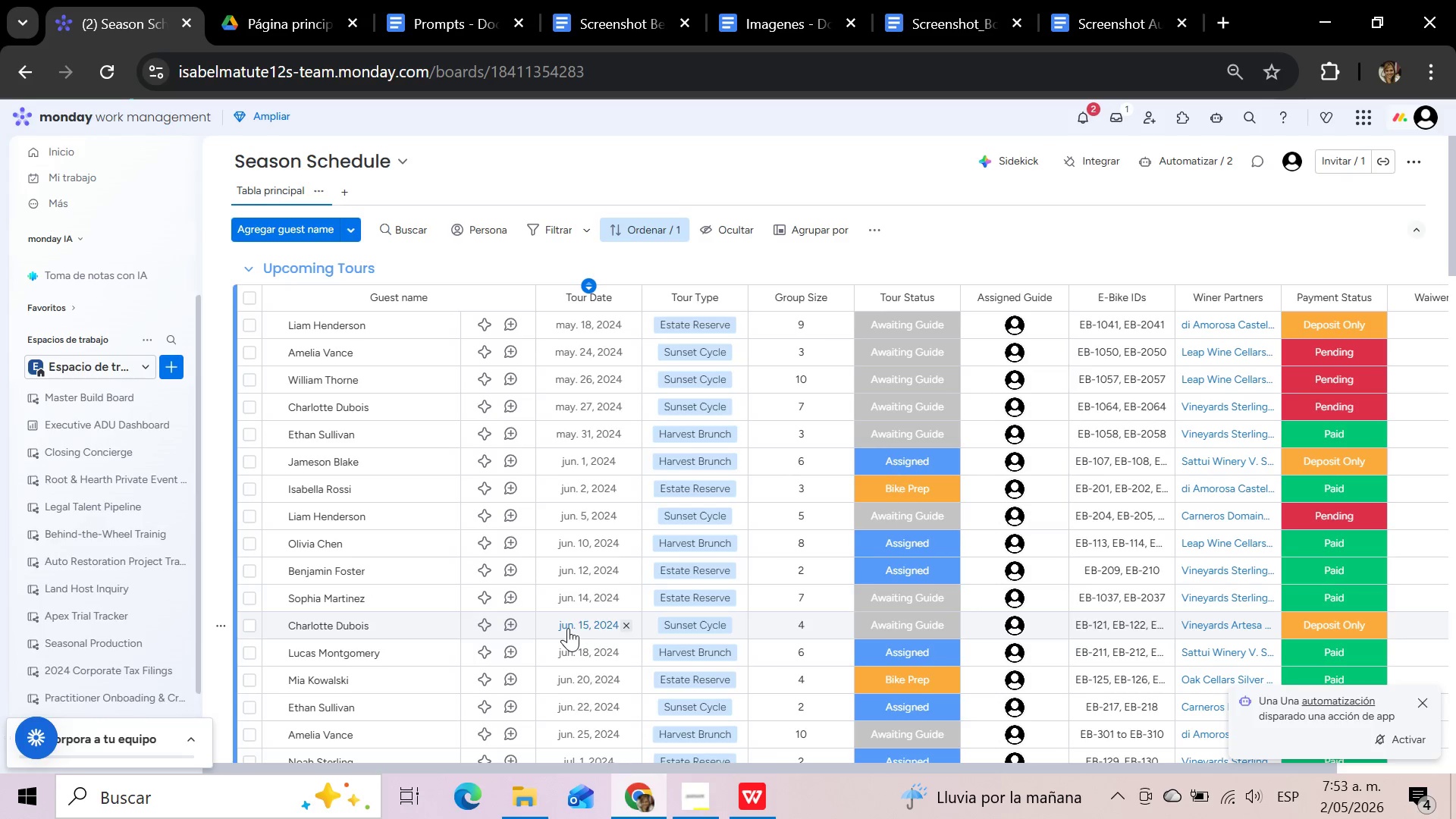 
scroll: coordinate [568, 628], scroll_direction: down, amount: 3.0
 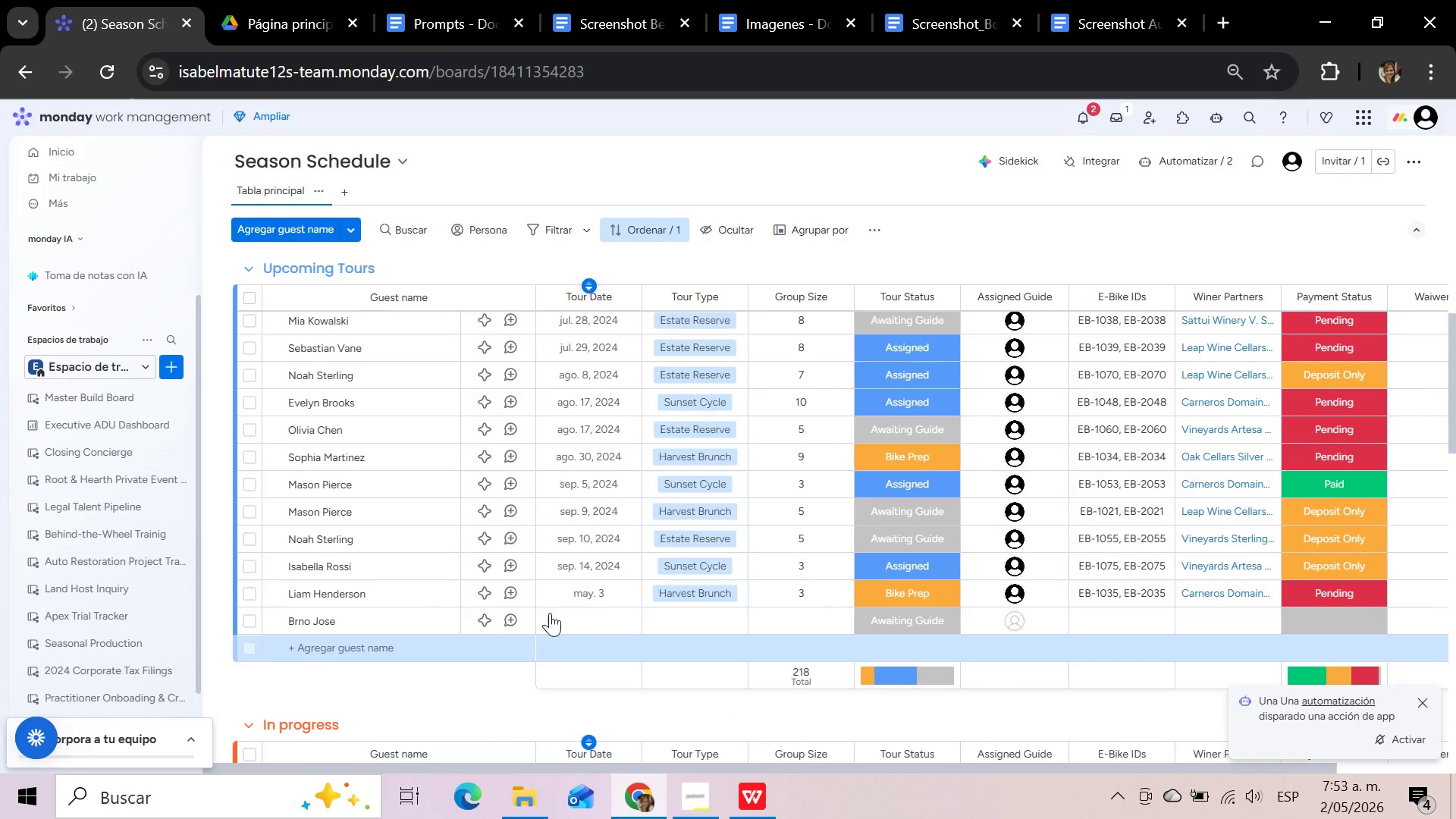 
wait(6.34)
 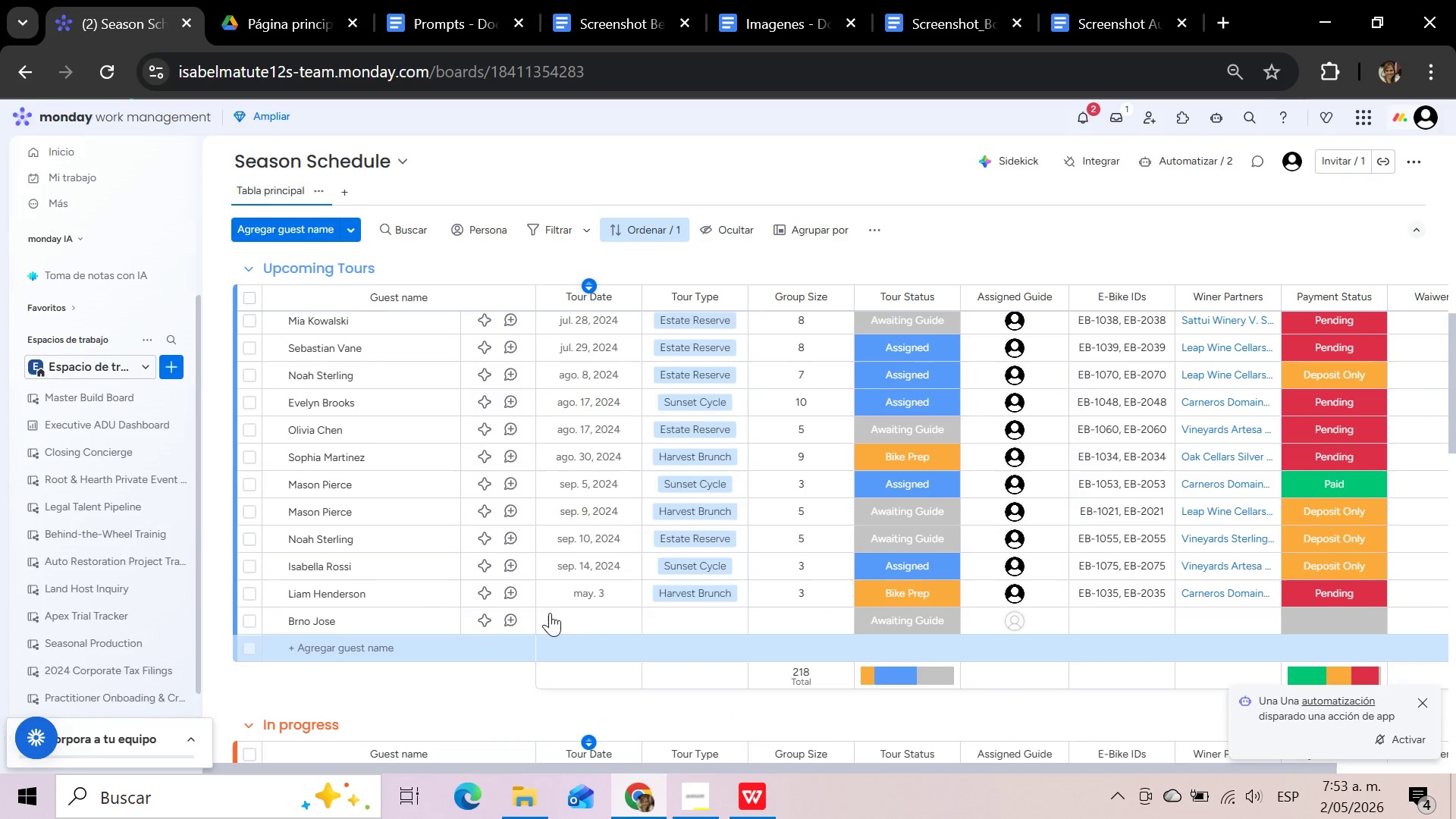 
left_click([598, 623])
 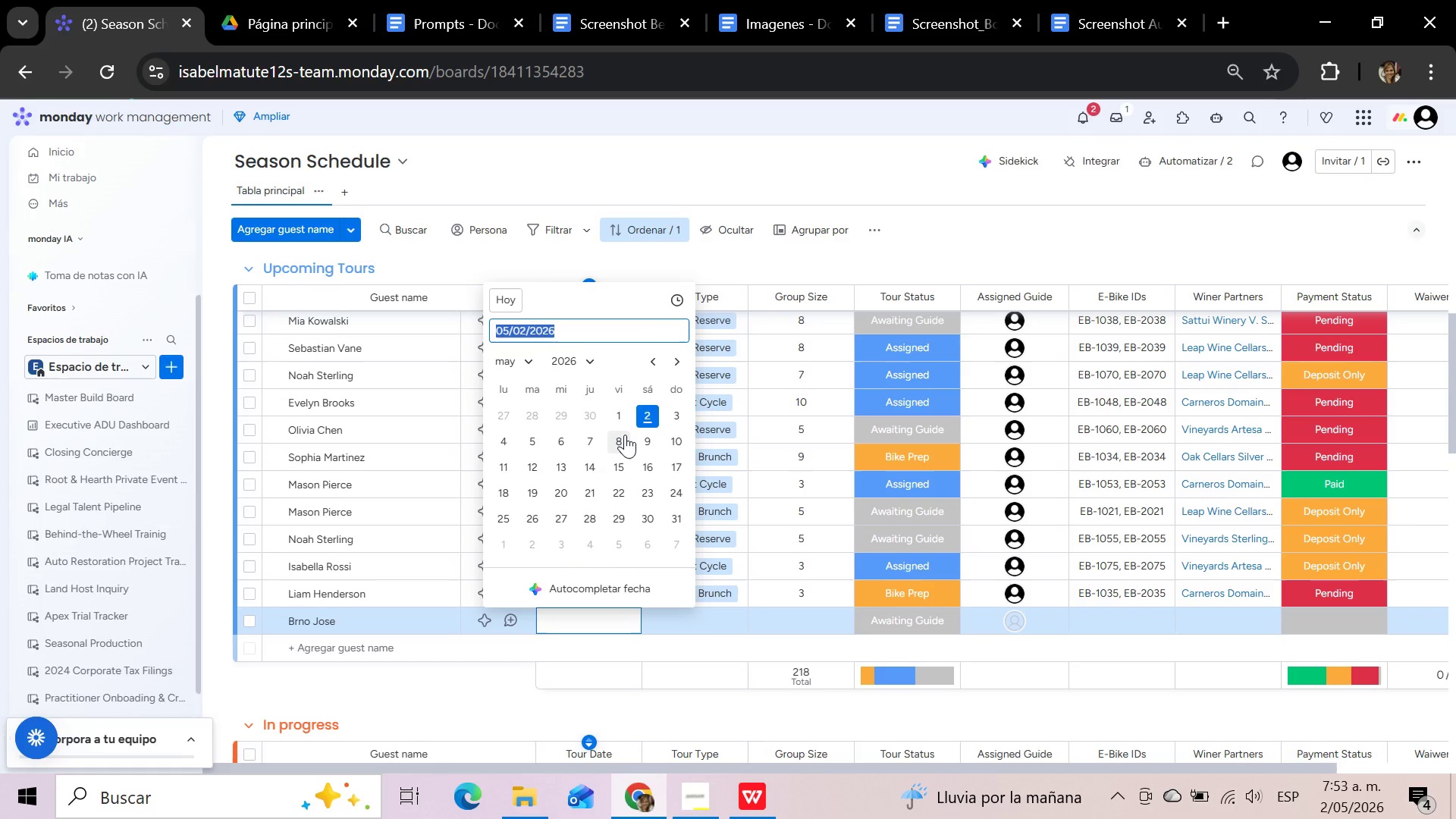 
wait(5.34)
 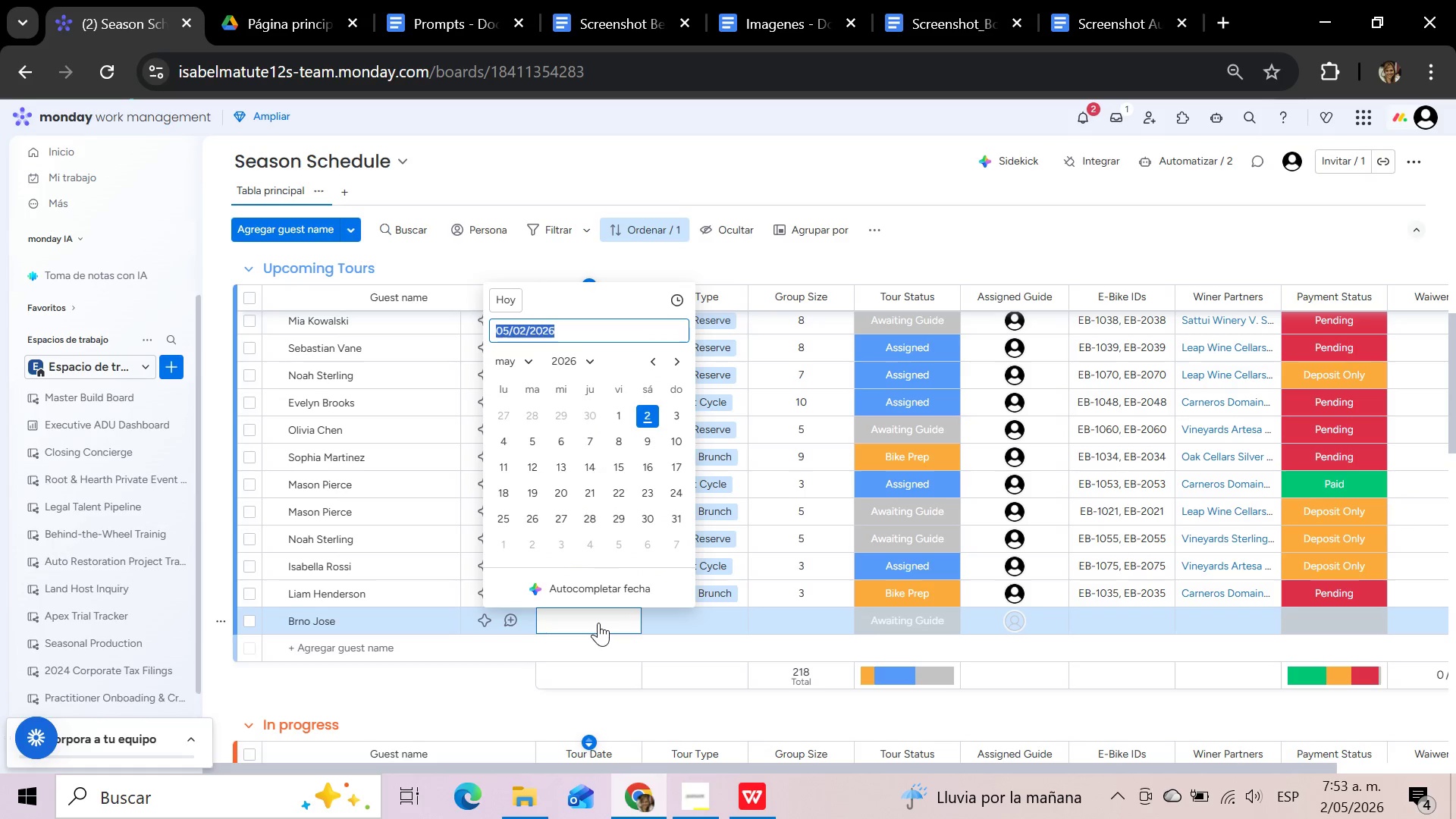 
left_click([619, 421])
 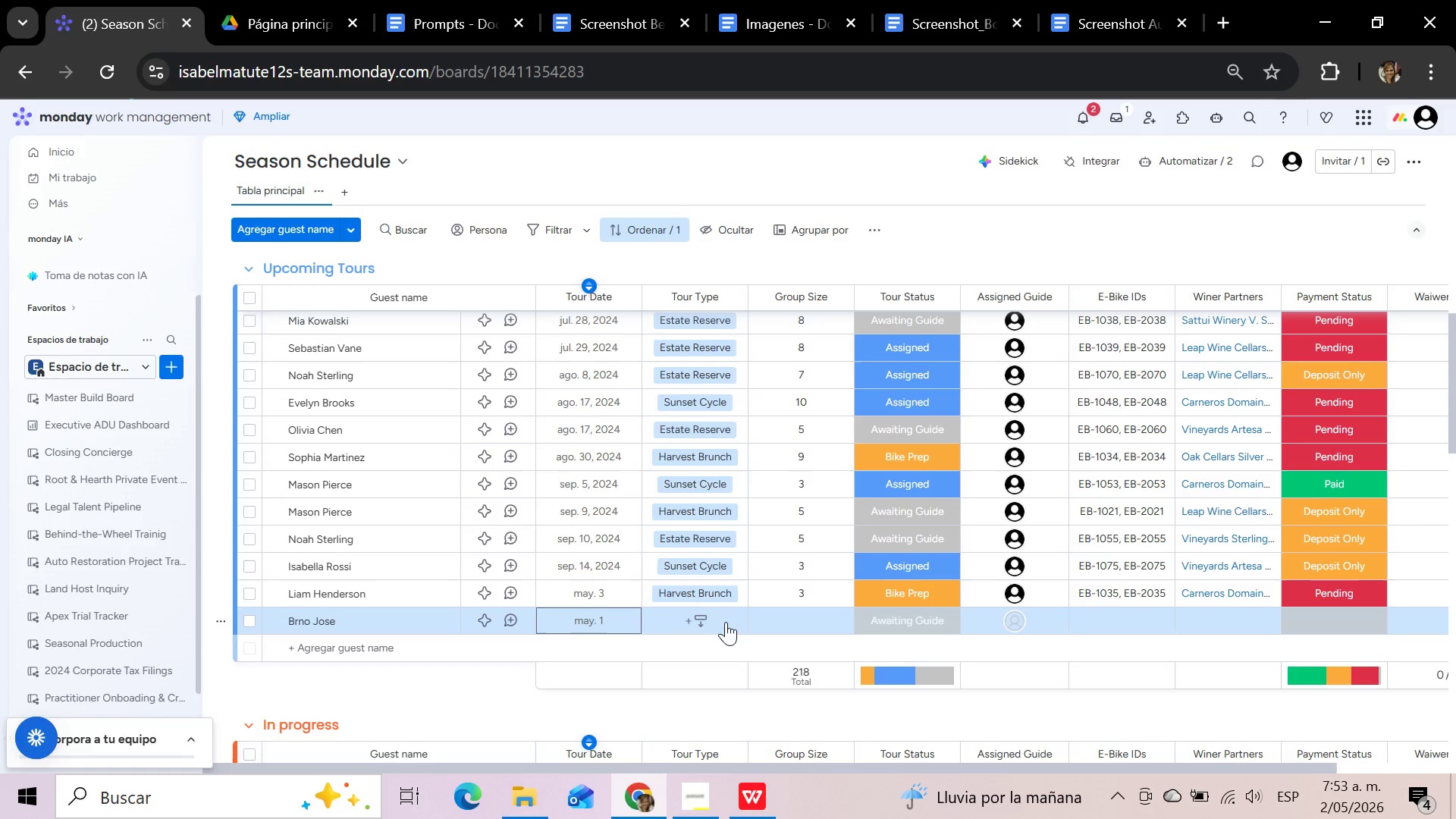 
left_click([726, 622])
 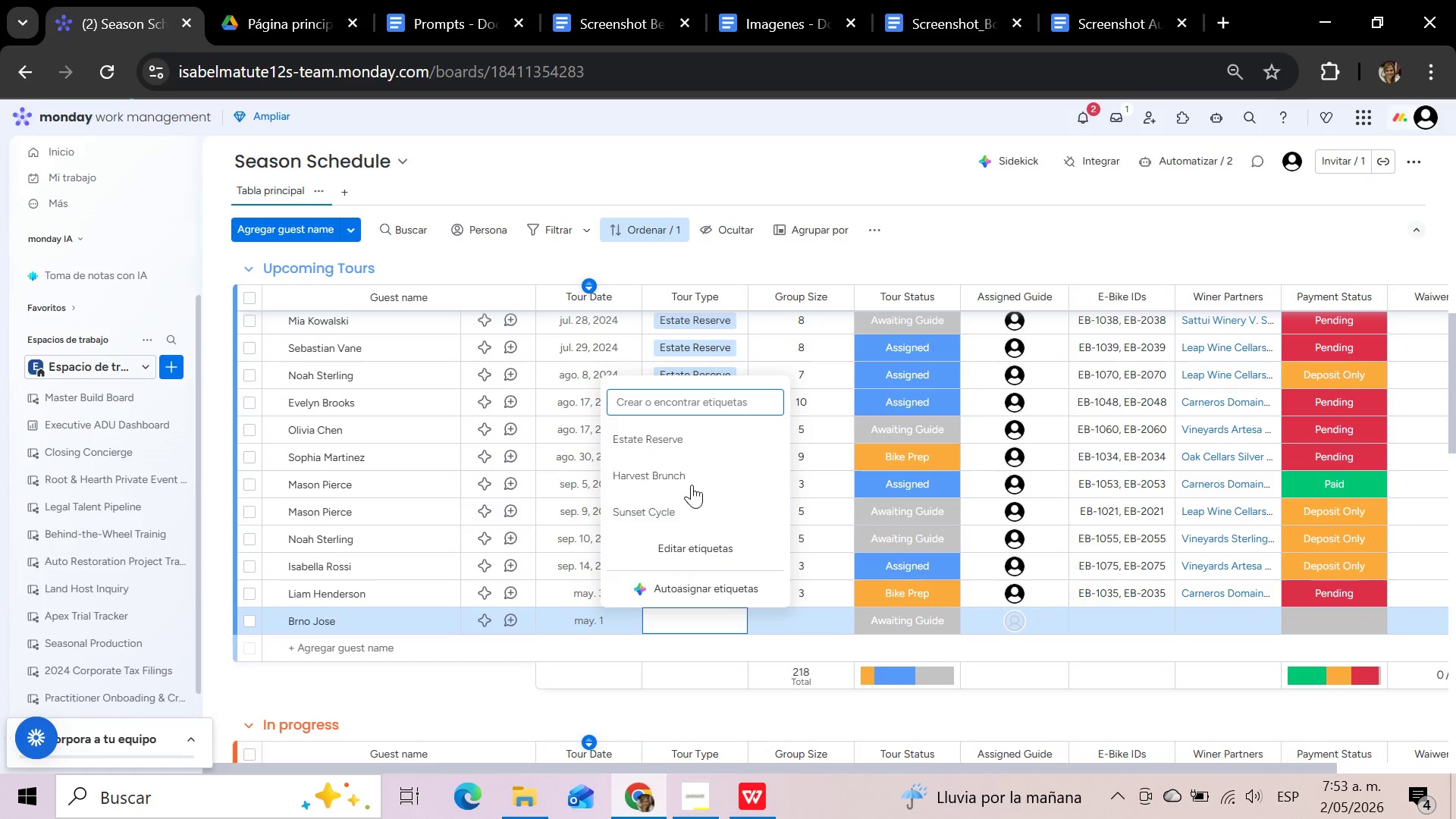 
left_click([692, 484])
 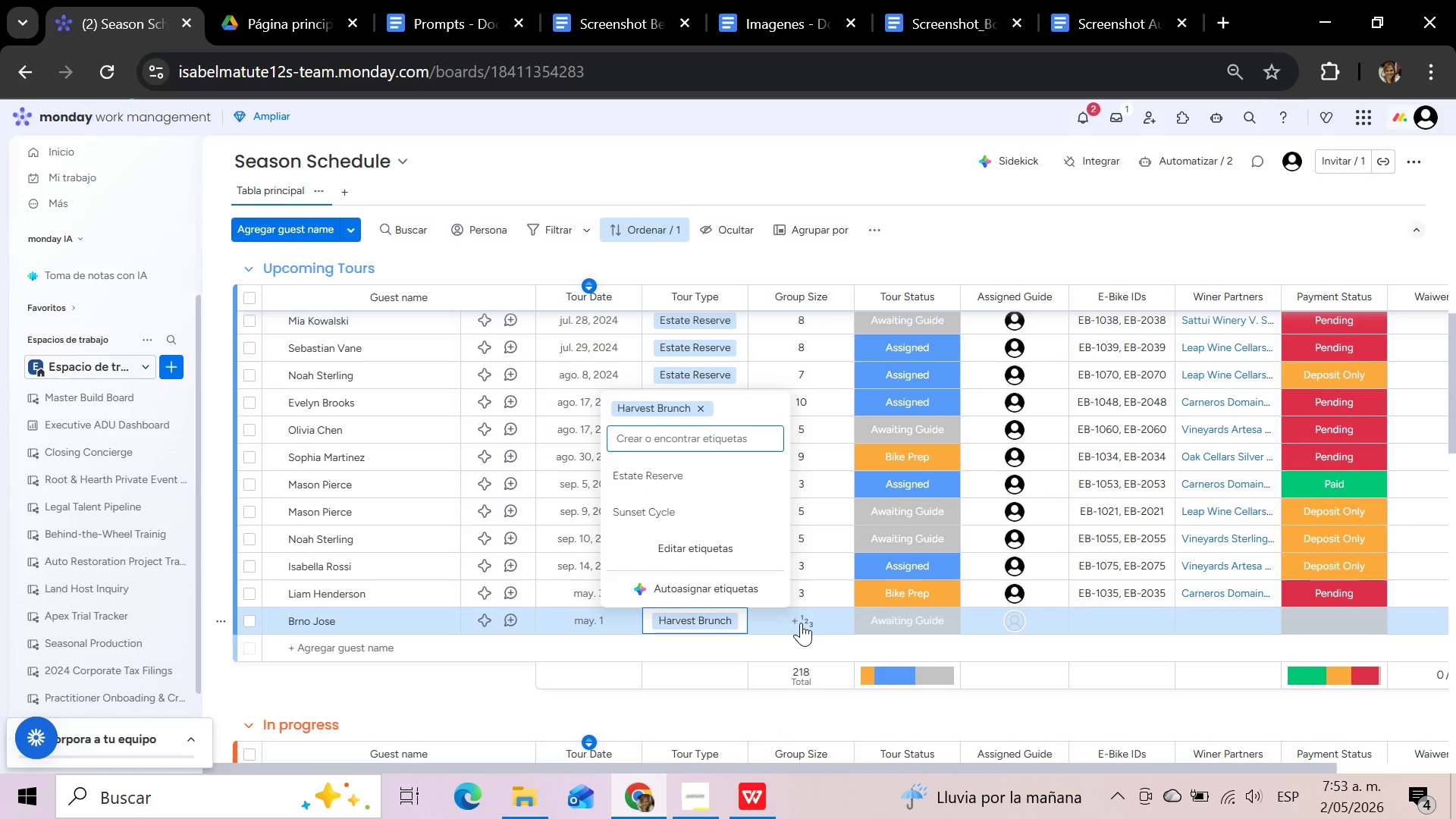 
left_click([801, 623])
 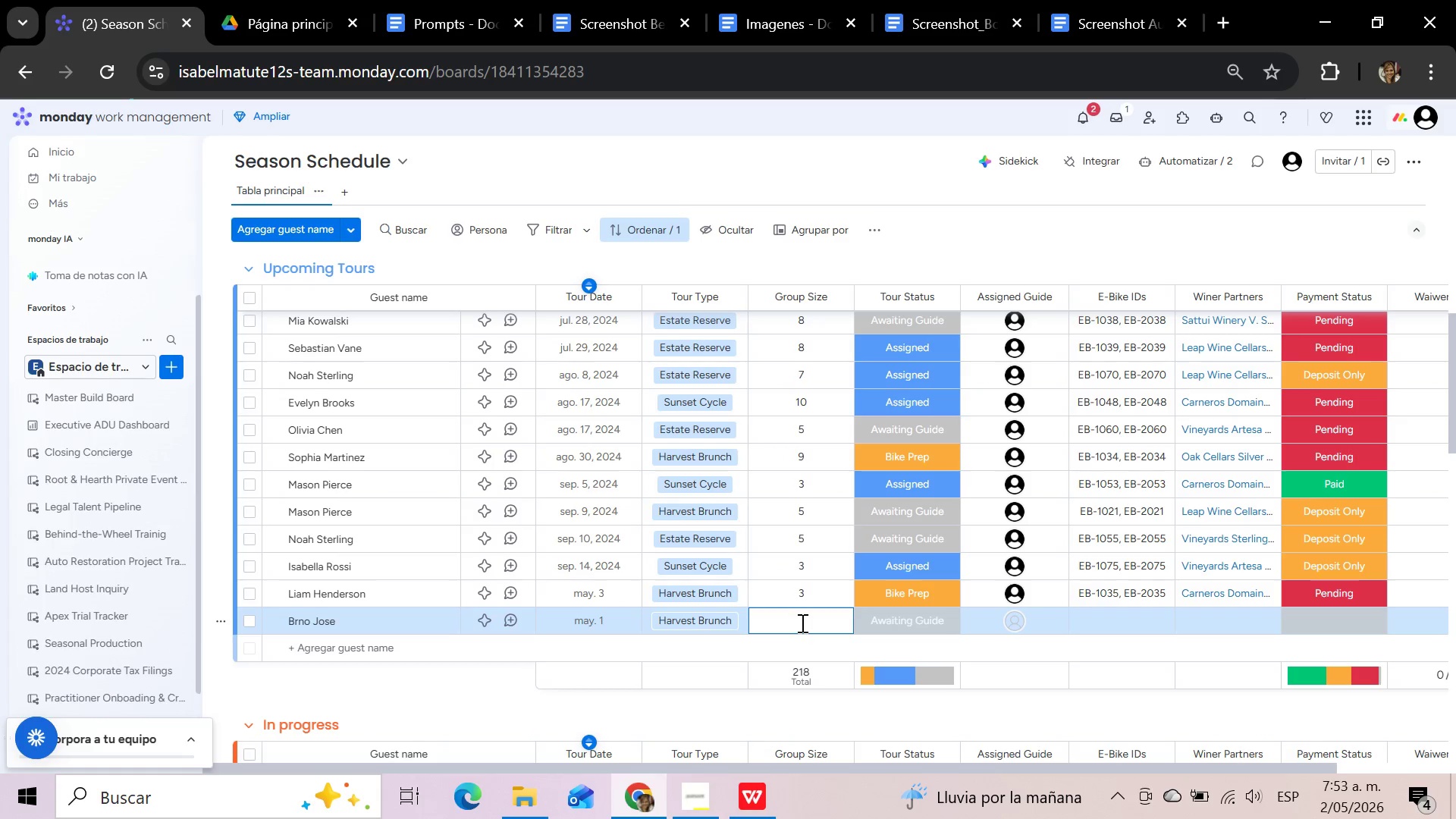 
key(3)
 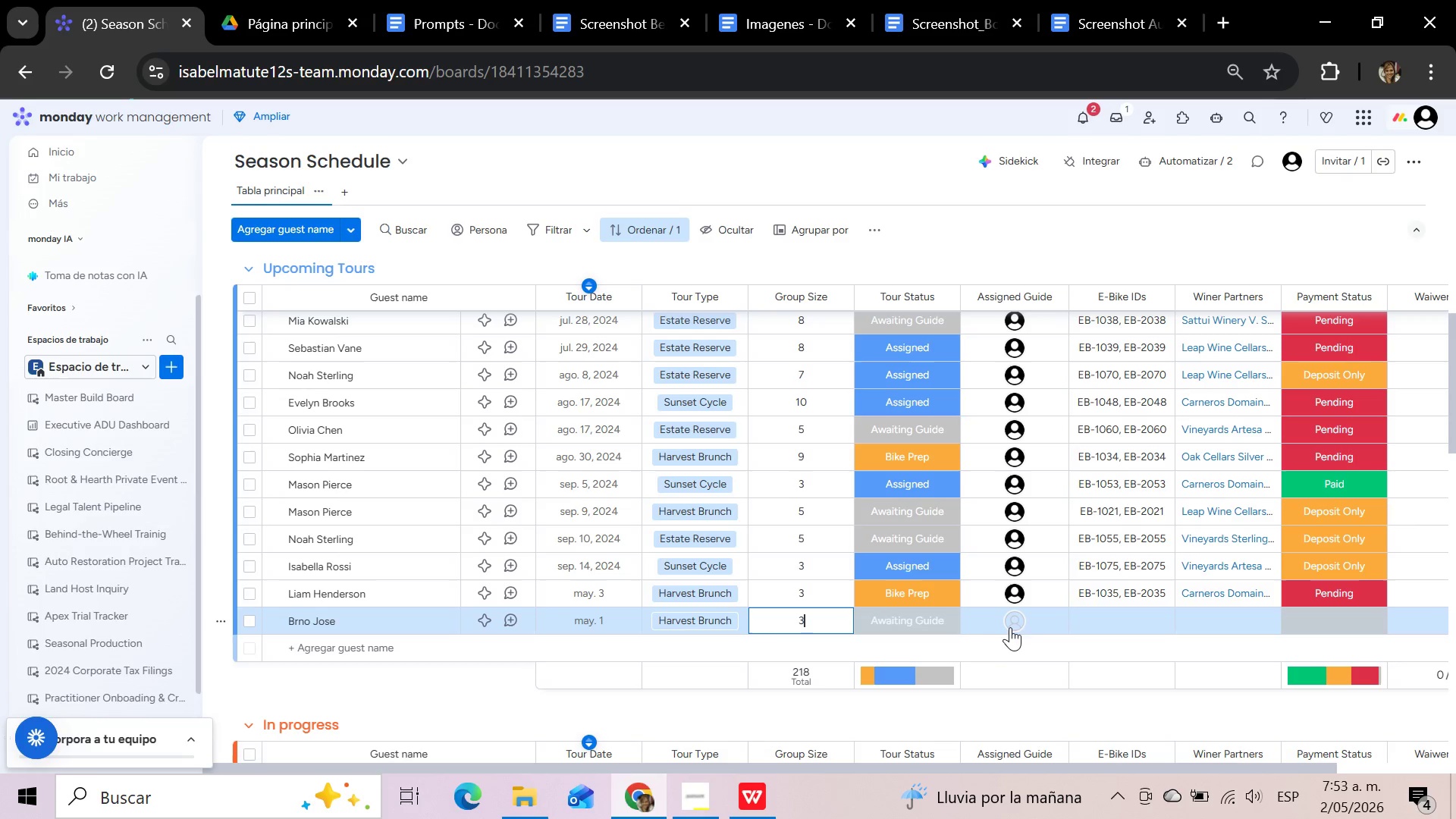 
left_click([1012, 623])
 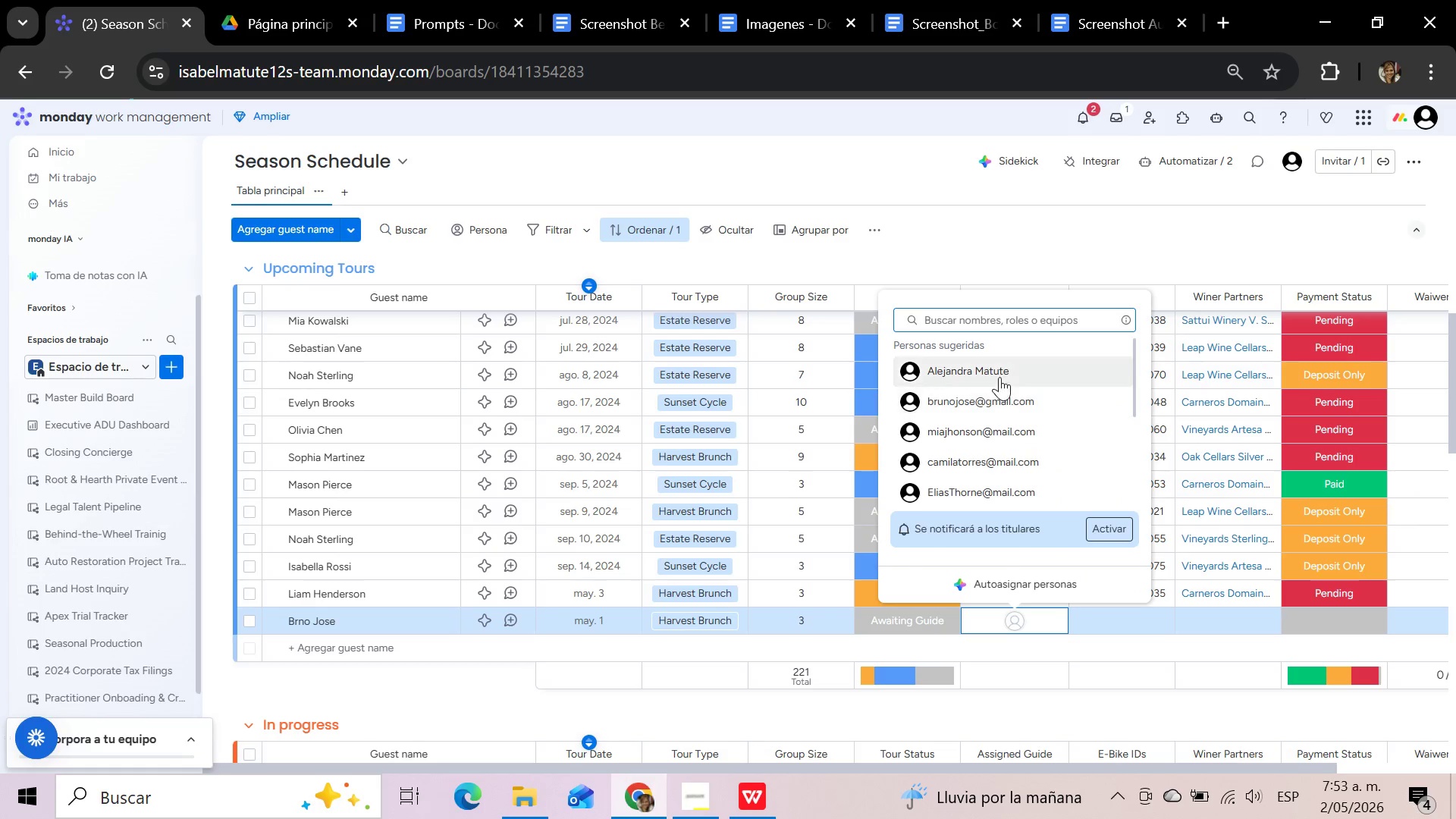 
left_click([997, 372])
 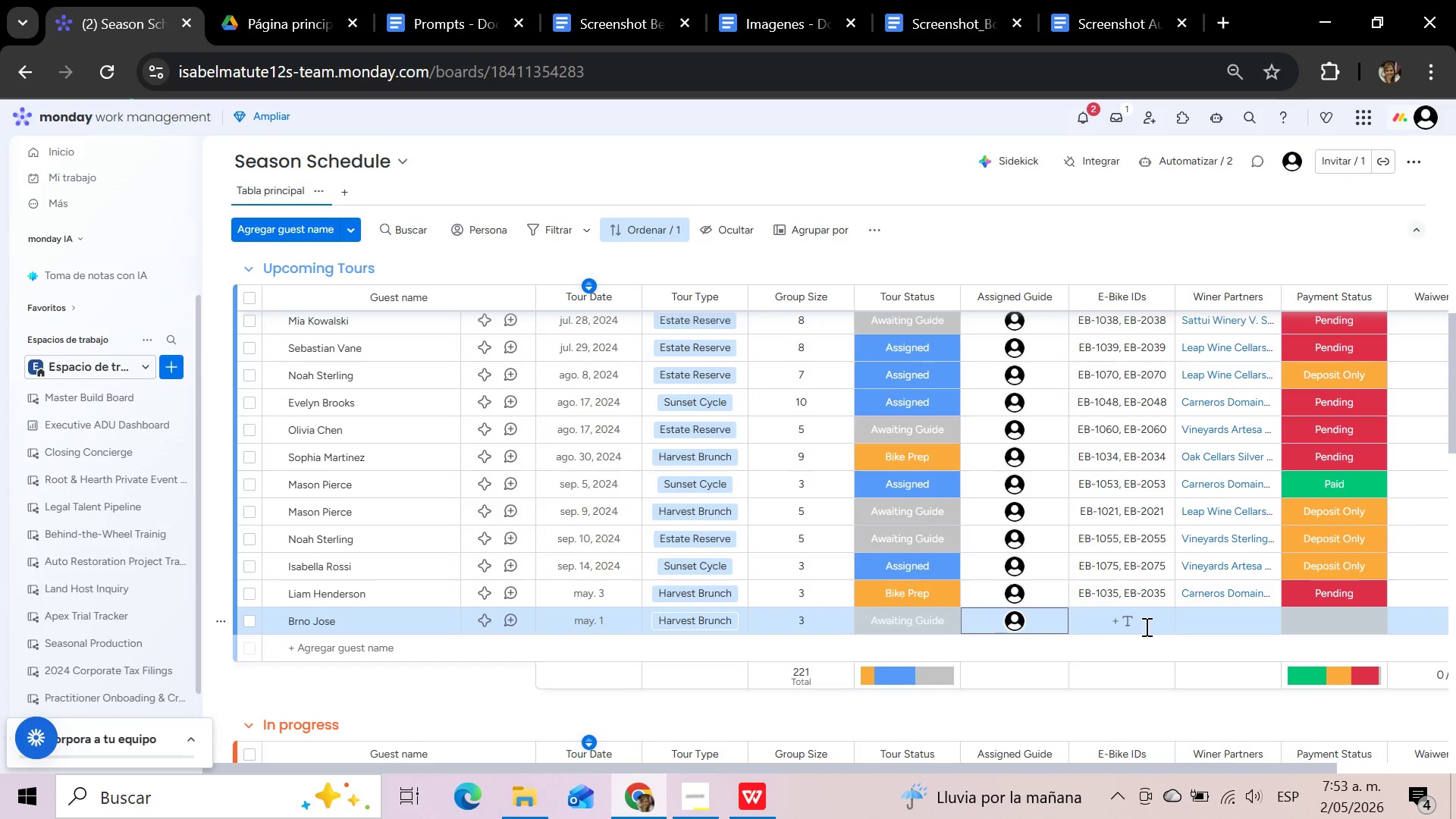 
wait(15.47)
 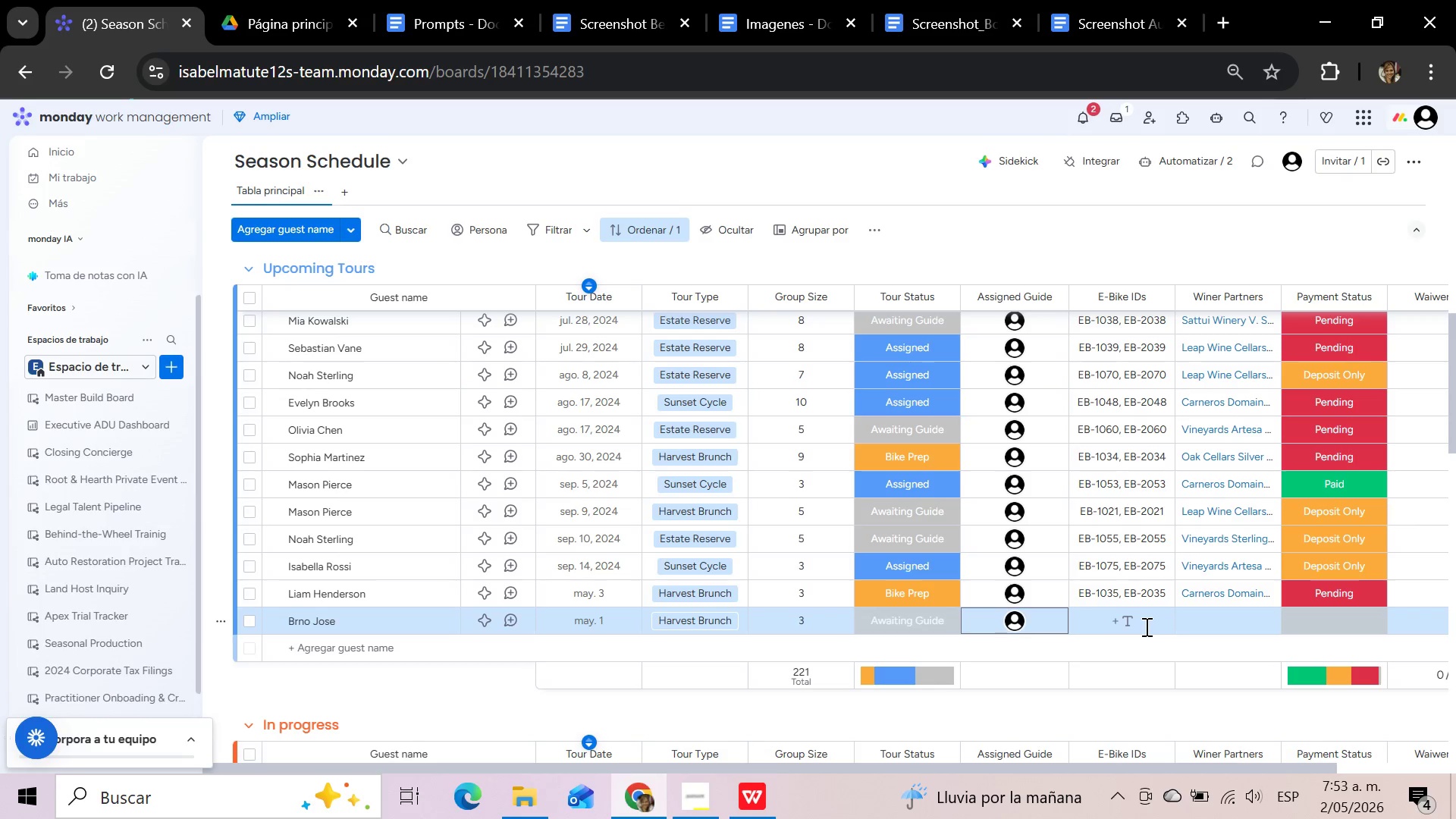 
left_click_drag(start_coordinate=[937, 765], to_coordinate=[917, 761])
 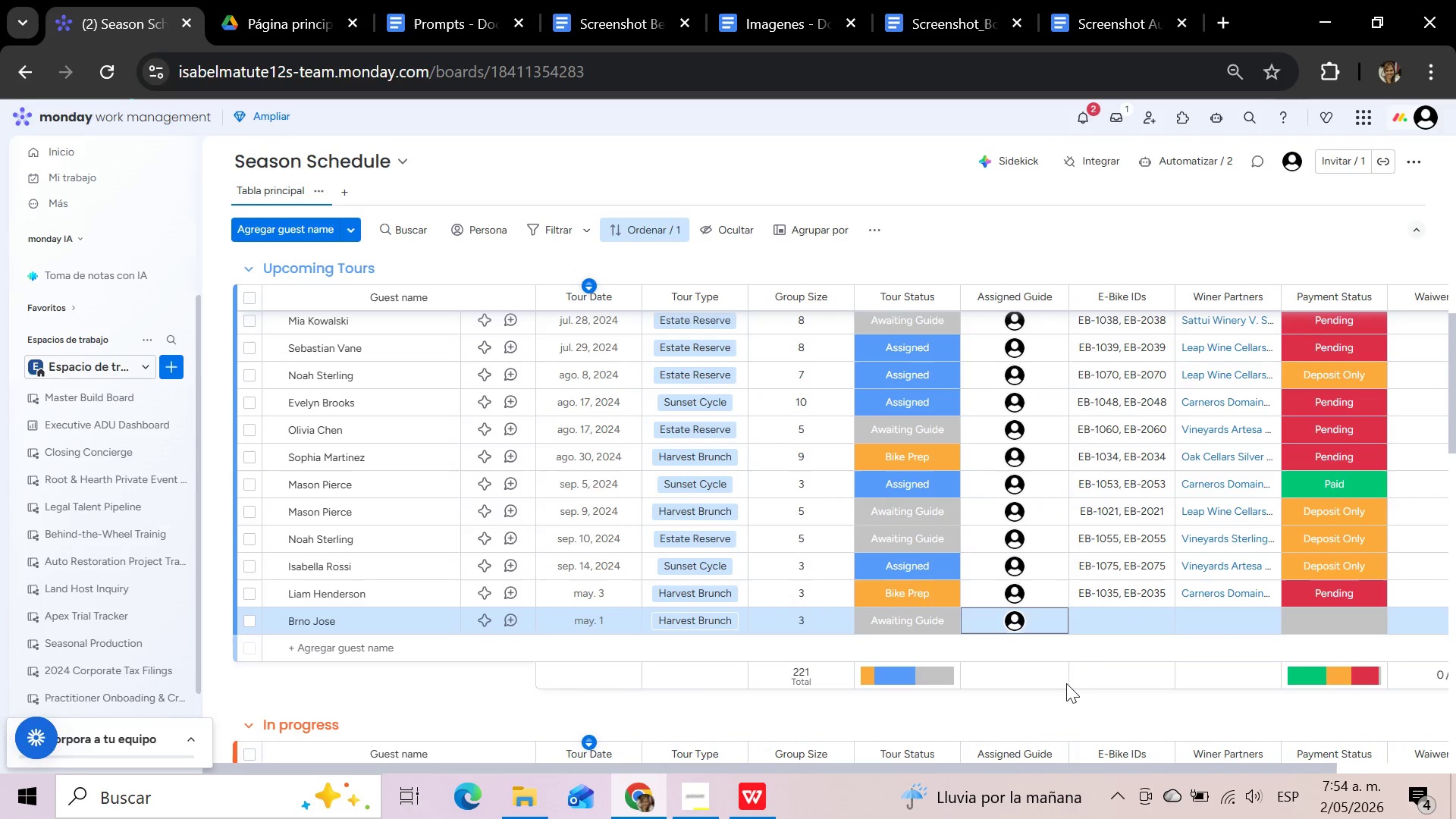 
wait(5.58)
 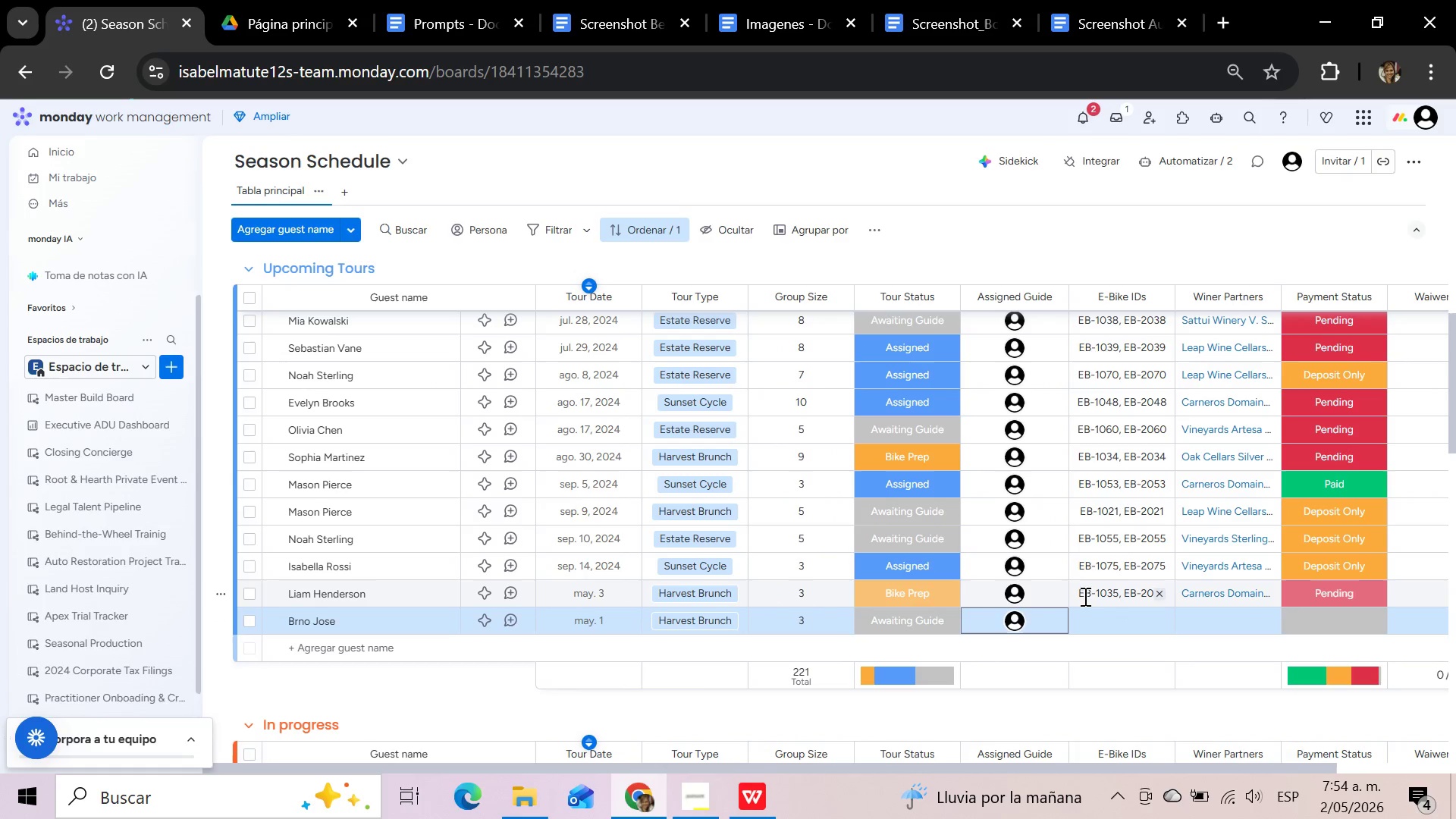 
left_click([1106, 648])
 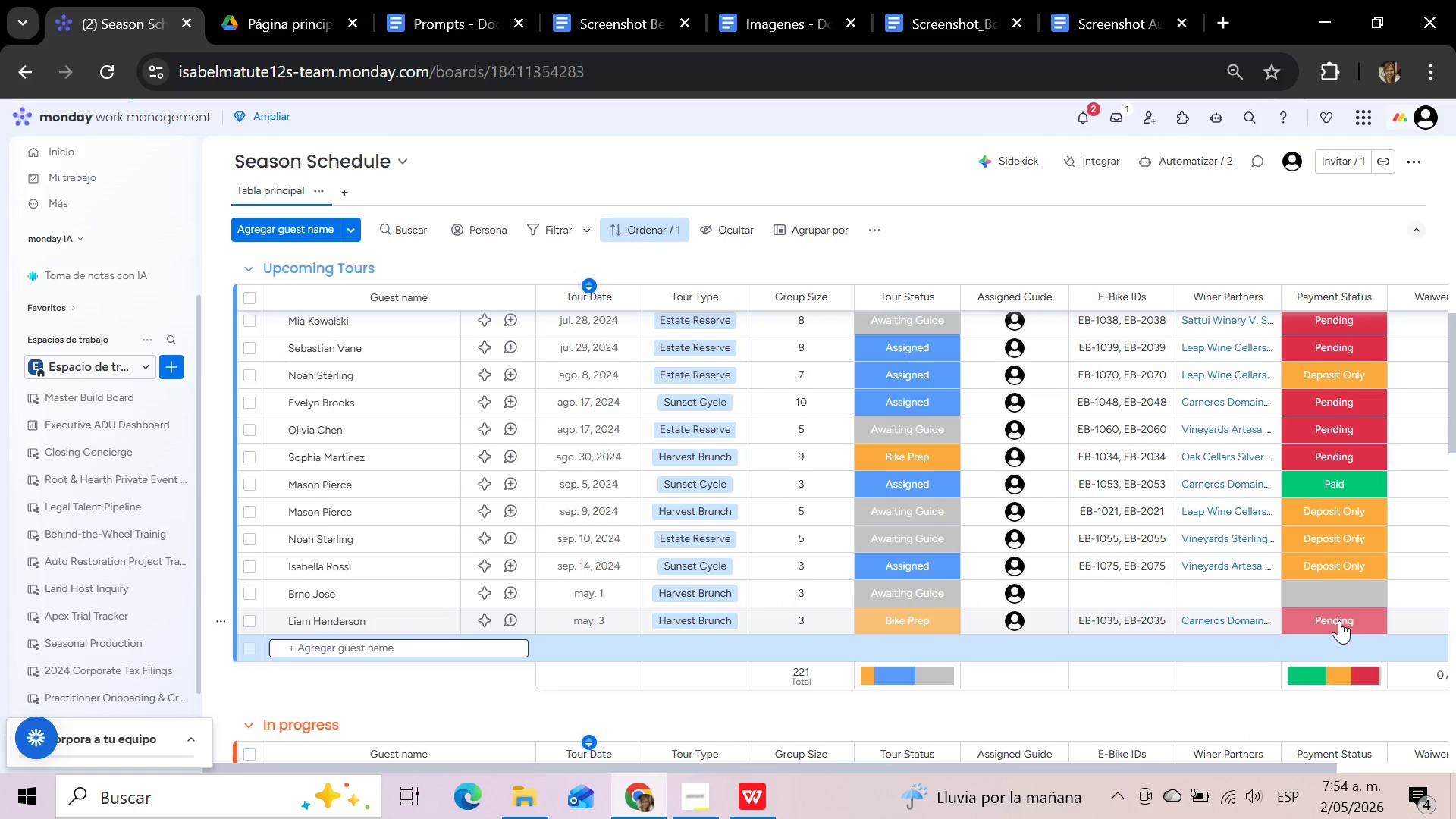 
left_click([1350, 642])
 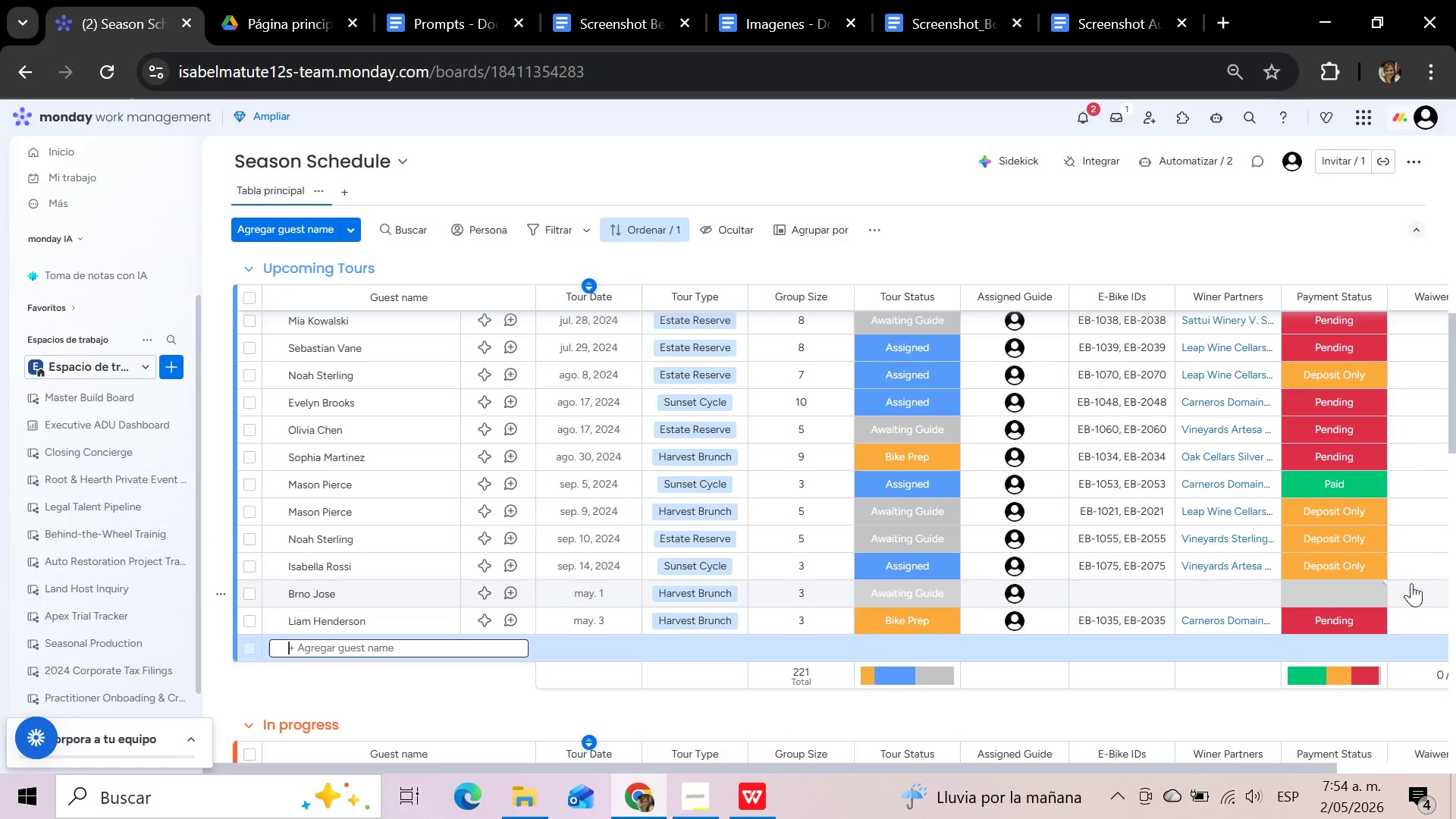 
wait(7.62)
 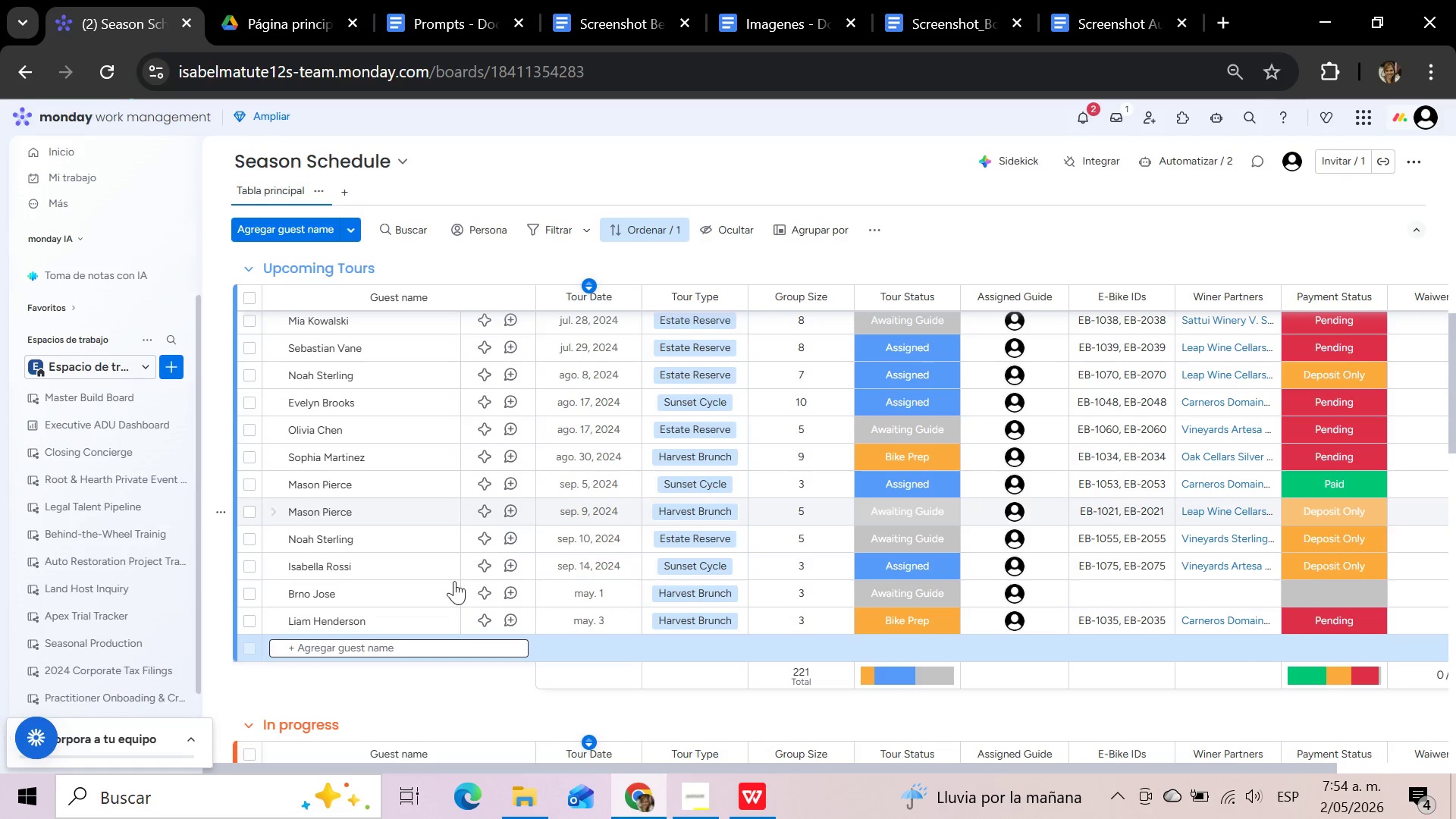 
left_click_drag(start_coordinate=[909, 766], to_coordinate=[1122, 779])
 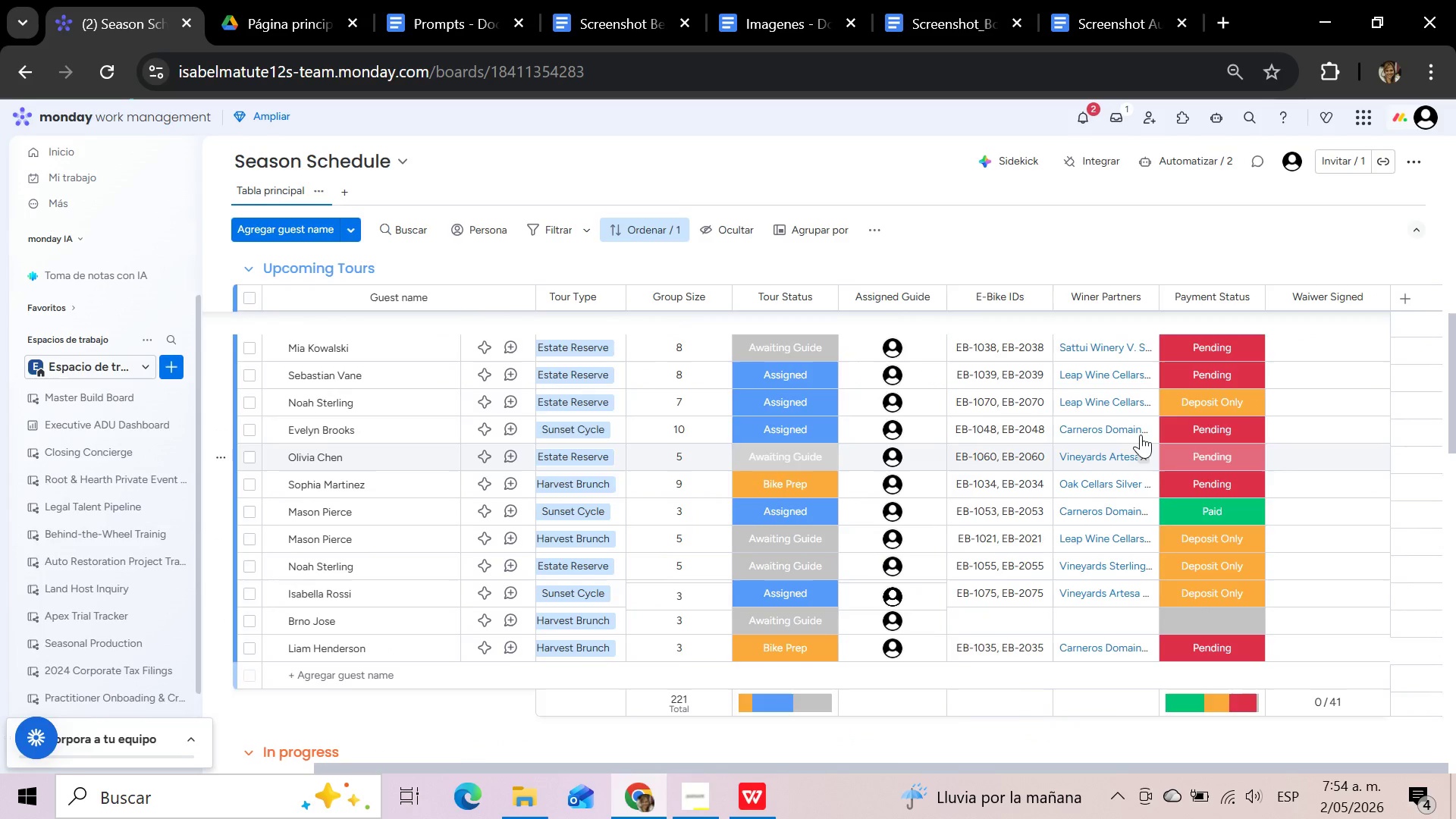 
scroll: coordinate [1136, 453], scroll_direction: up, amount: 12.0
 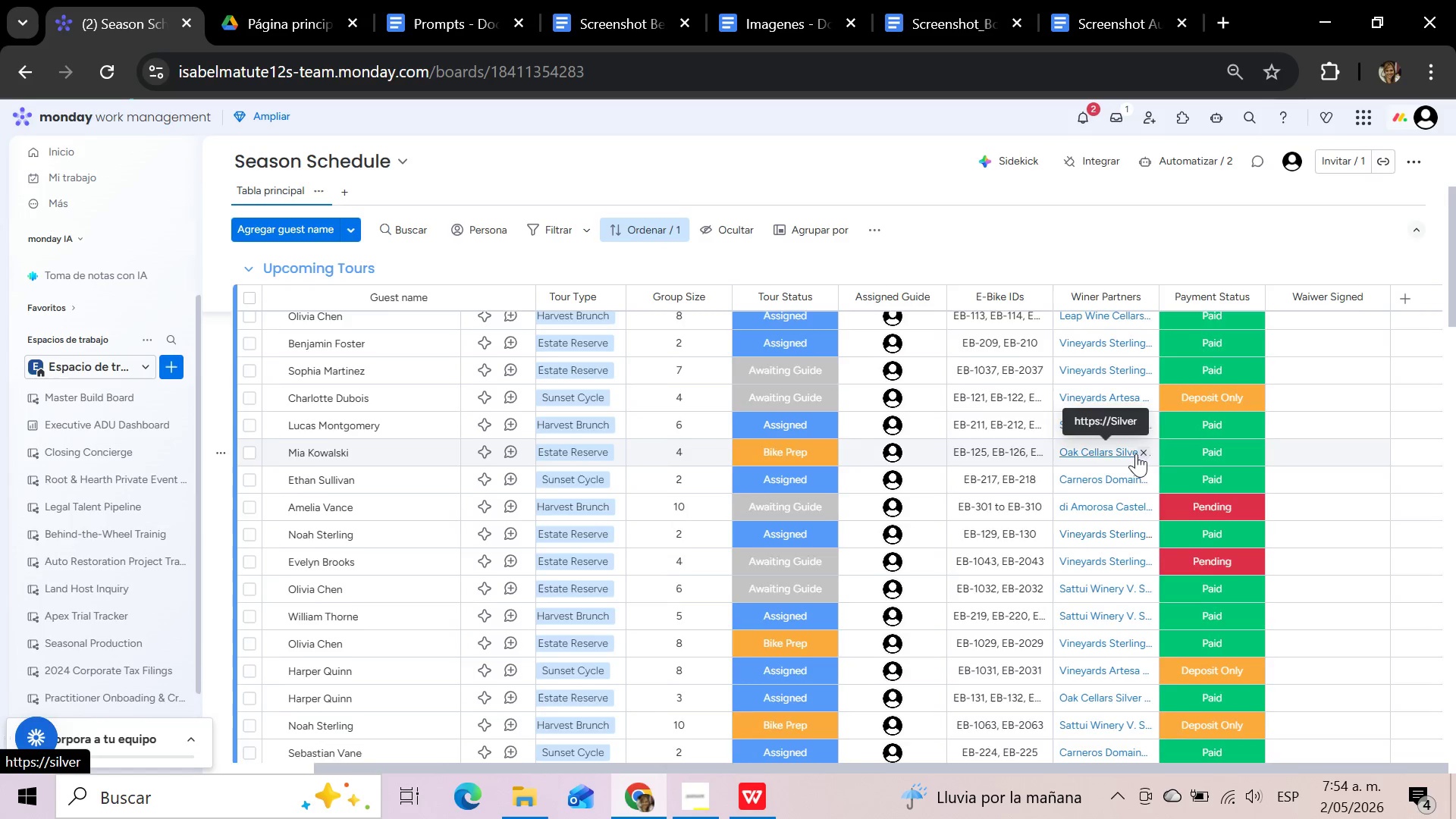 
scroll: coordinate [1136, 453], scroll_direction: down, amount: 1.0
 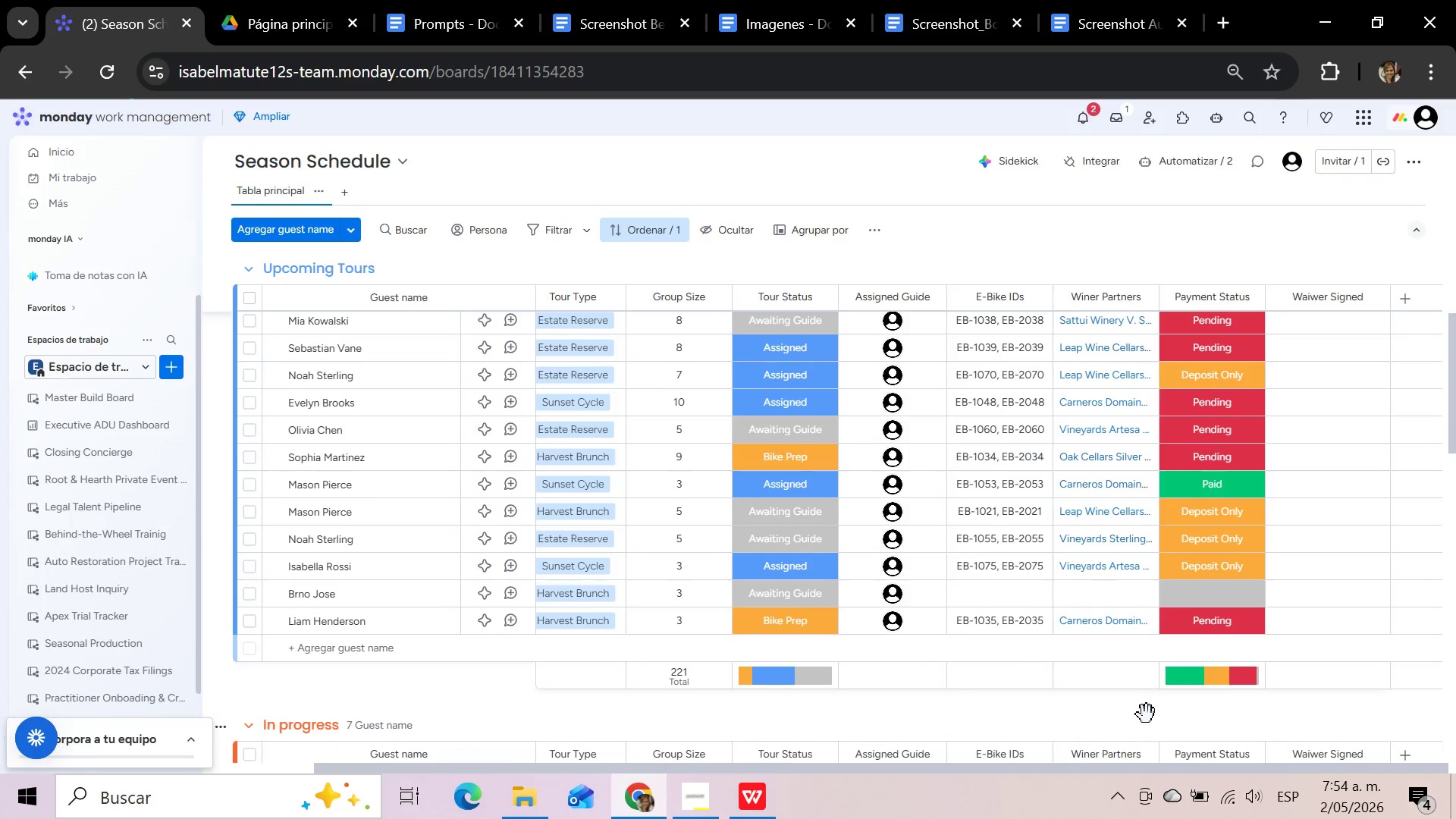 
wait(6.47)
 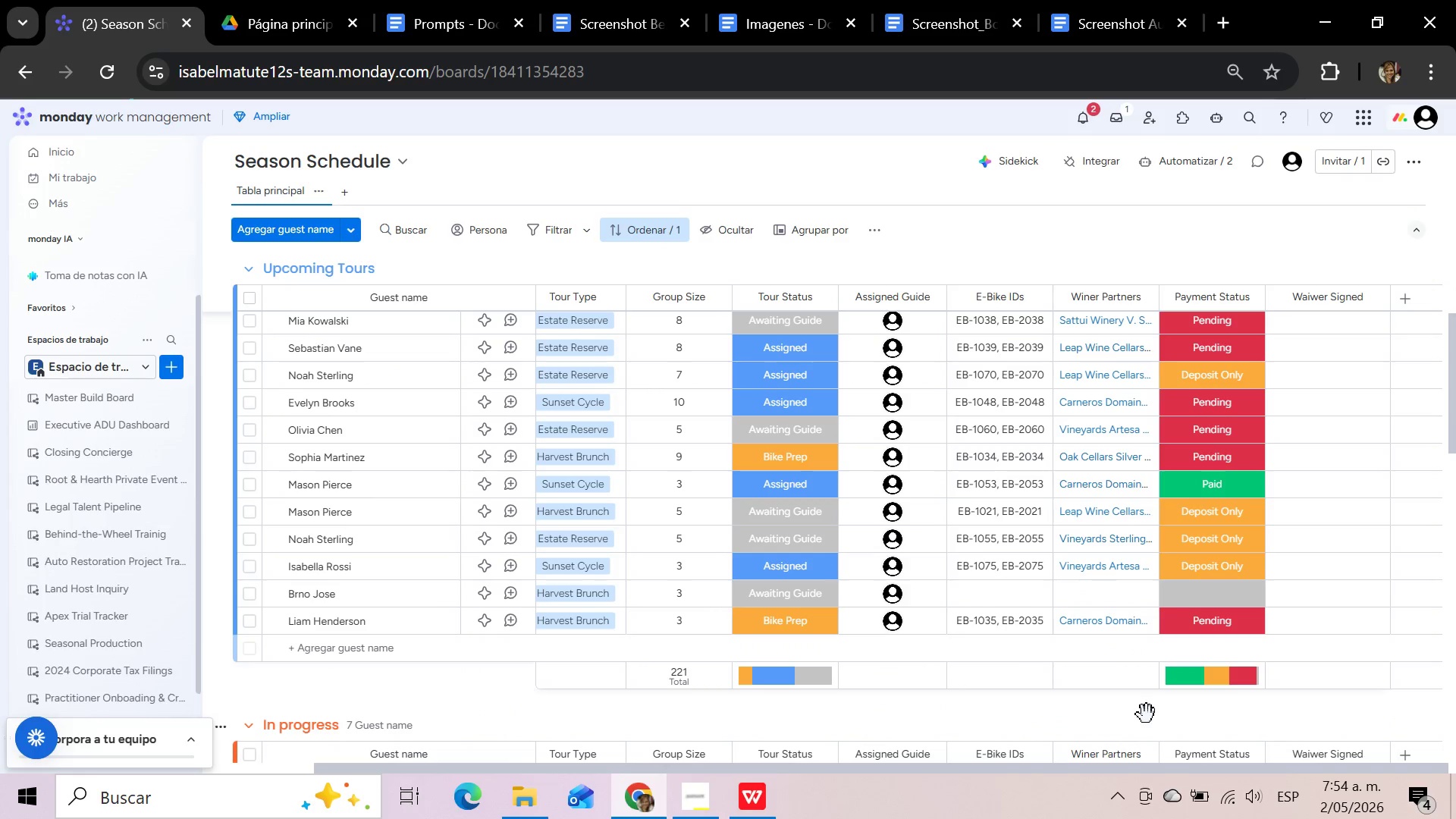 
left_click([1003, 596])
 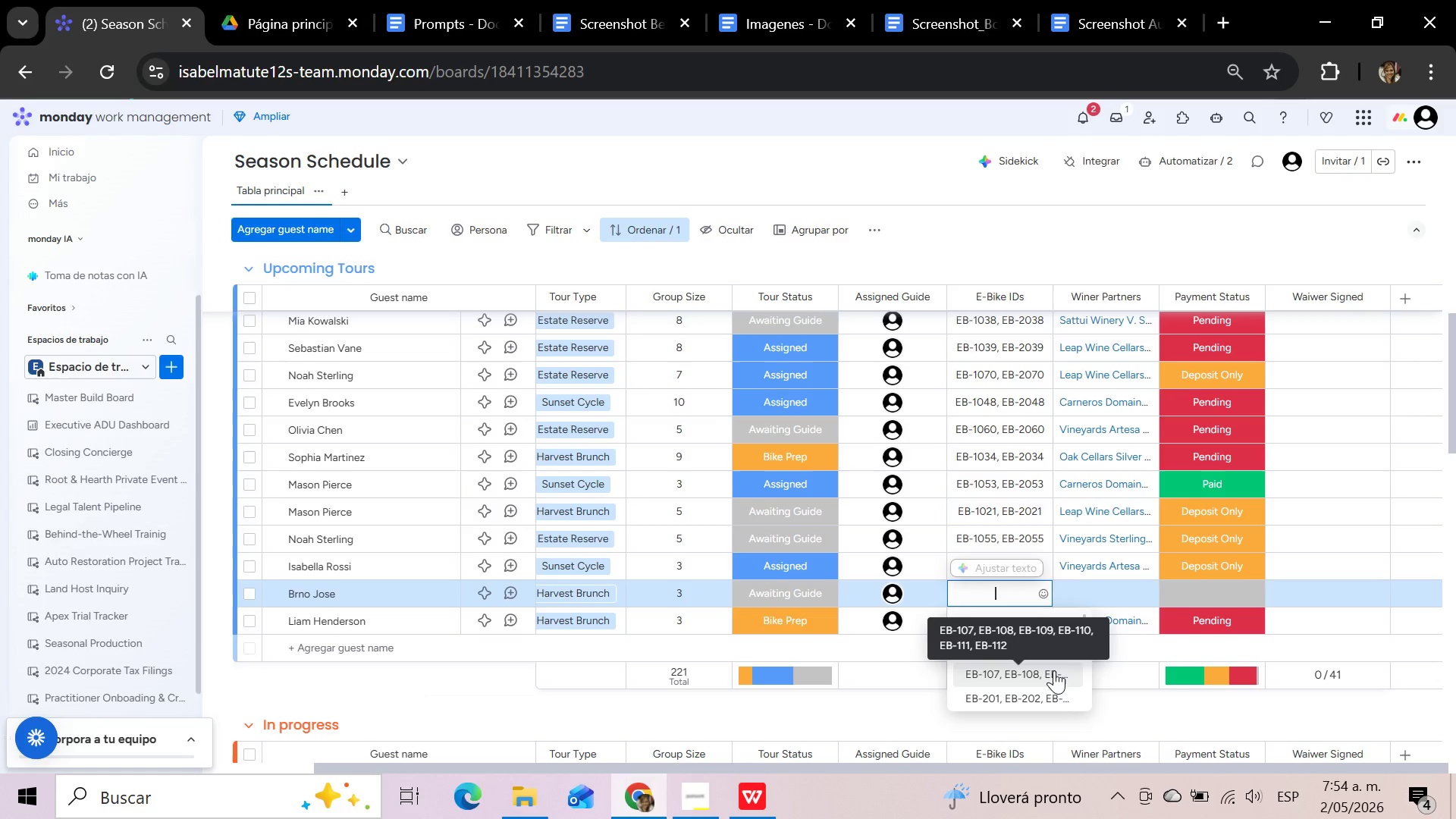 
type(EB-)
 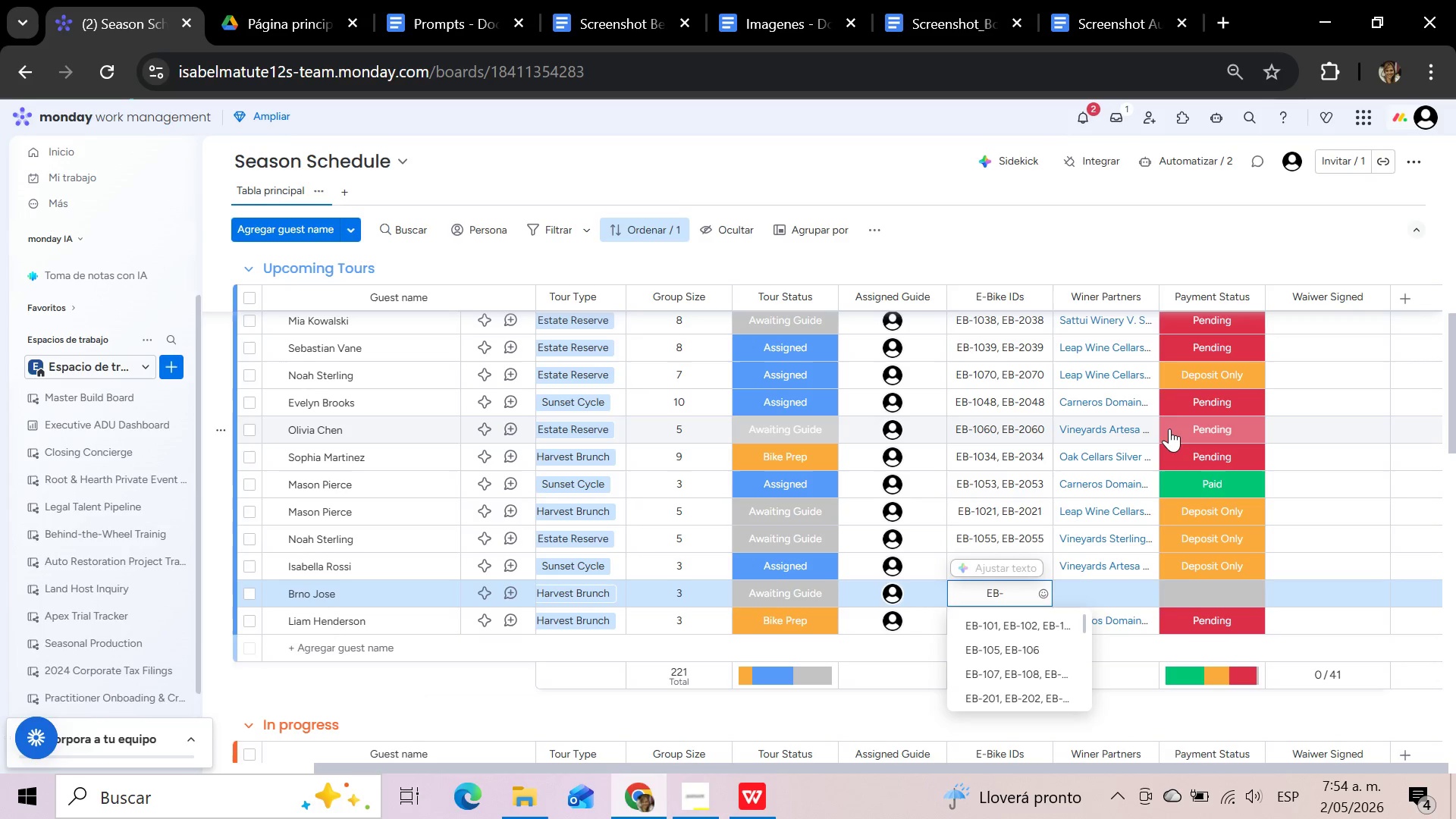 
type(1066, EB)
 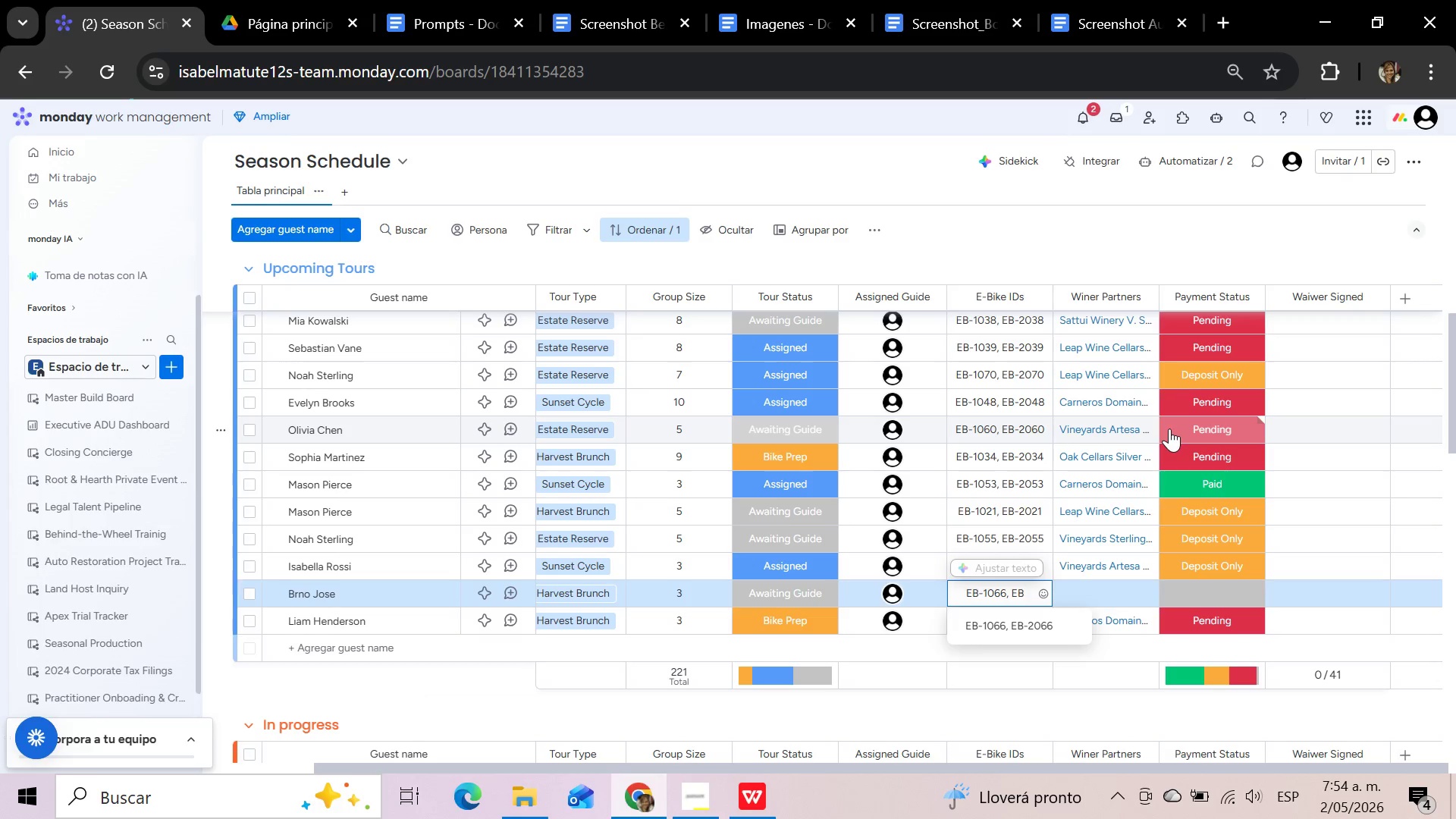 
type(-277)
 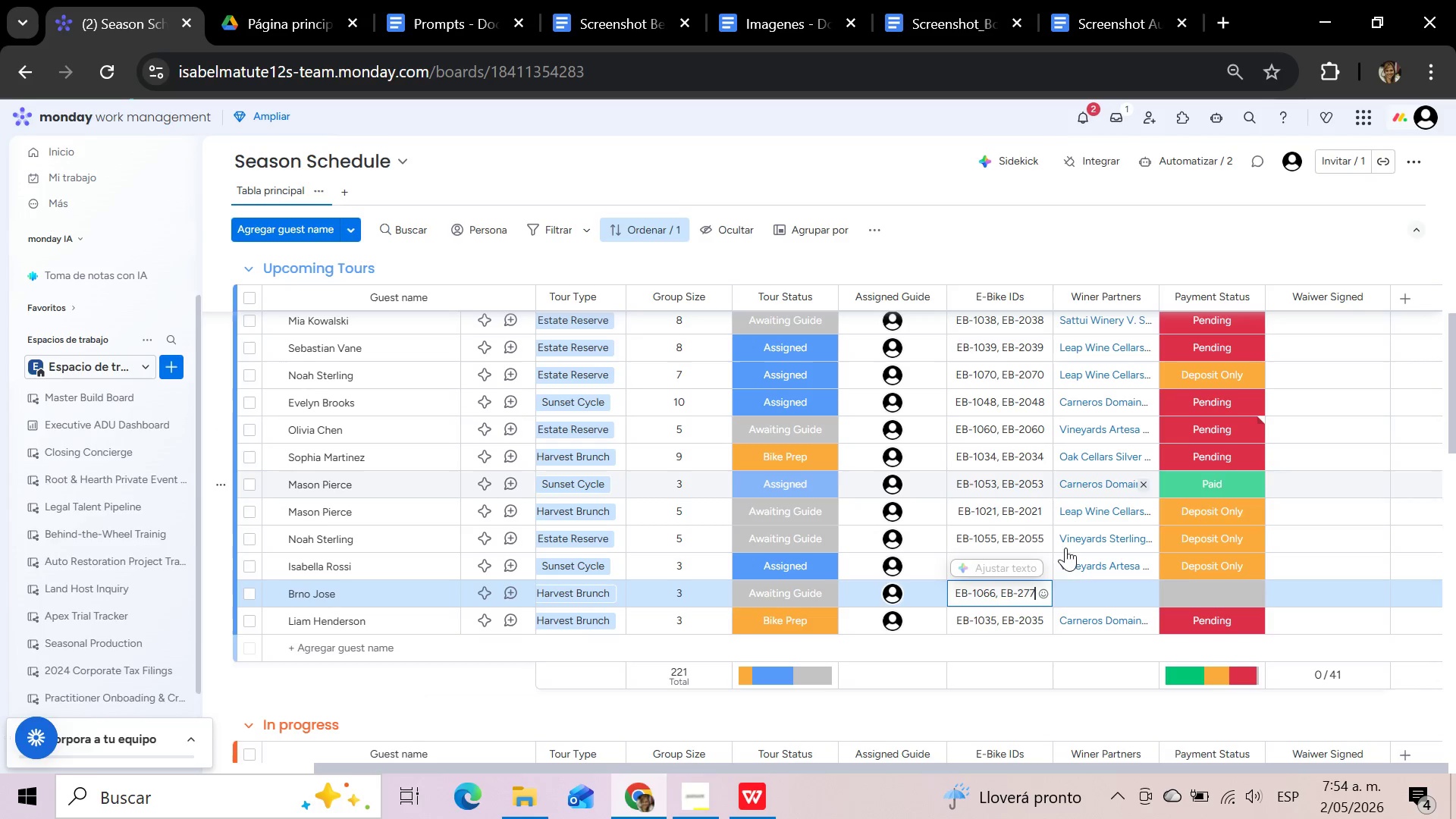 
left_click([1022, 588])
 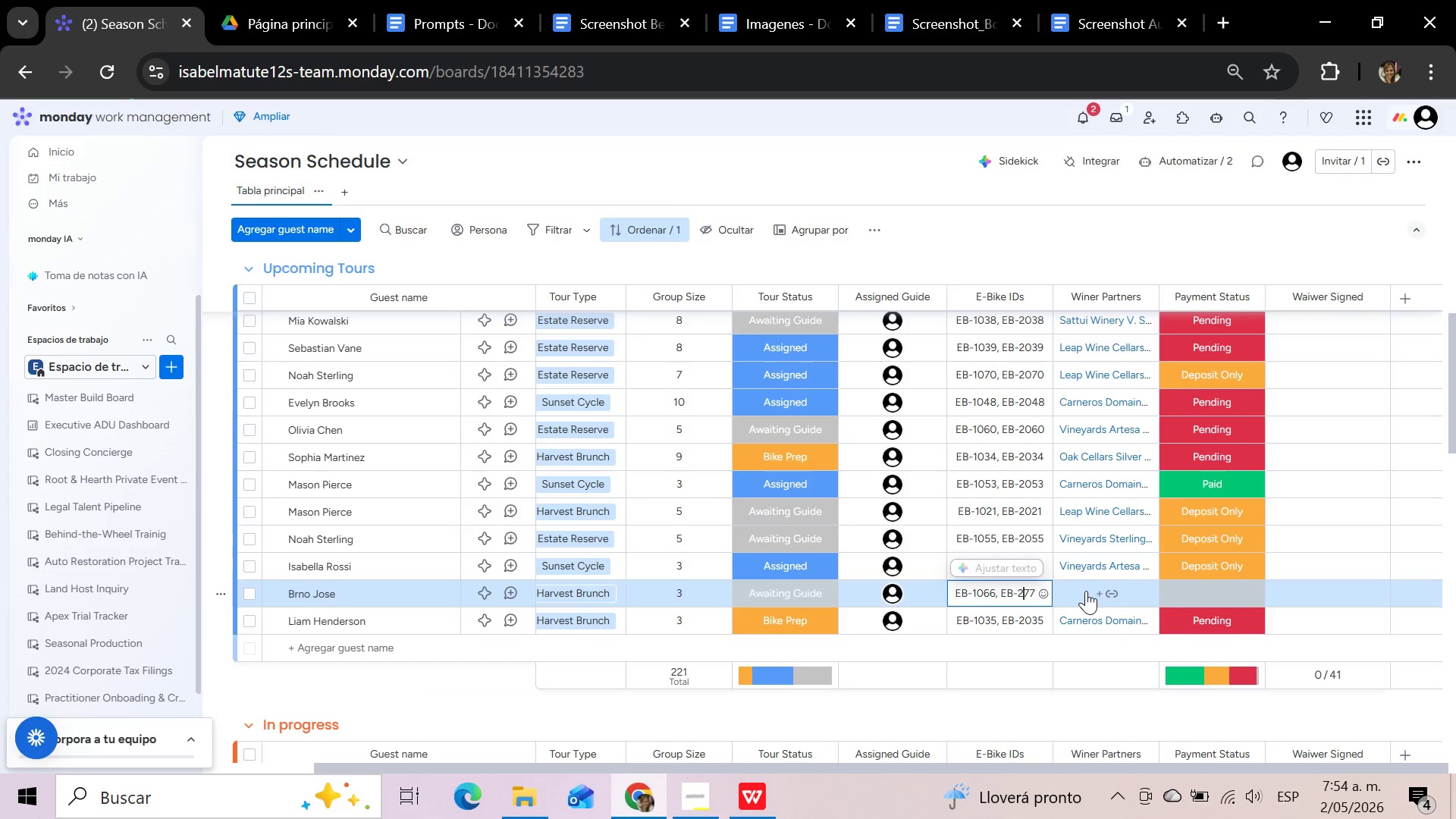 
key(0)
 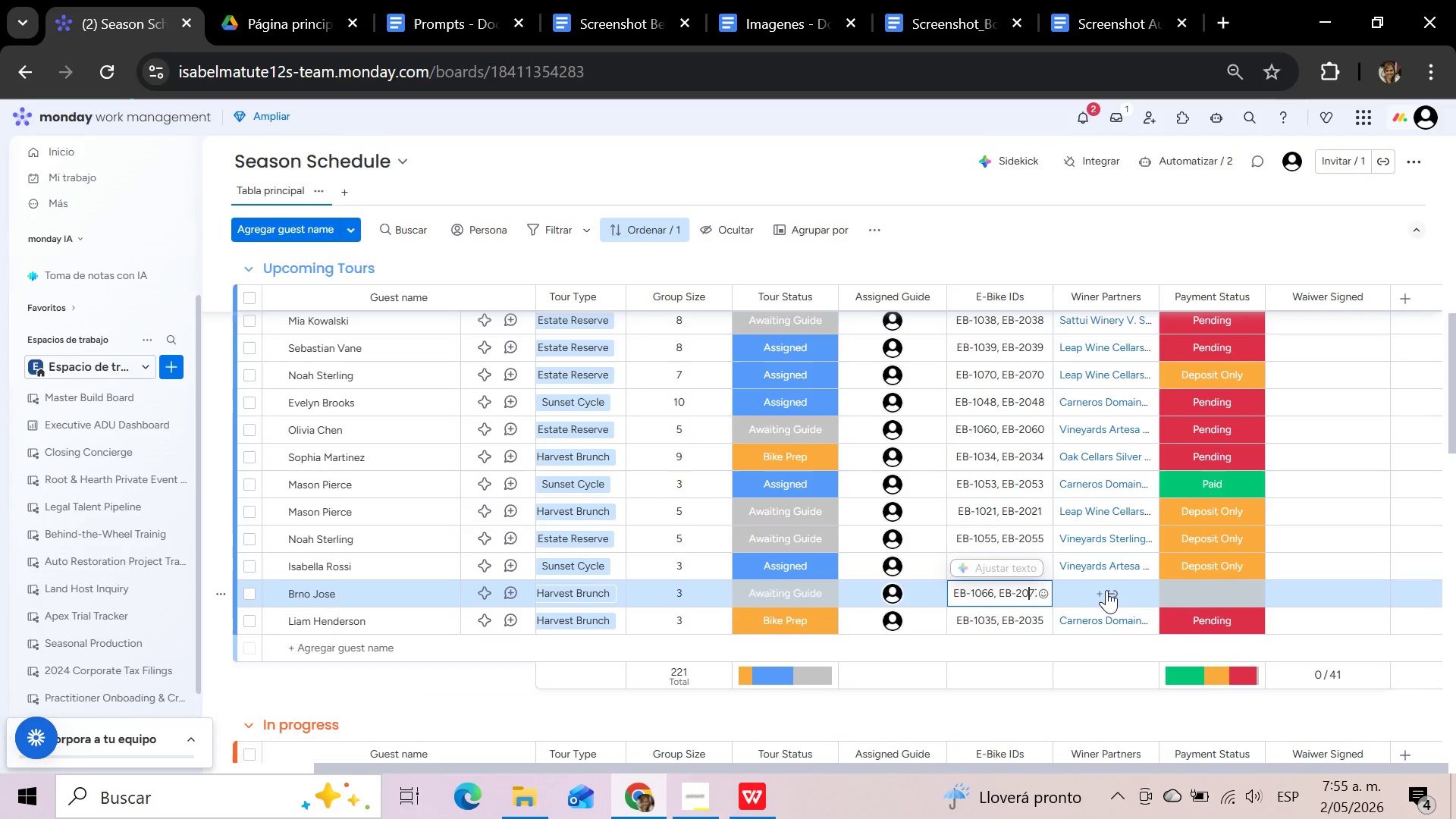 
left_click([1237, 596])
 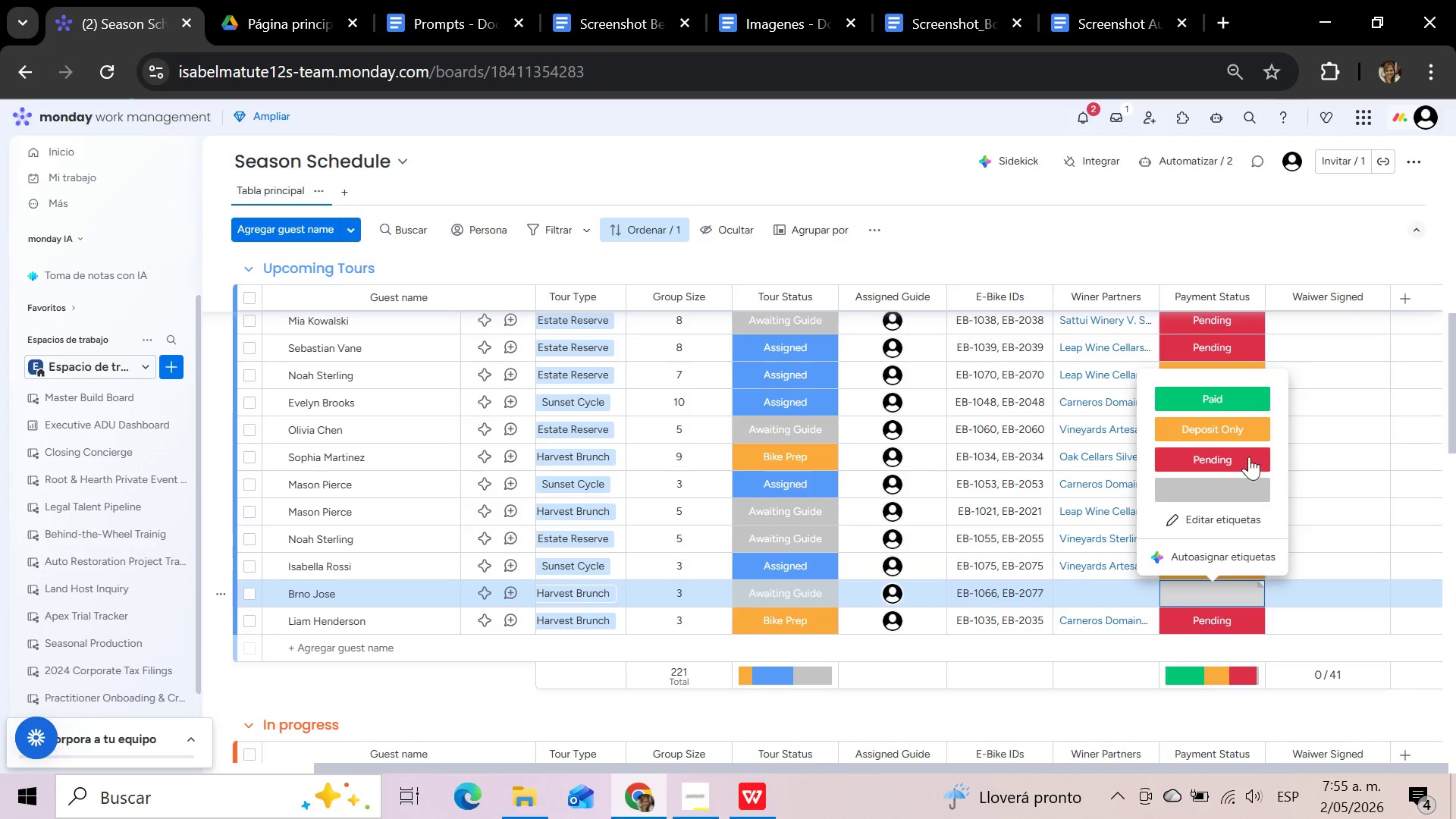 
left_click([1247, 455])
 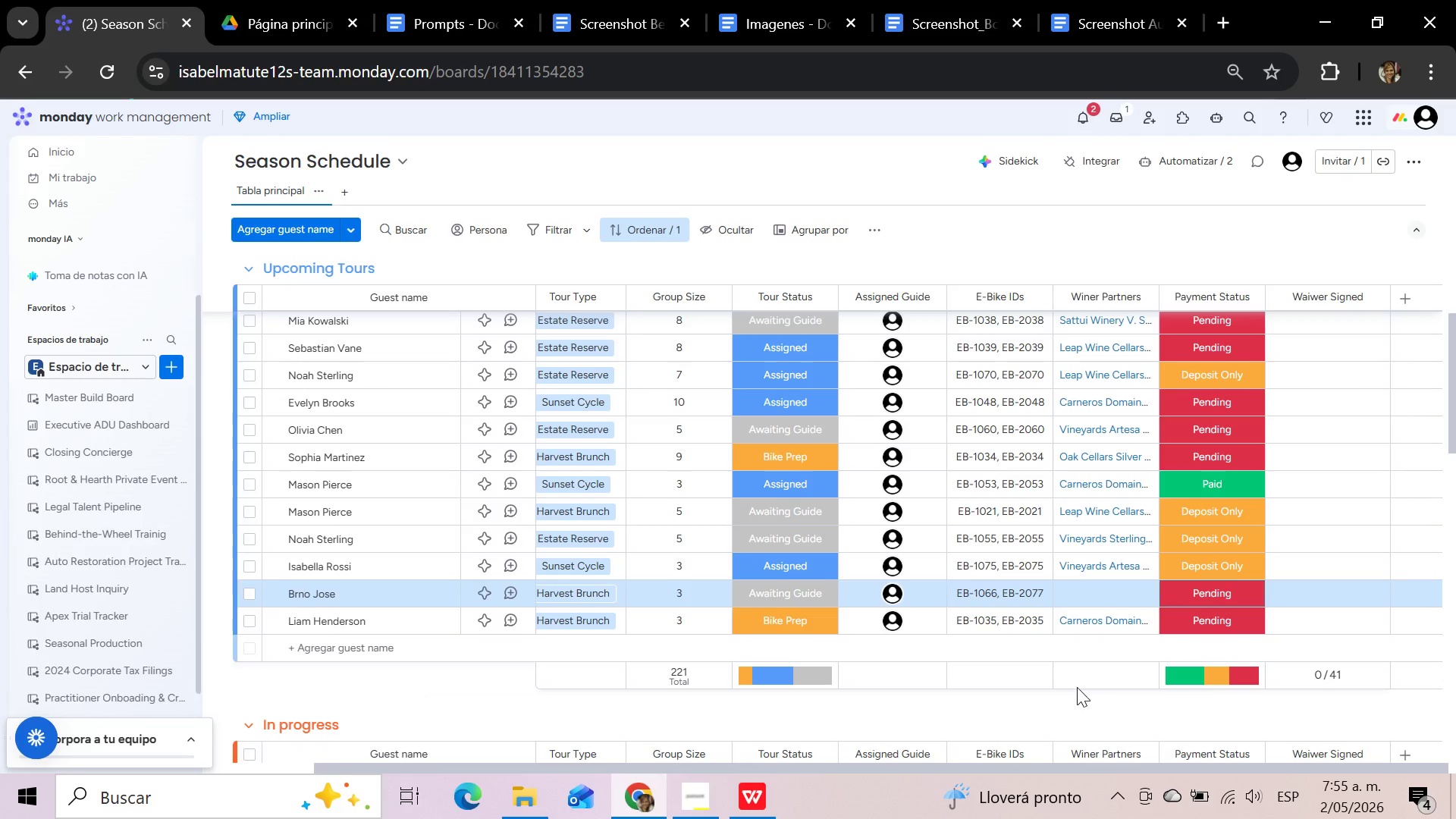 
left_click([1072, 700])
 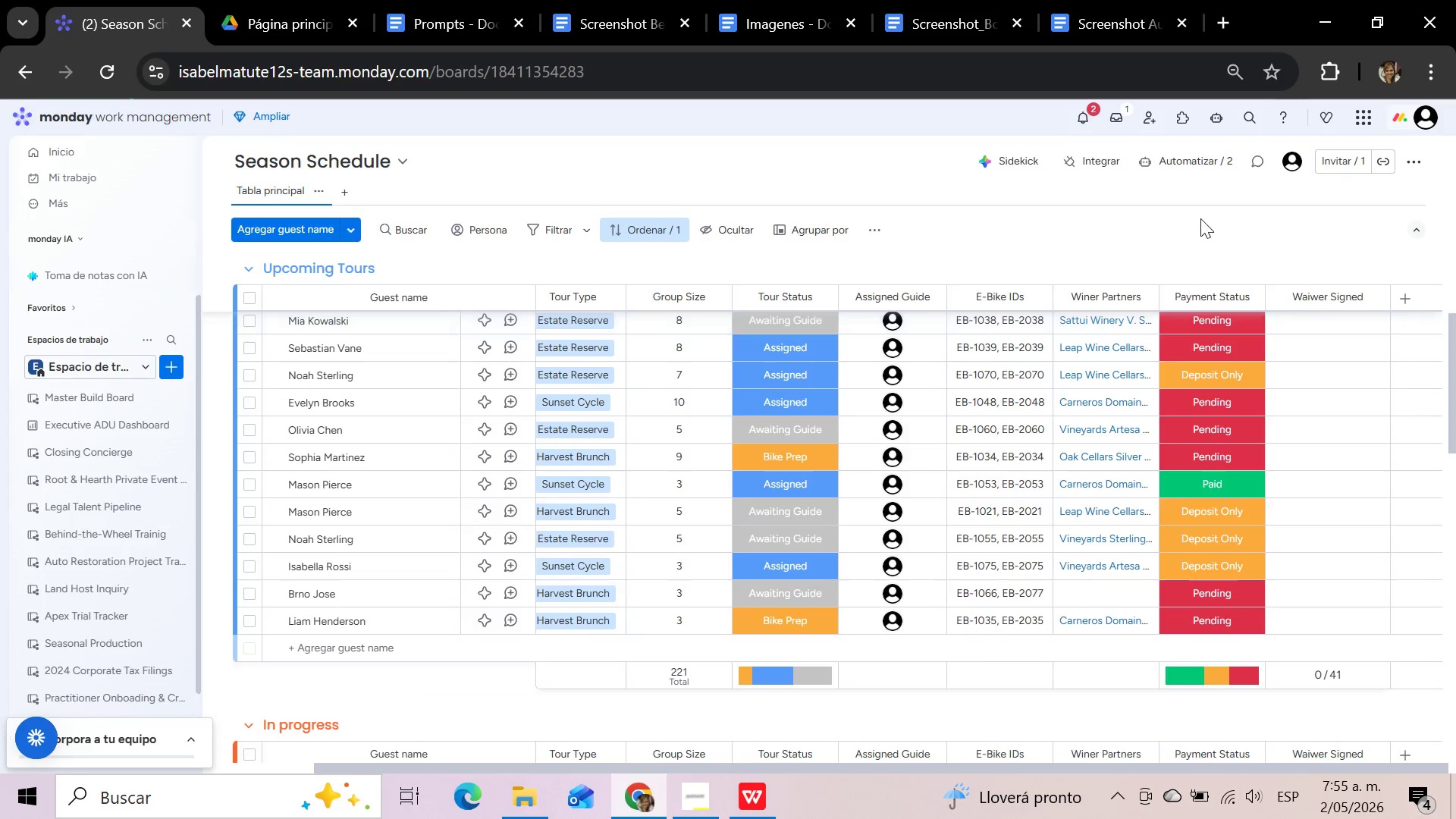 
wait(6.44)
 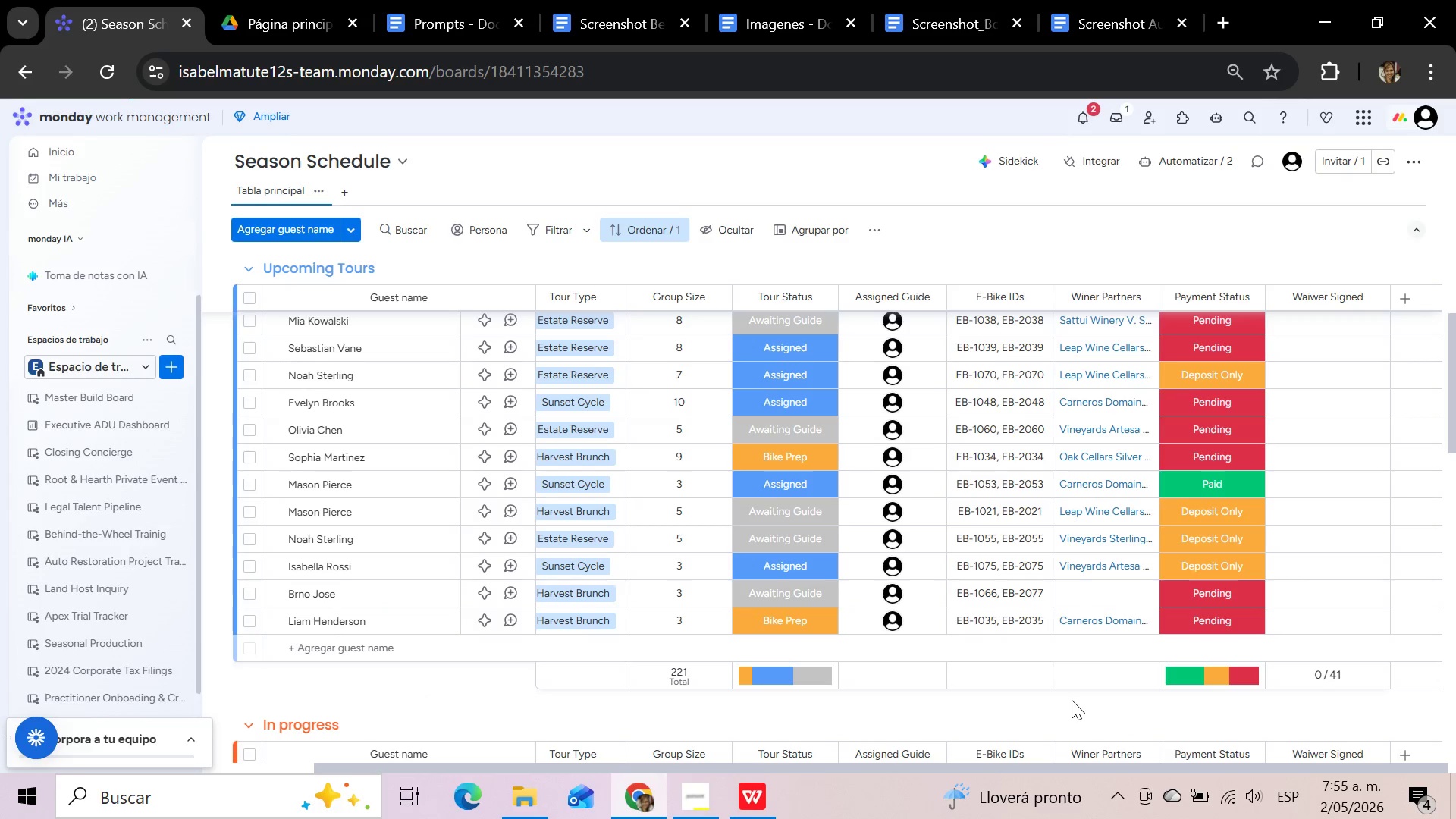 
left_click([1207, 165])
 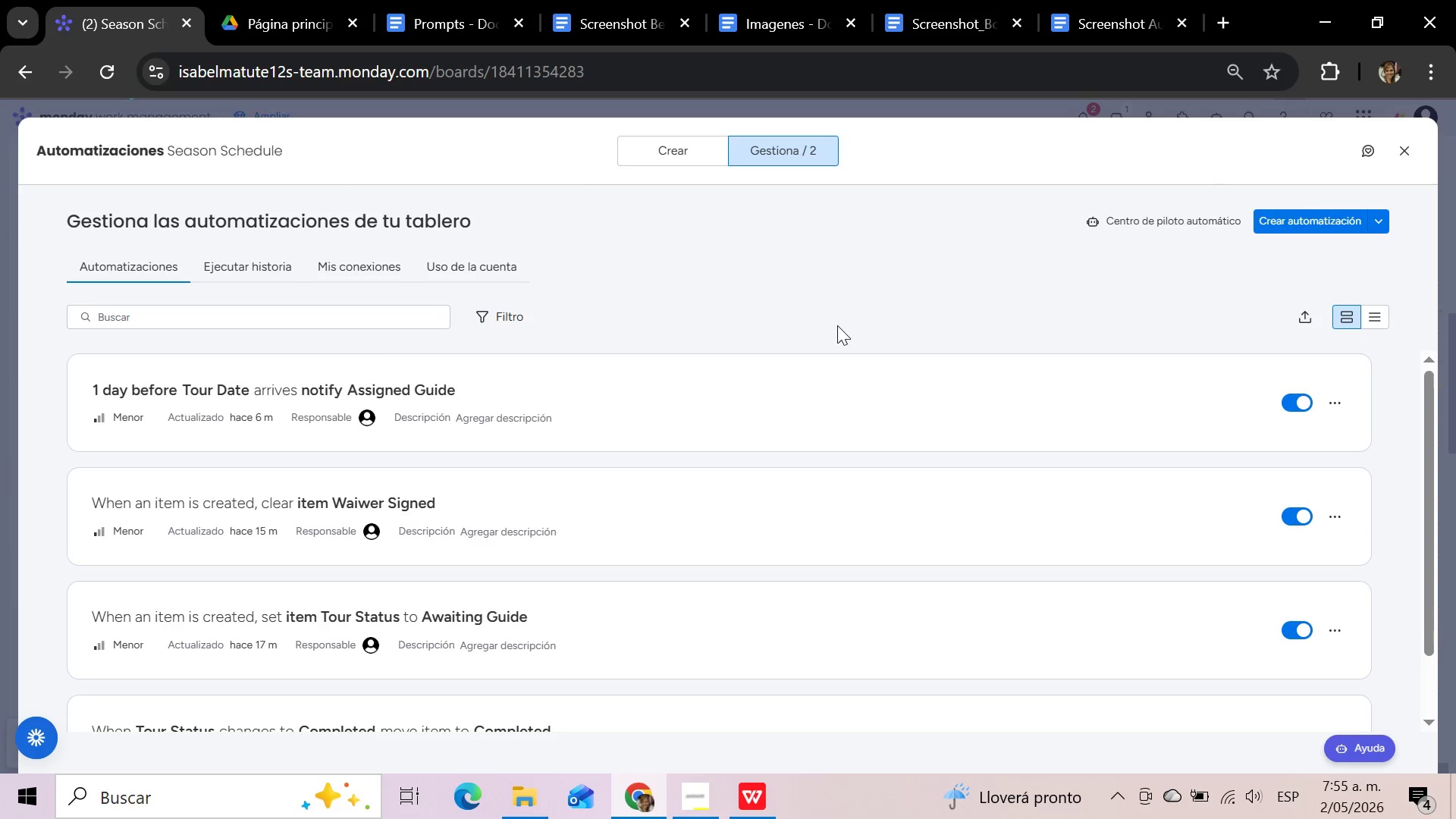 
wait(5.84)
 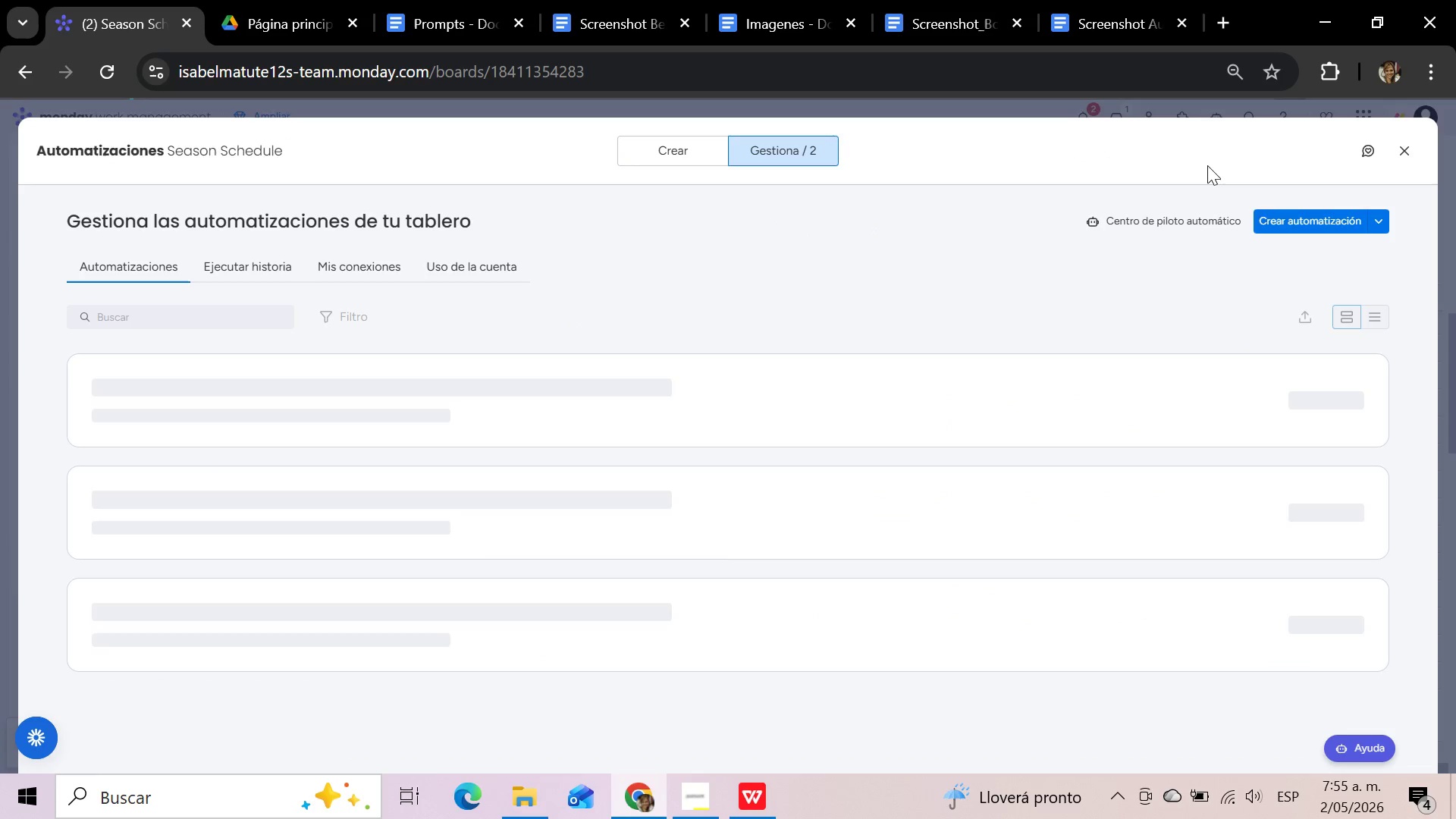 
scroll: coordinate [838, 325], scroll_direction: up, amount: 3.0
 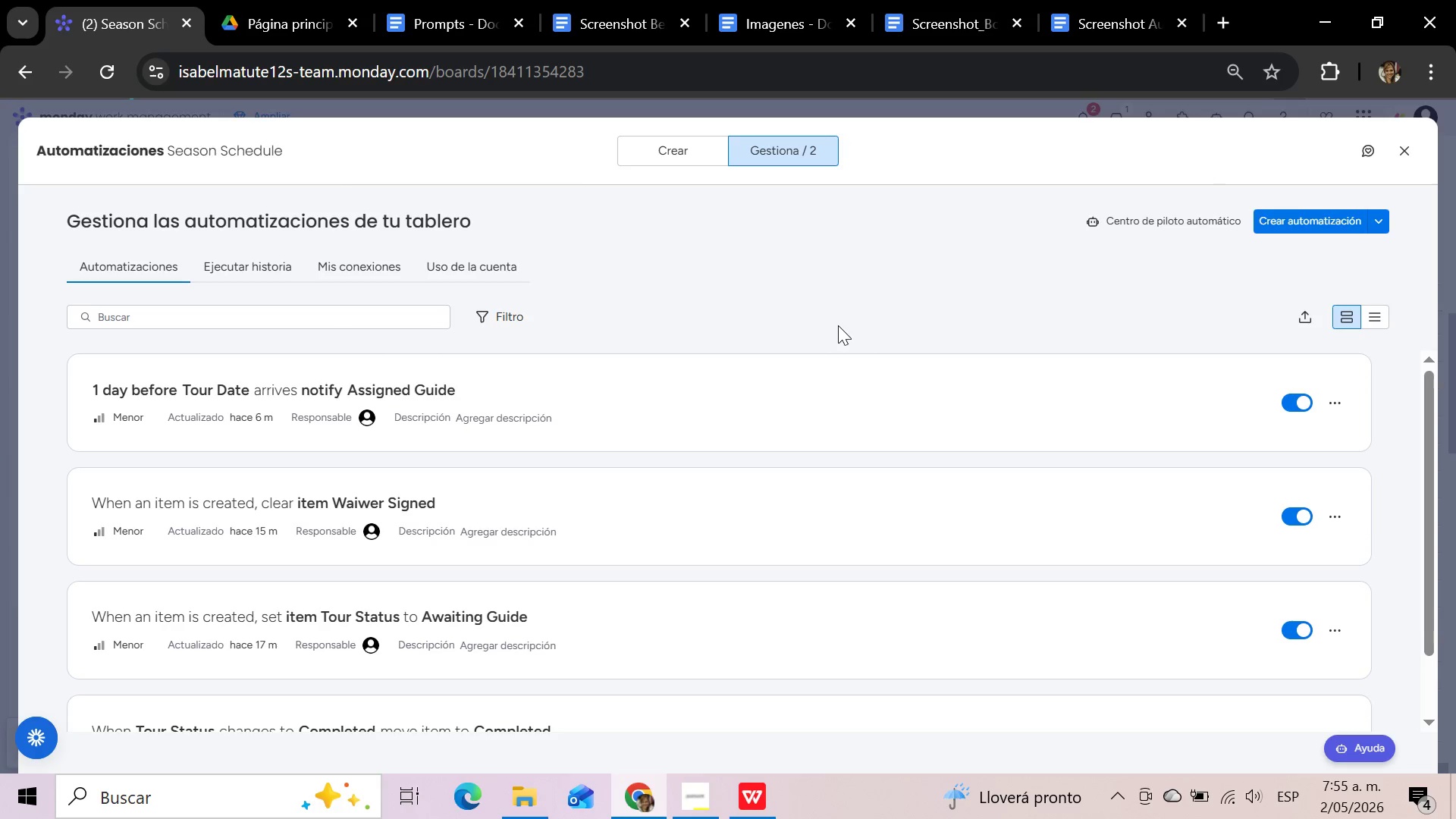 
scroll: coordinate [838, 325], scroll_direction: down, amount: 5.0
 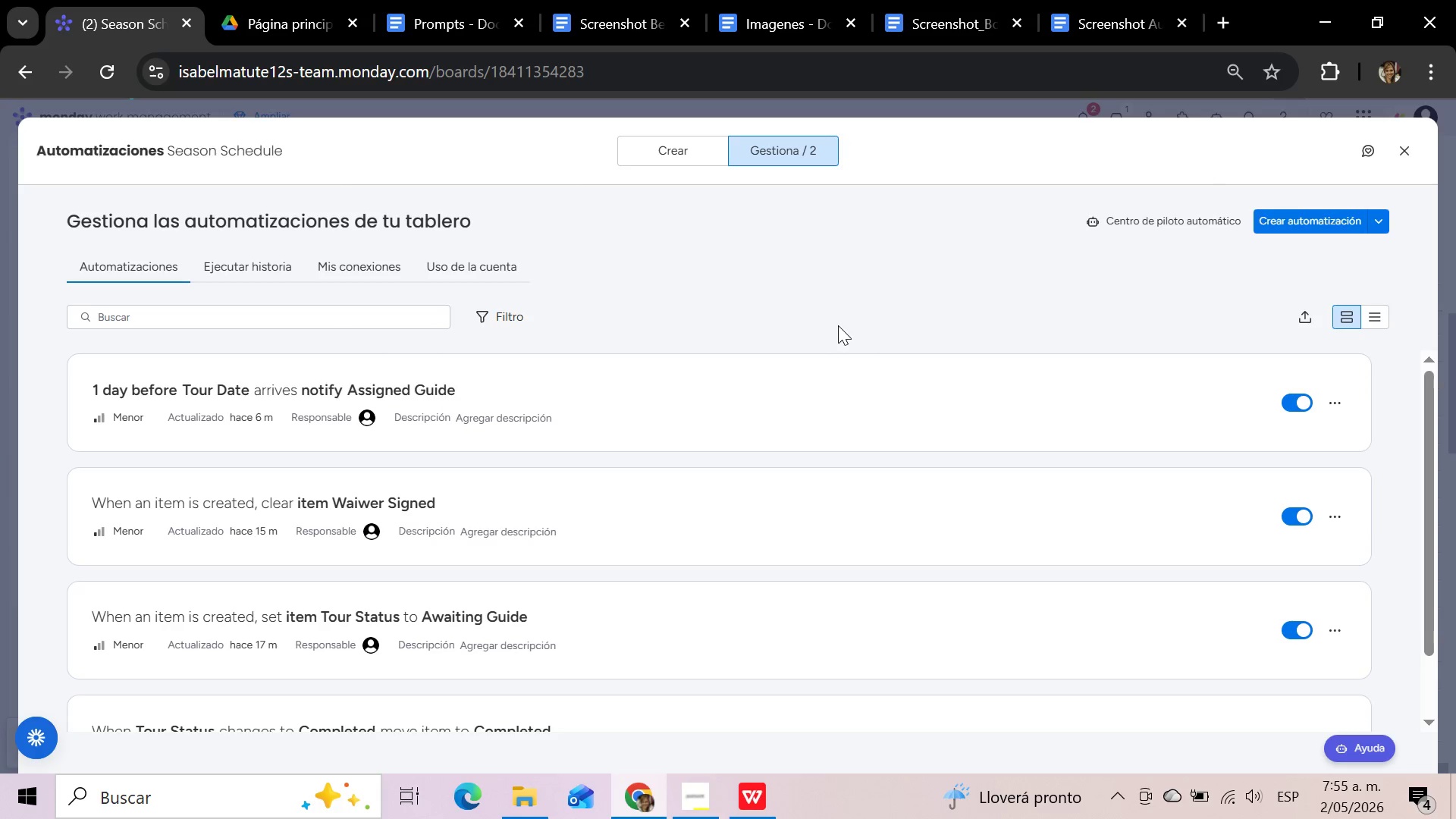 
scroll: coordinate [838, 325], scroll_direction: up, amount: 3.0
 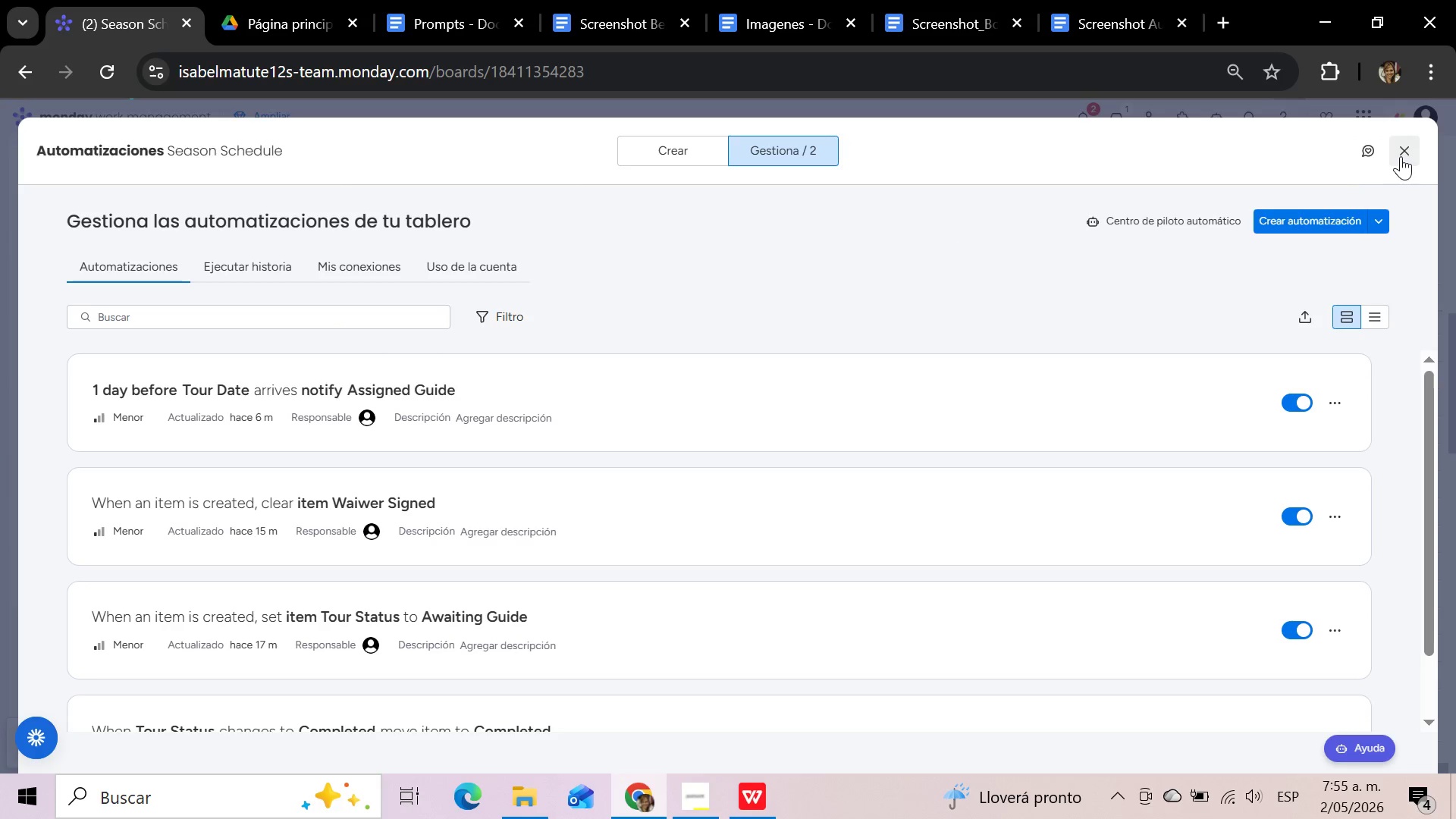 
wait(18.42)
 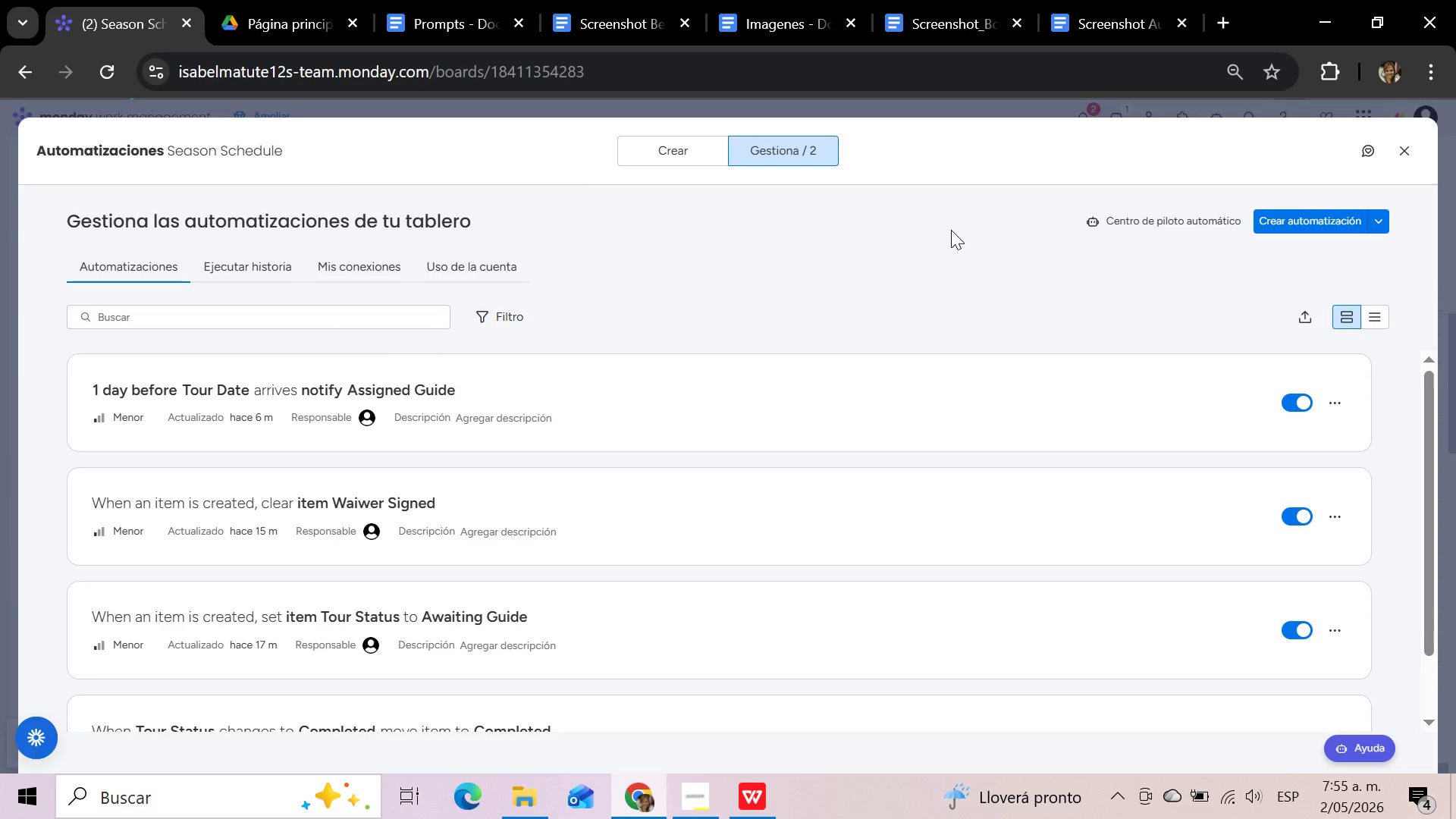 
key(Meta+Shift+S)
 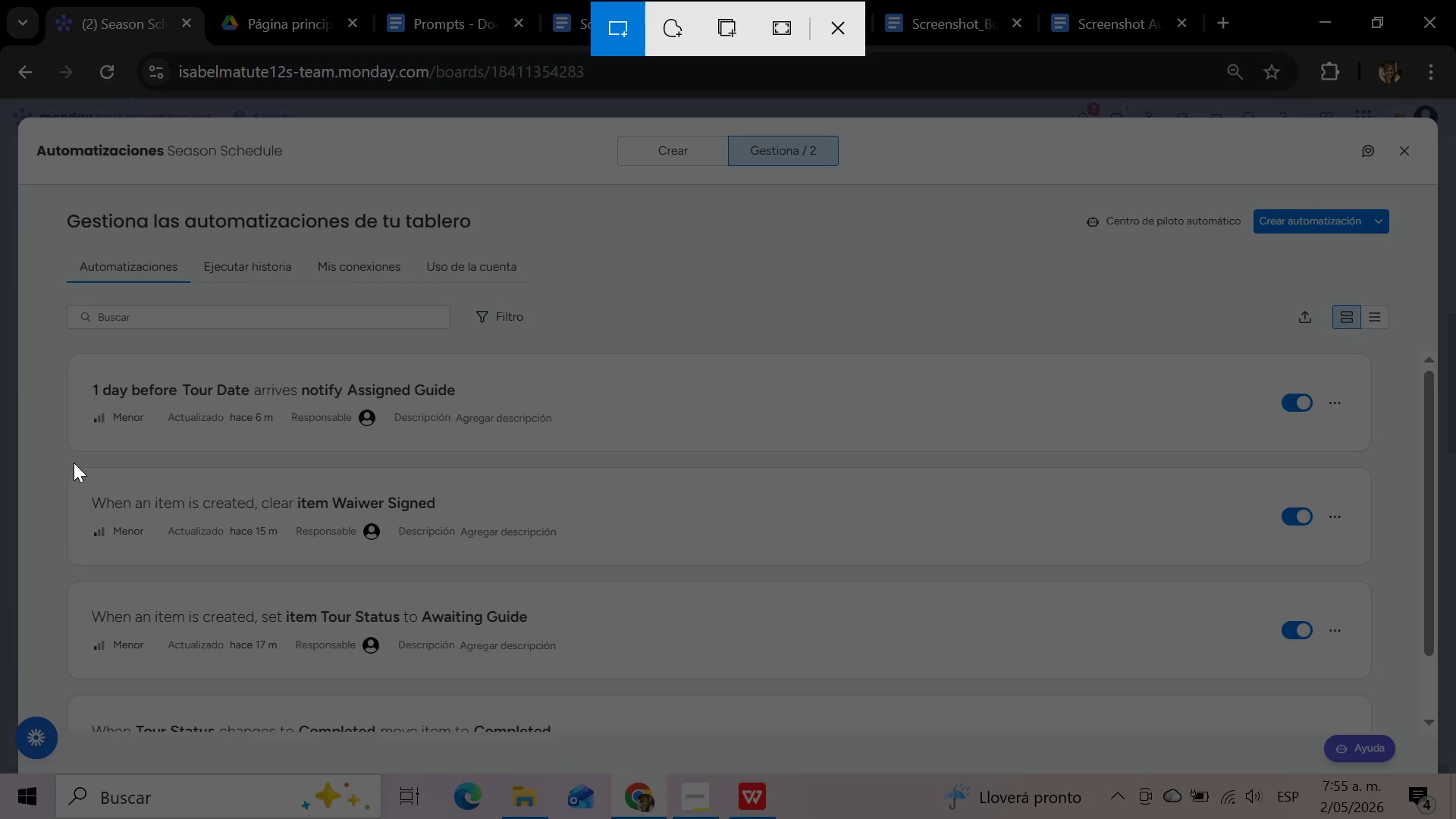 
left_click_drag(start_coordinate=[70, 463], to_coordinate=[783, 569])
 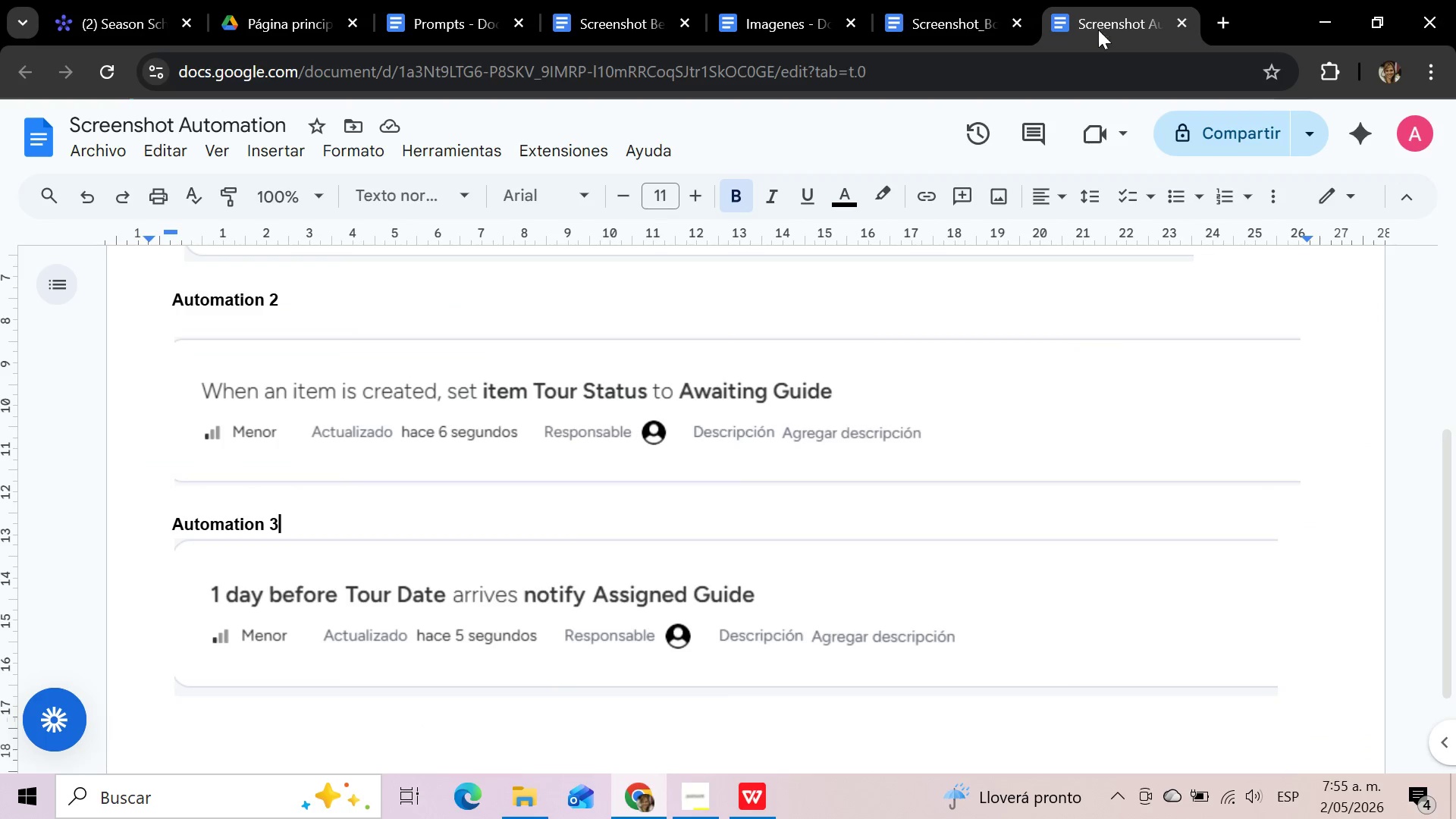 
scroll: coordinate [974, 524], scroll_direction: down, amount: 5.0
 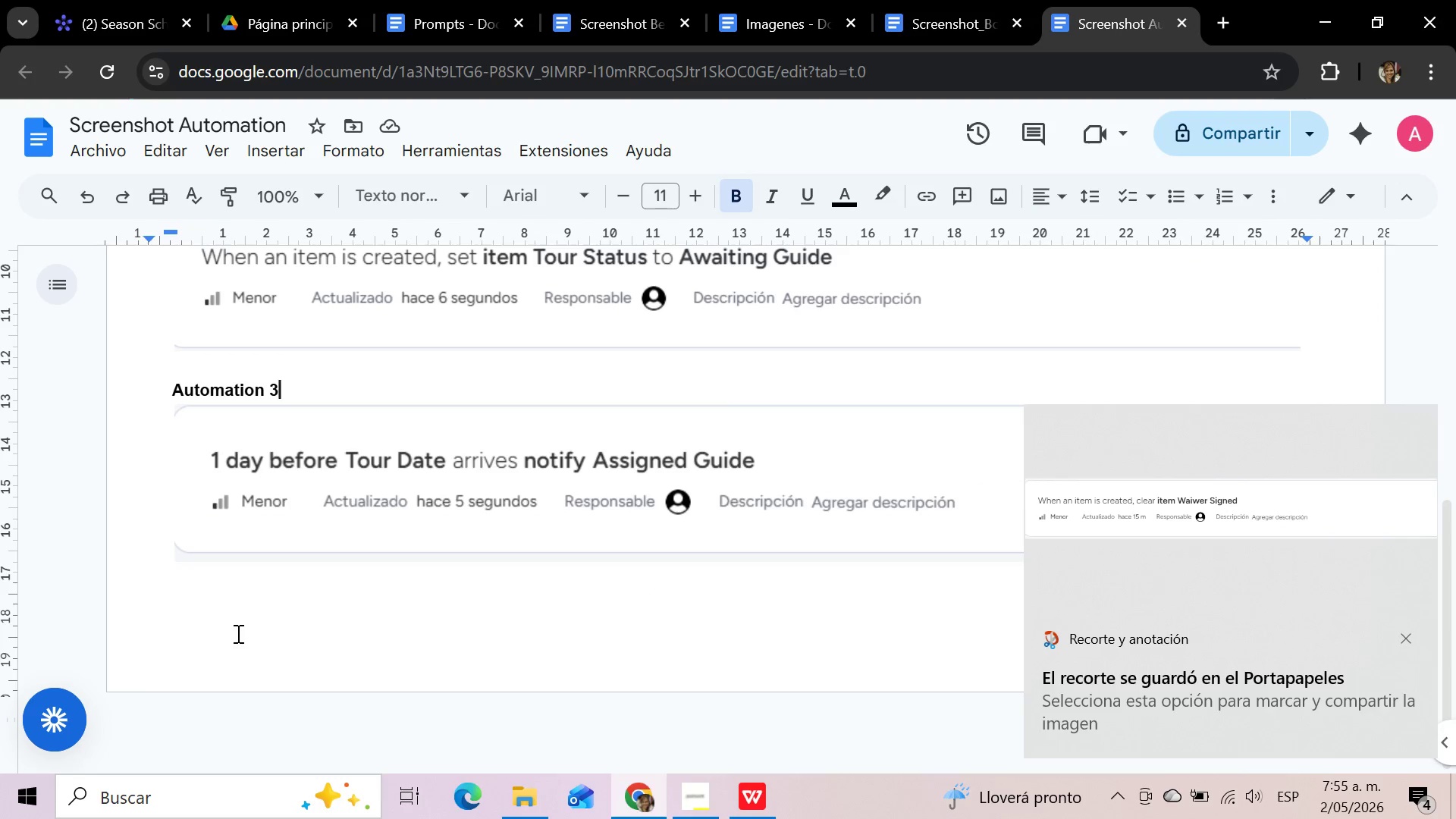 
left_click([237, 633])
 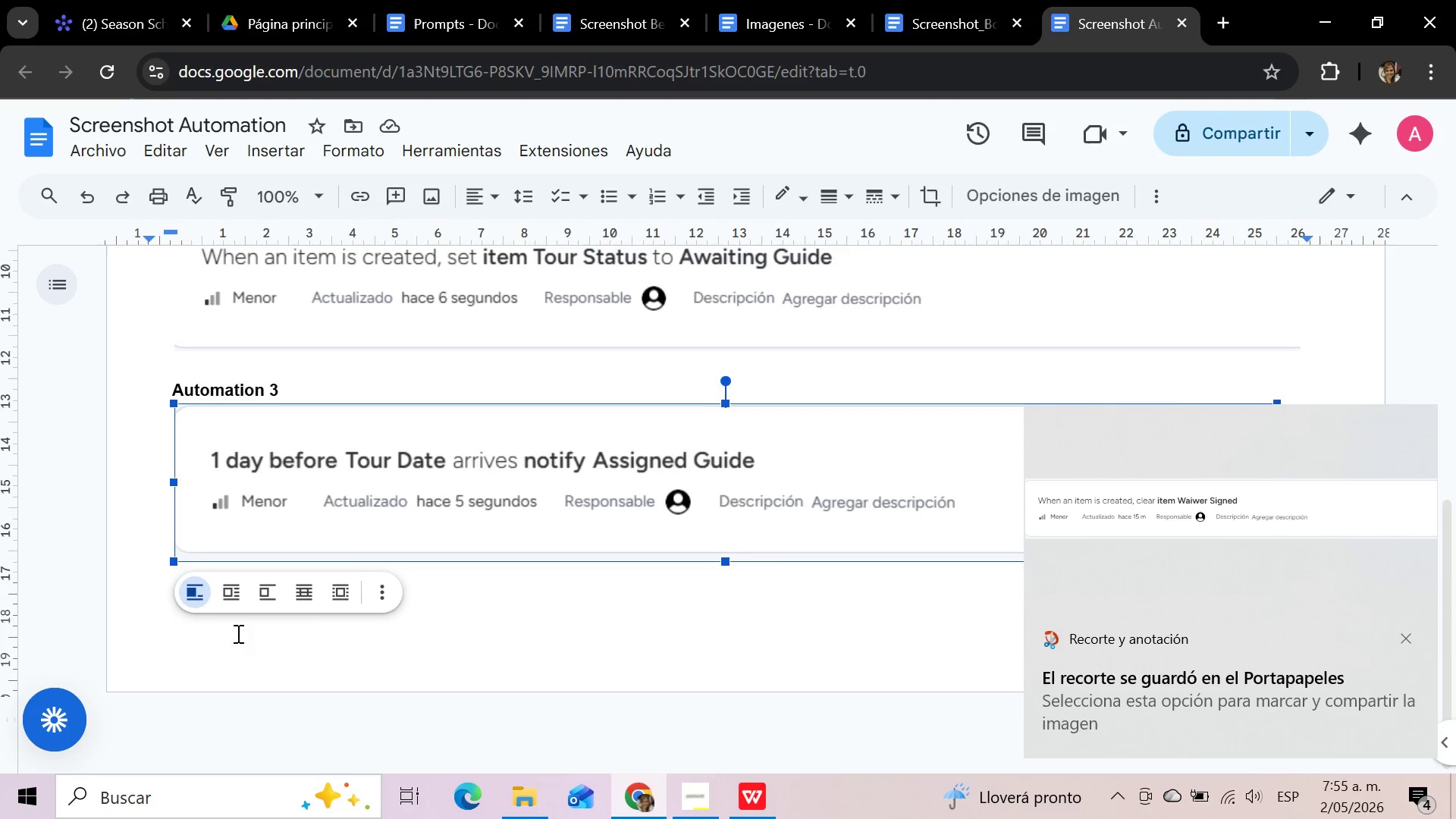 
left_click([237, 633])
 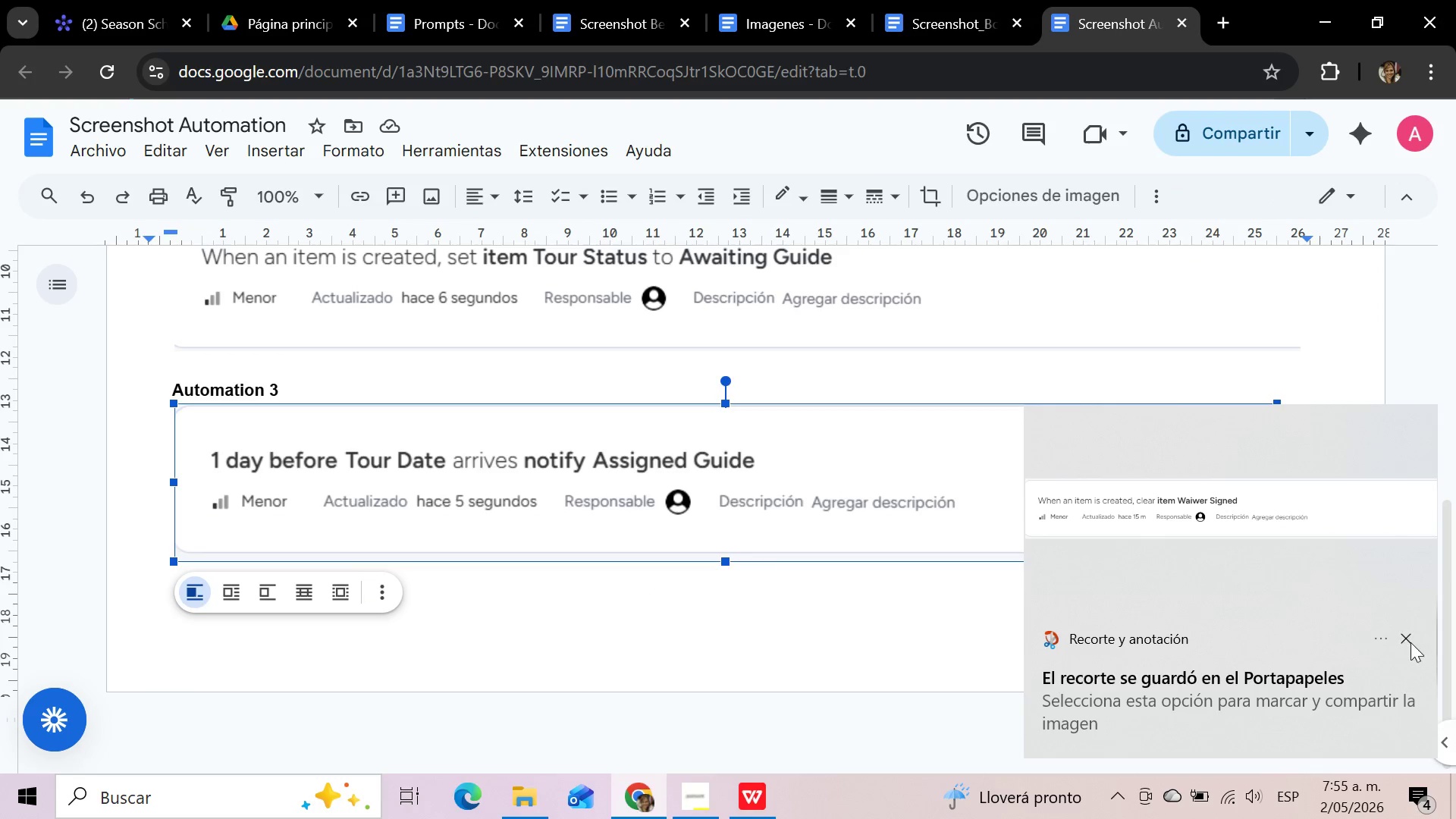 
left_click([1404, 636])
 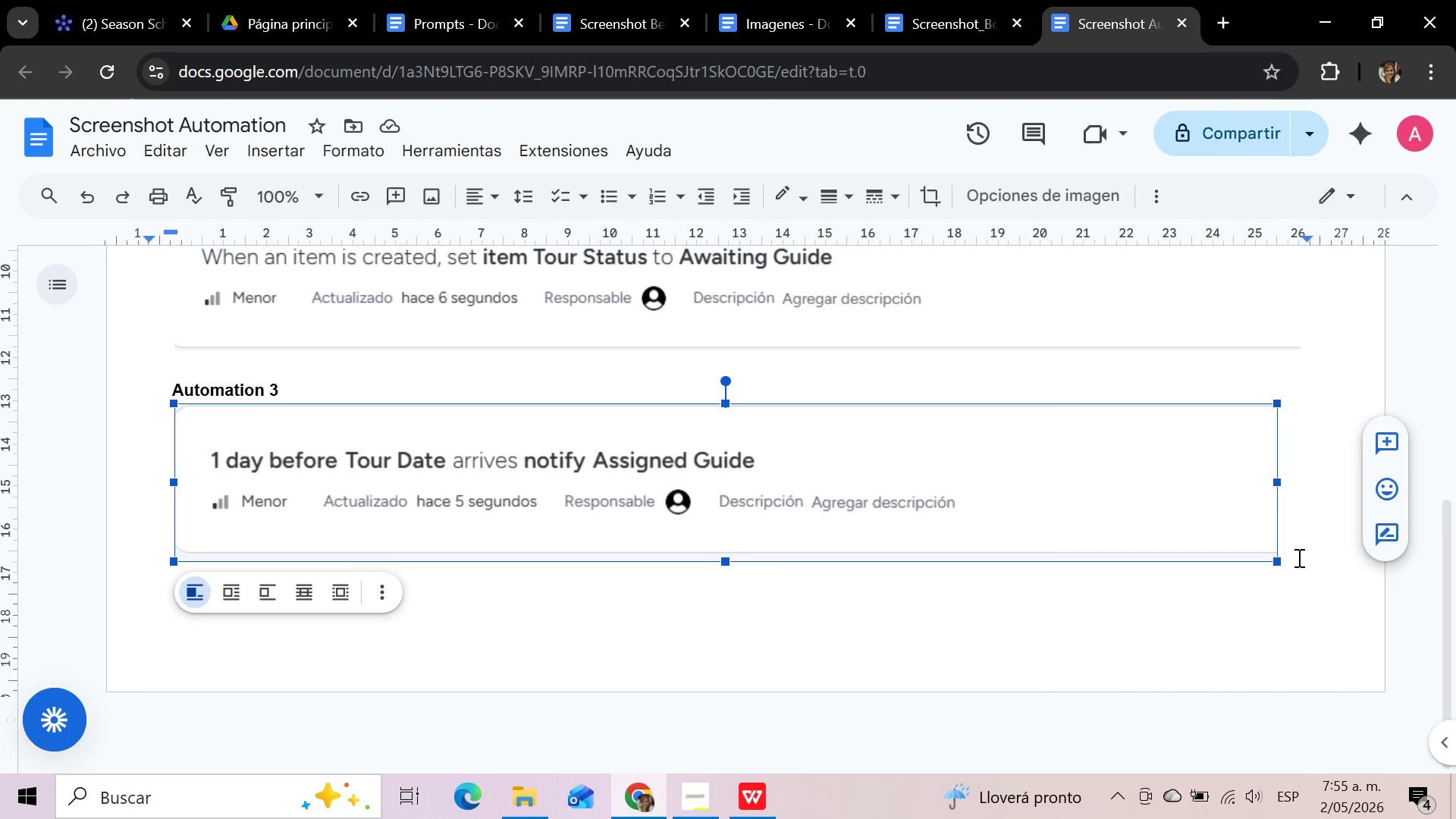 
left_click([1298, 557])
 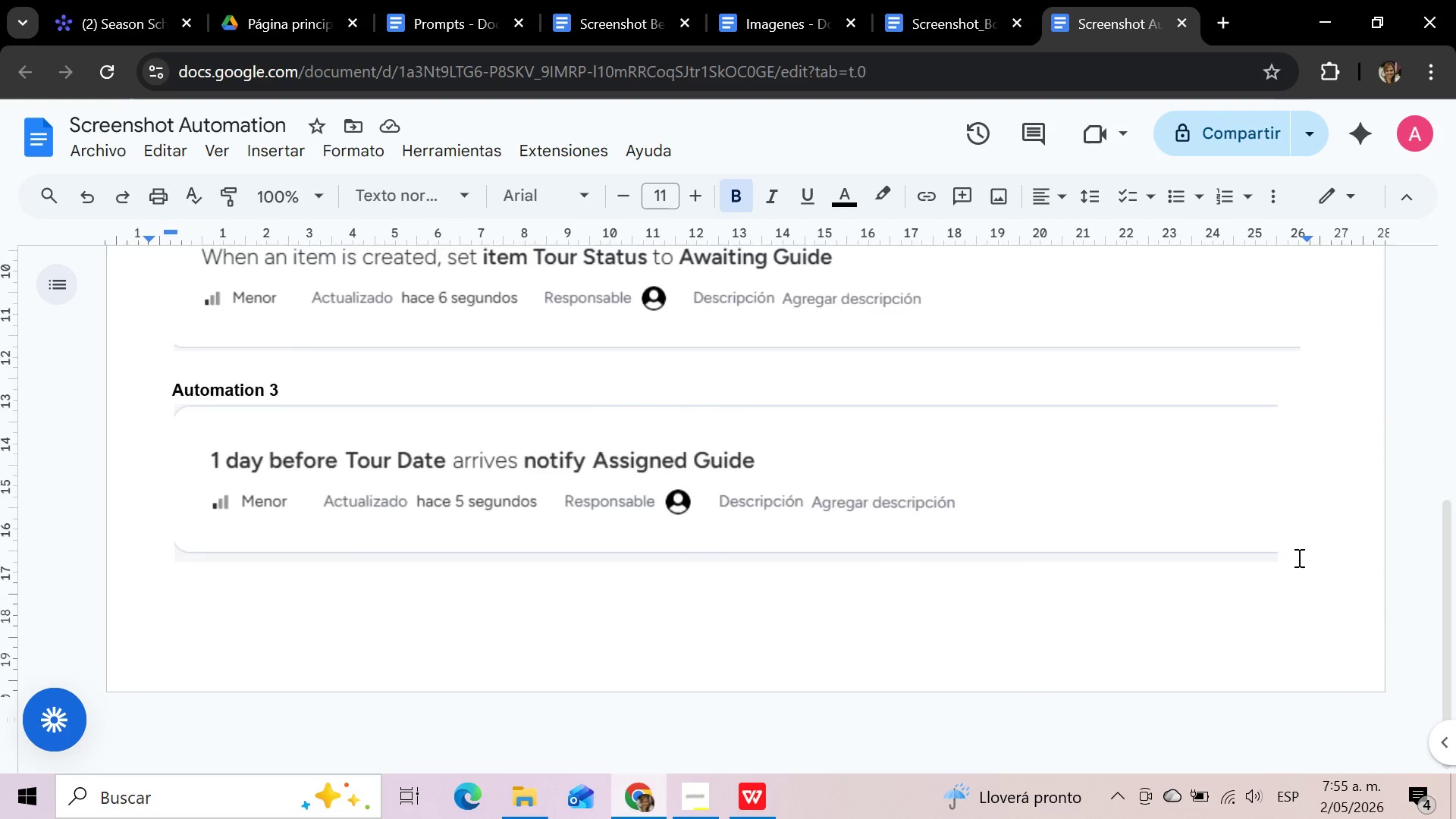 
key(Enter)
 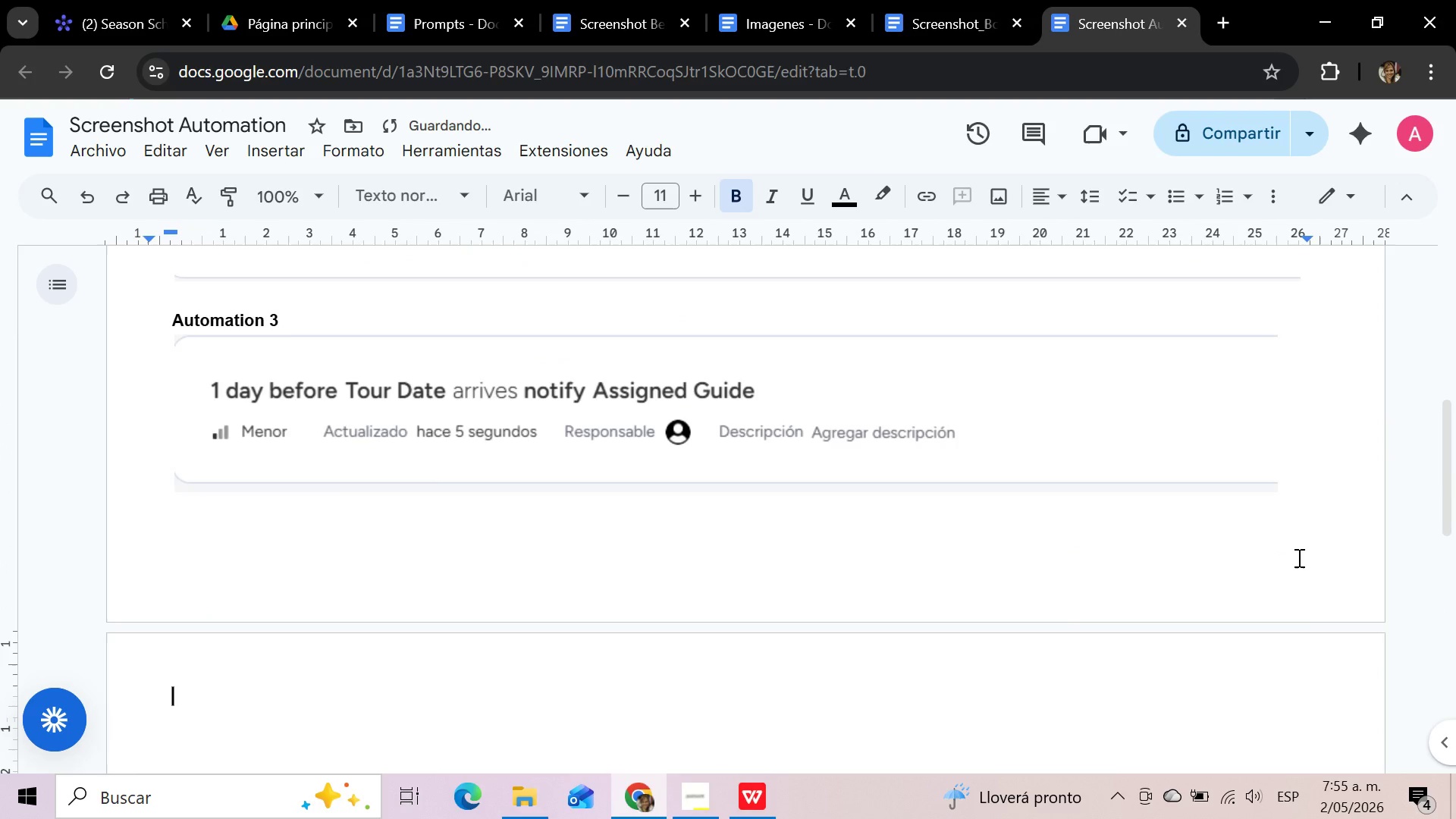 
key(Control+V)
 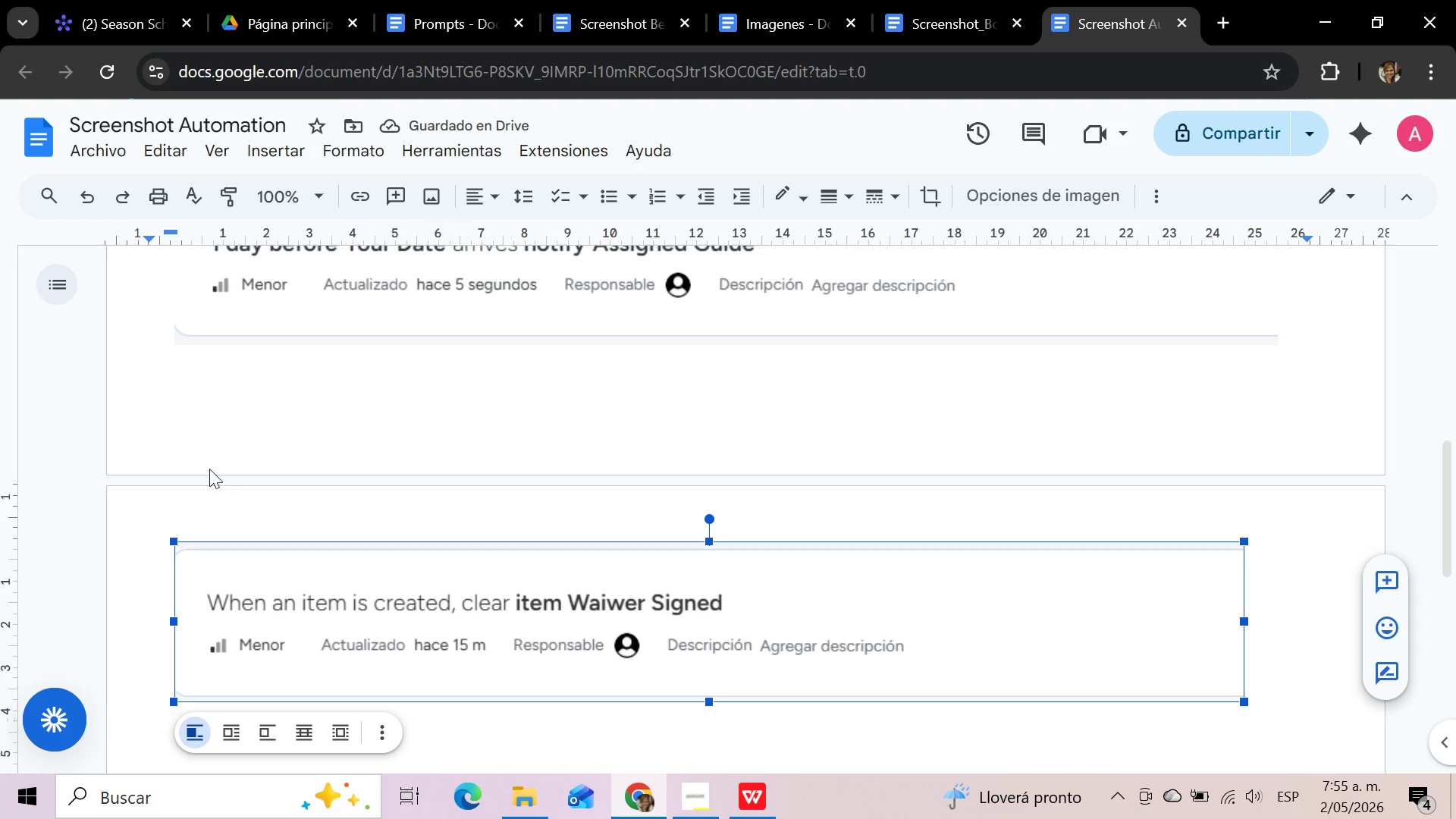 
left_click([194, 400])
 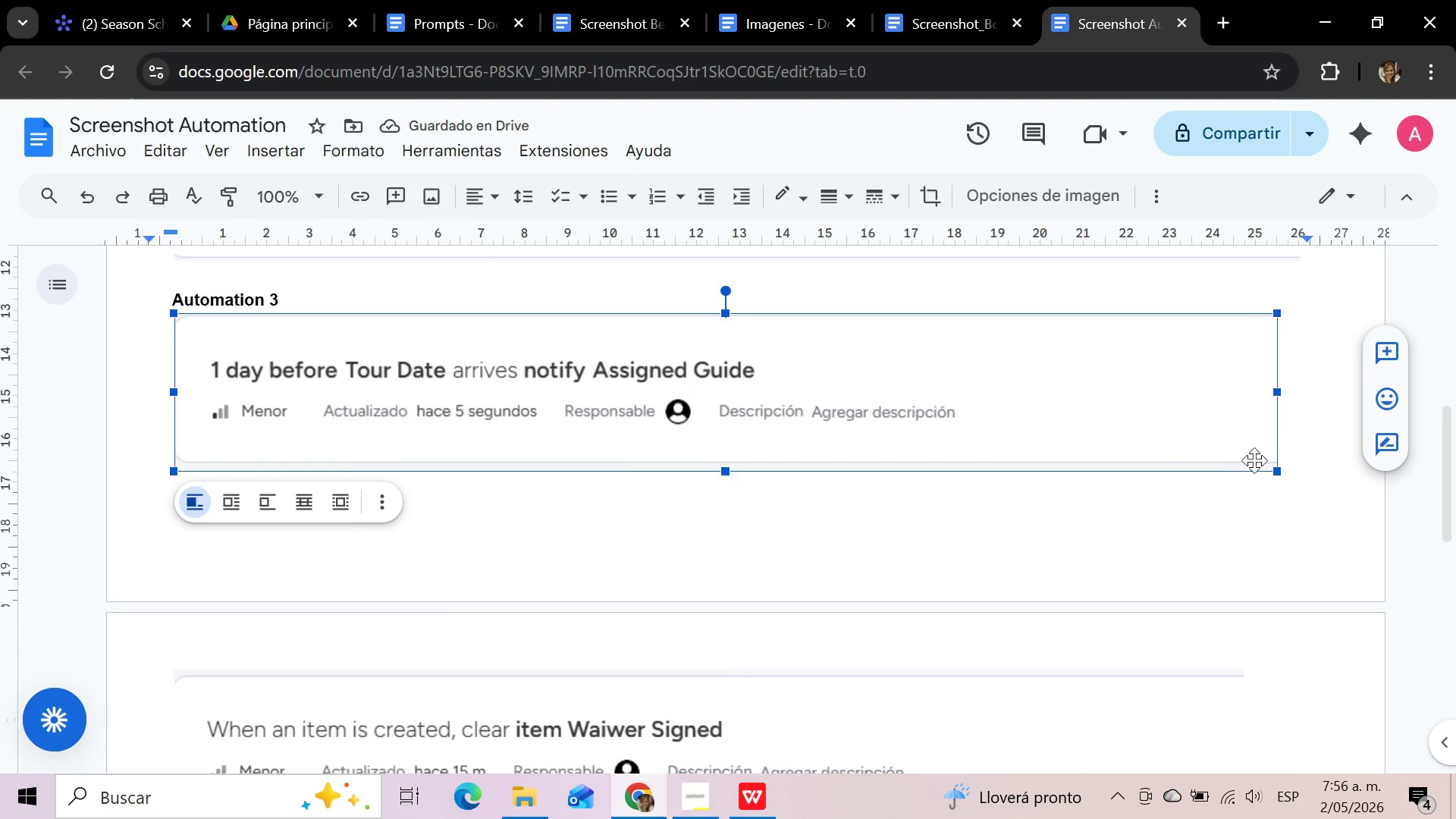 
left_click([1294, 457])
 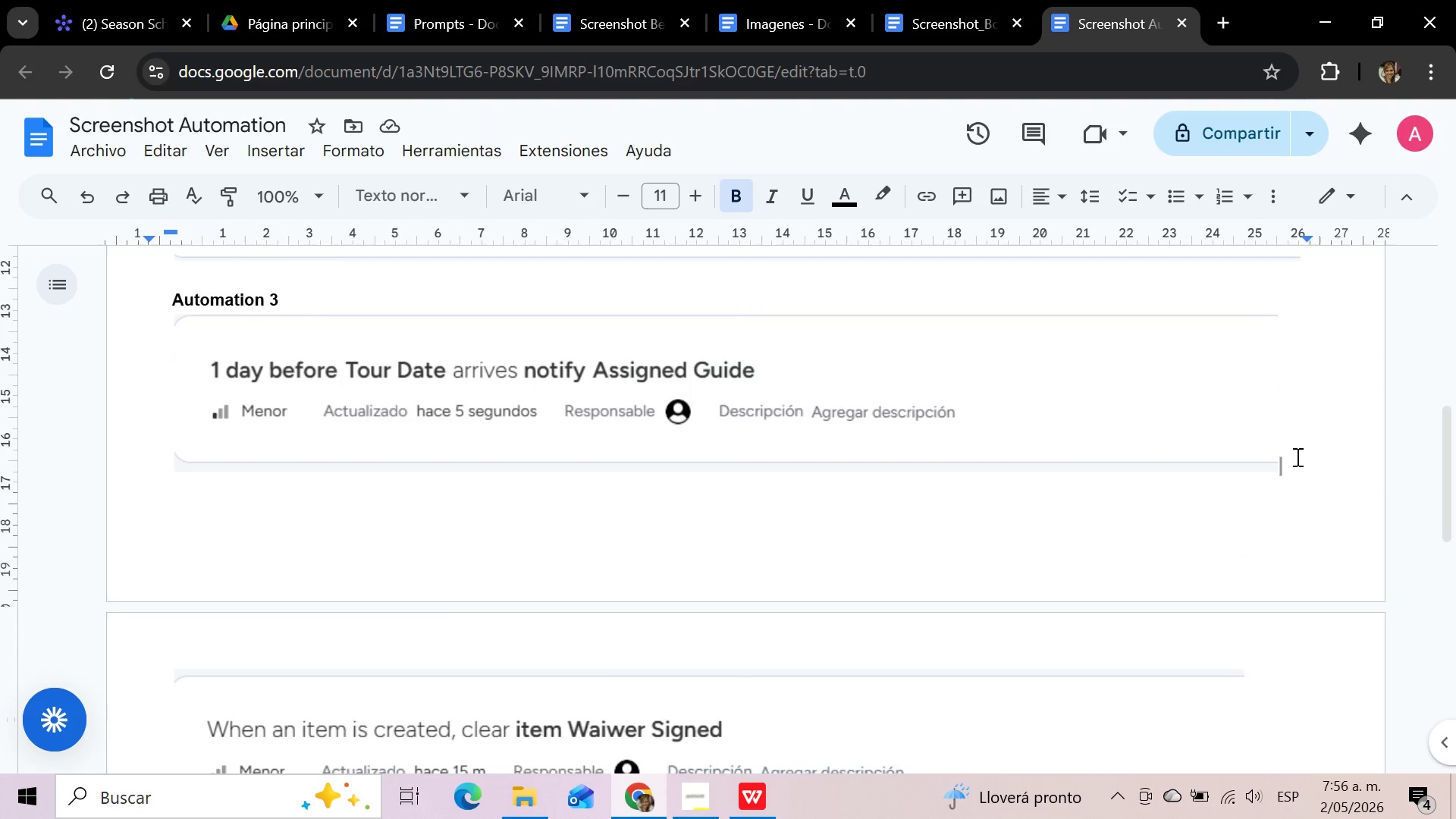 
key(Enter)
 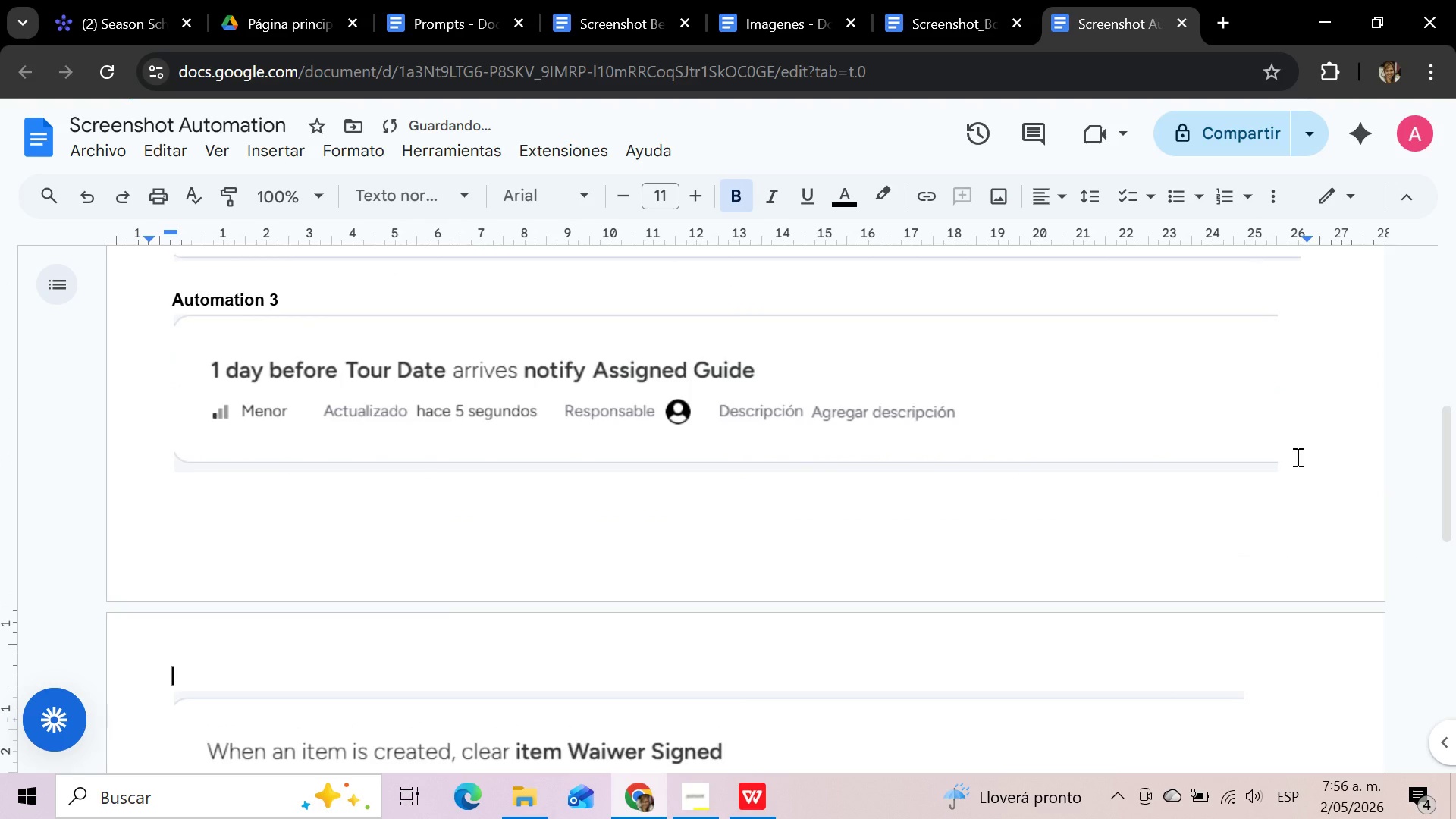 
type(Automation 4)
 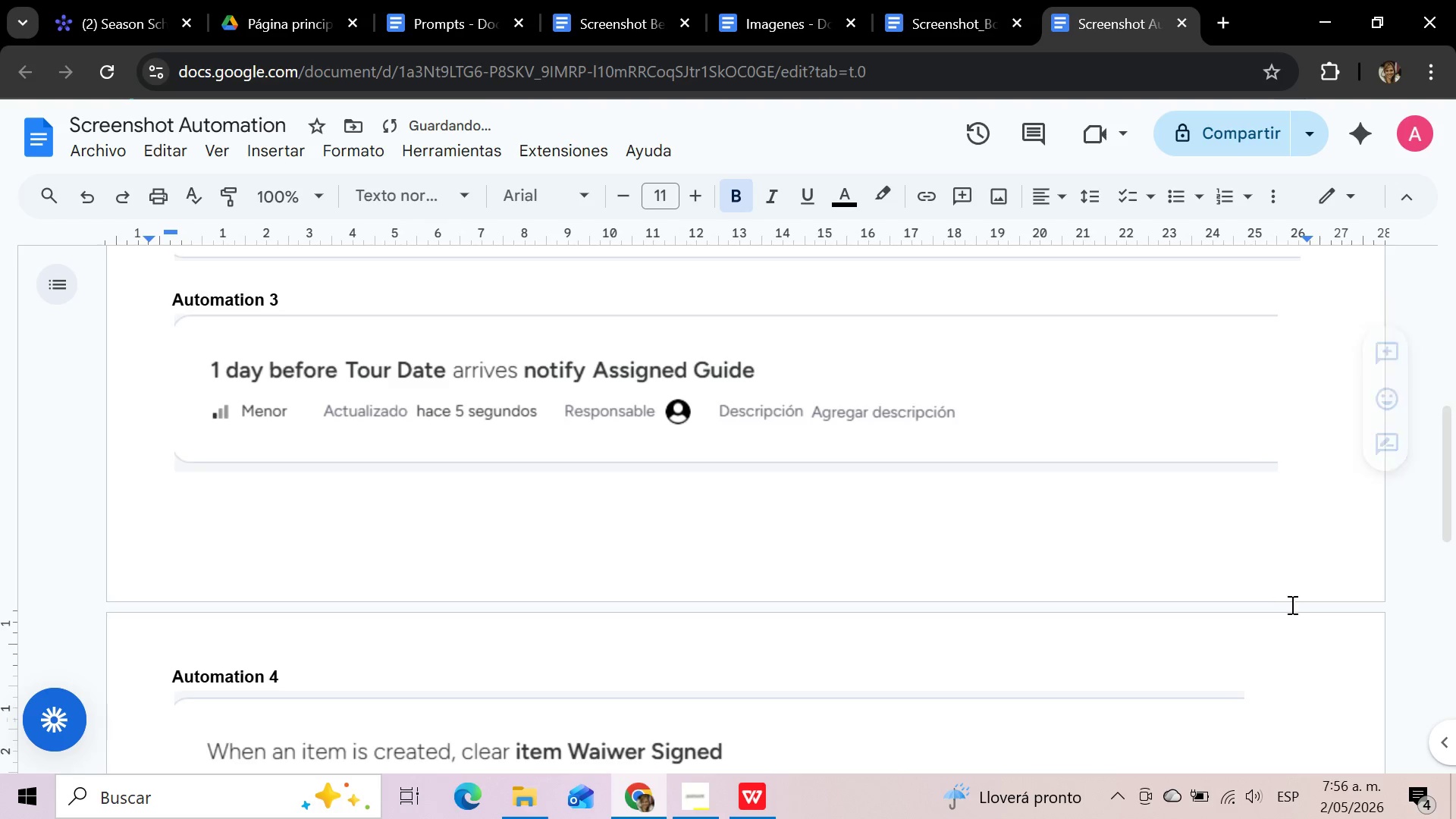 
left_click([1337, 652])
 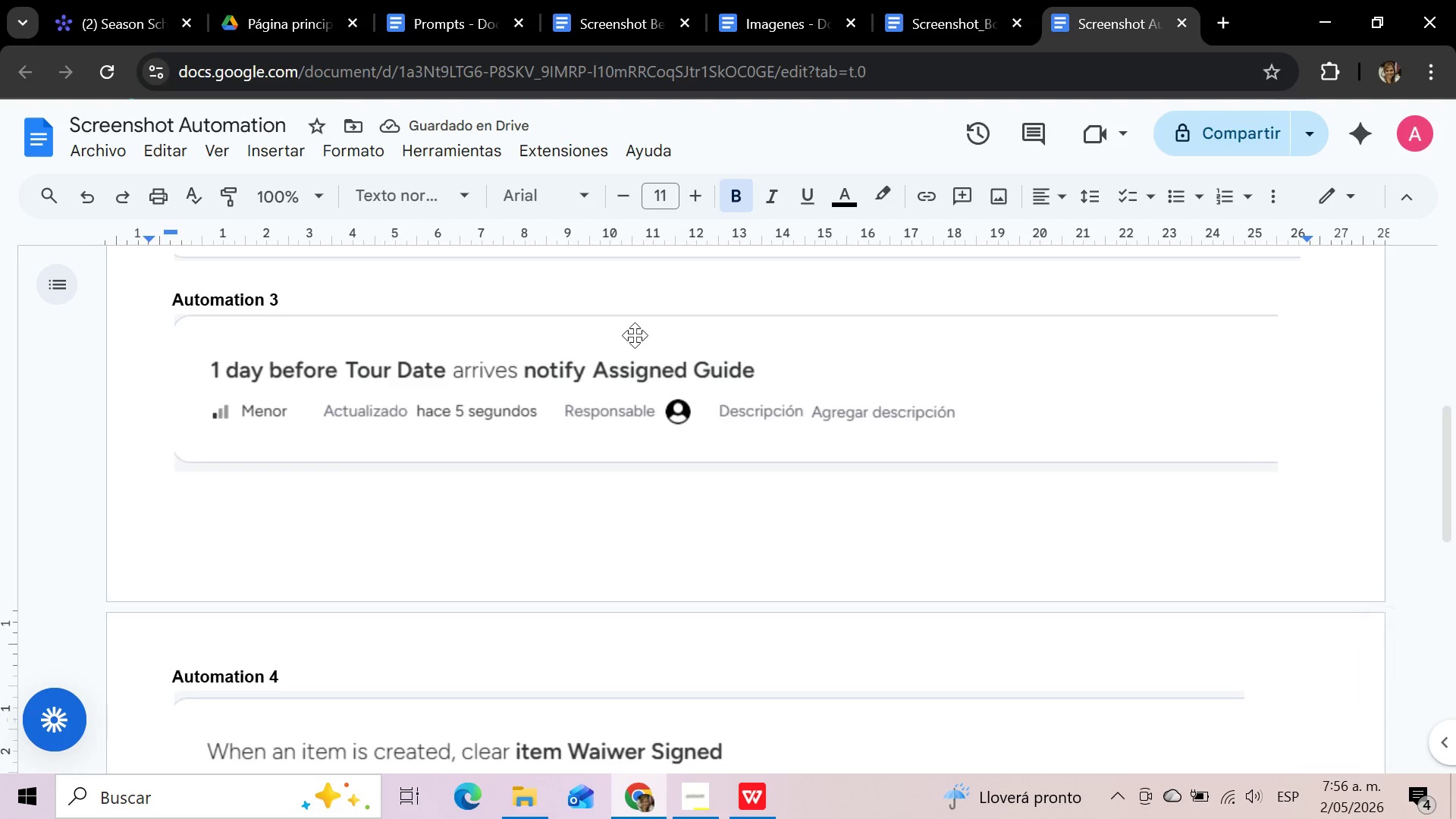 
scroll: coordinate [631, 337], scroll_direction: up, amount: 3.0
 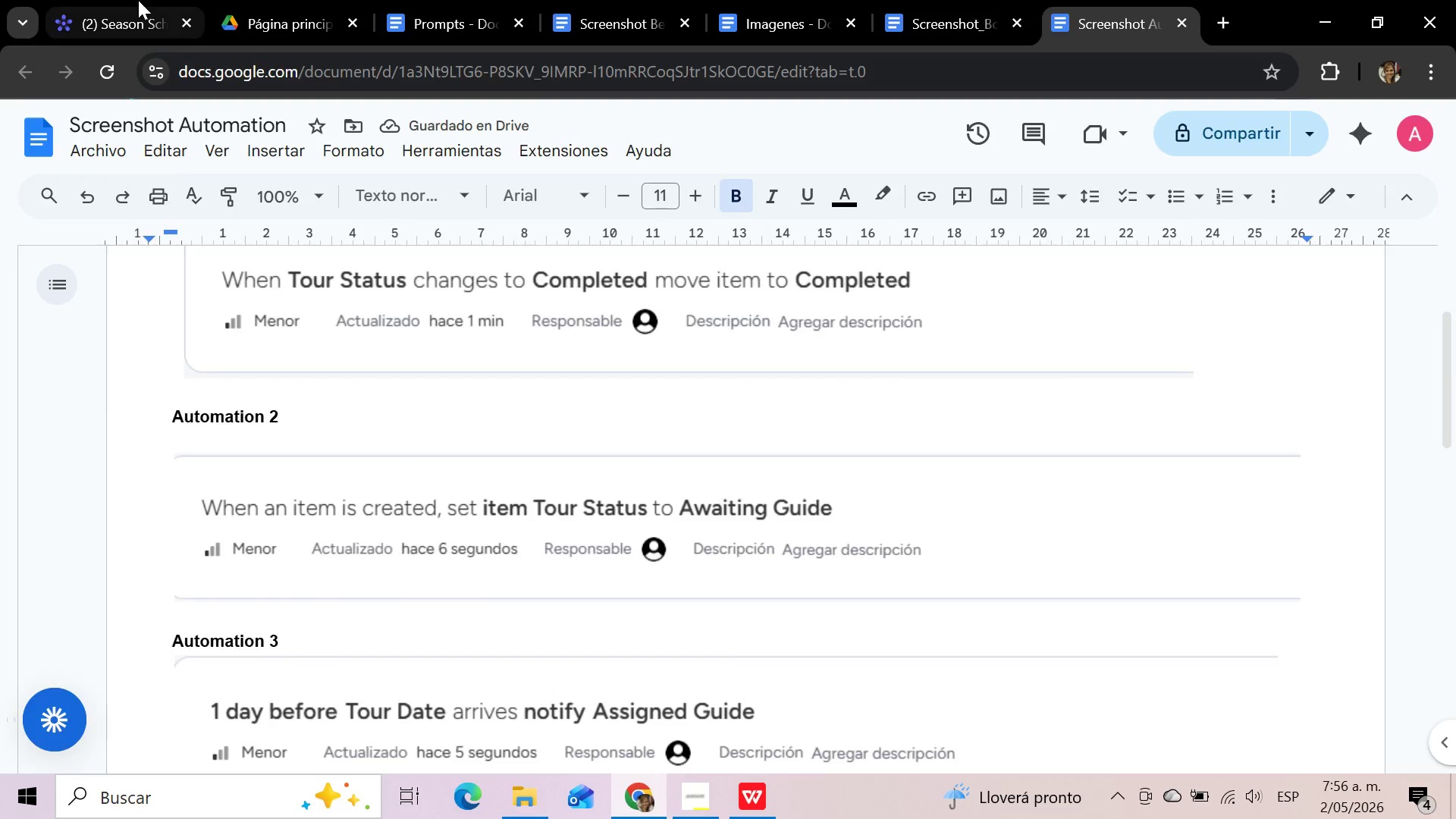 
left_click([138, 0])
 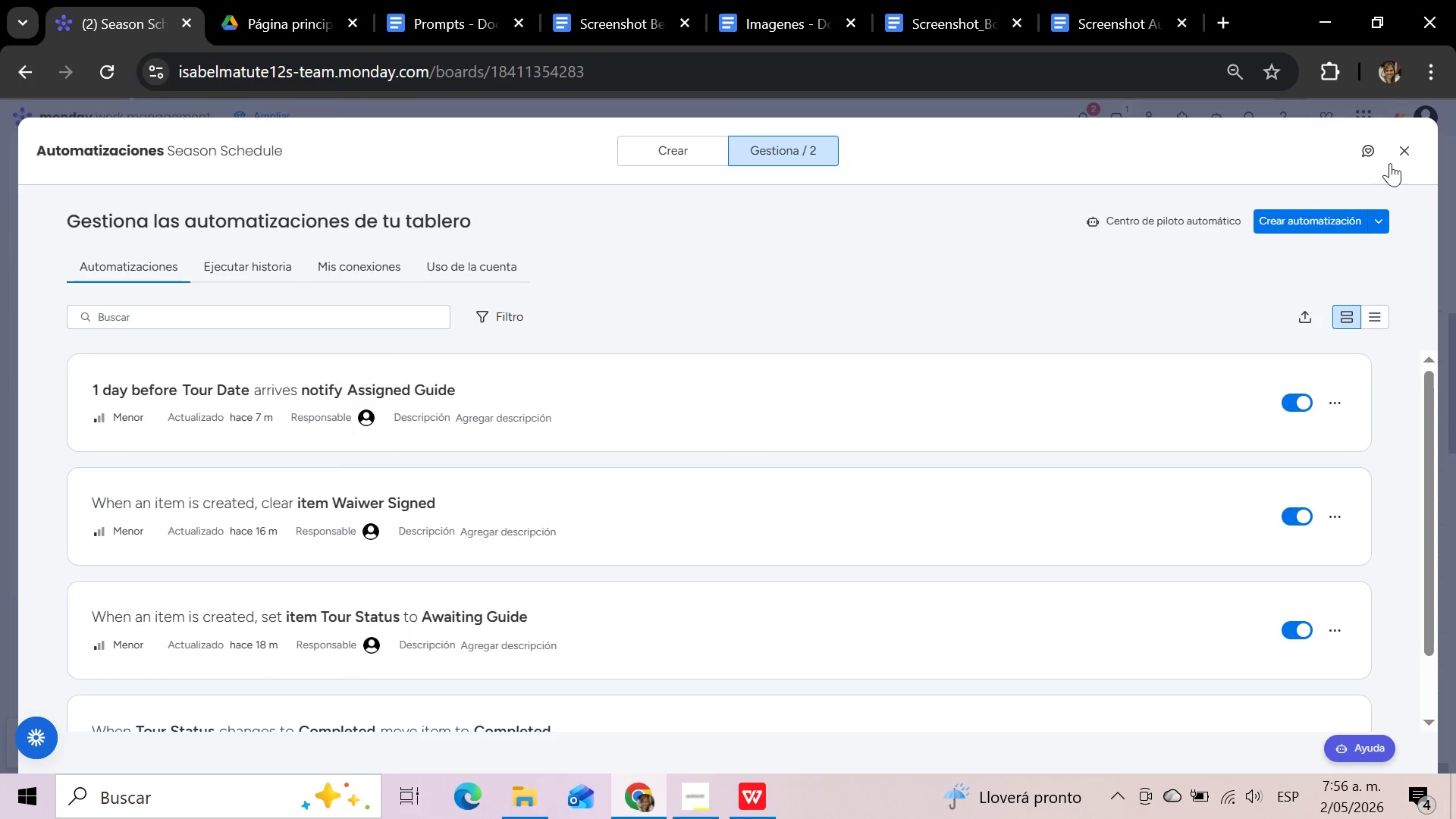 
left_click([1409, 147])
 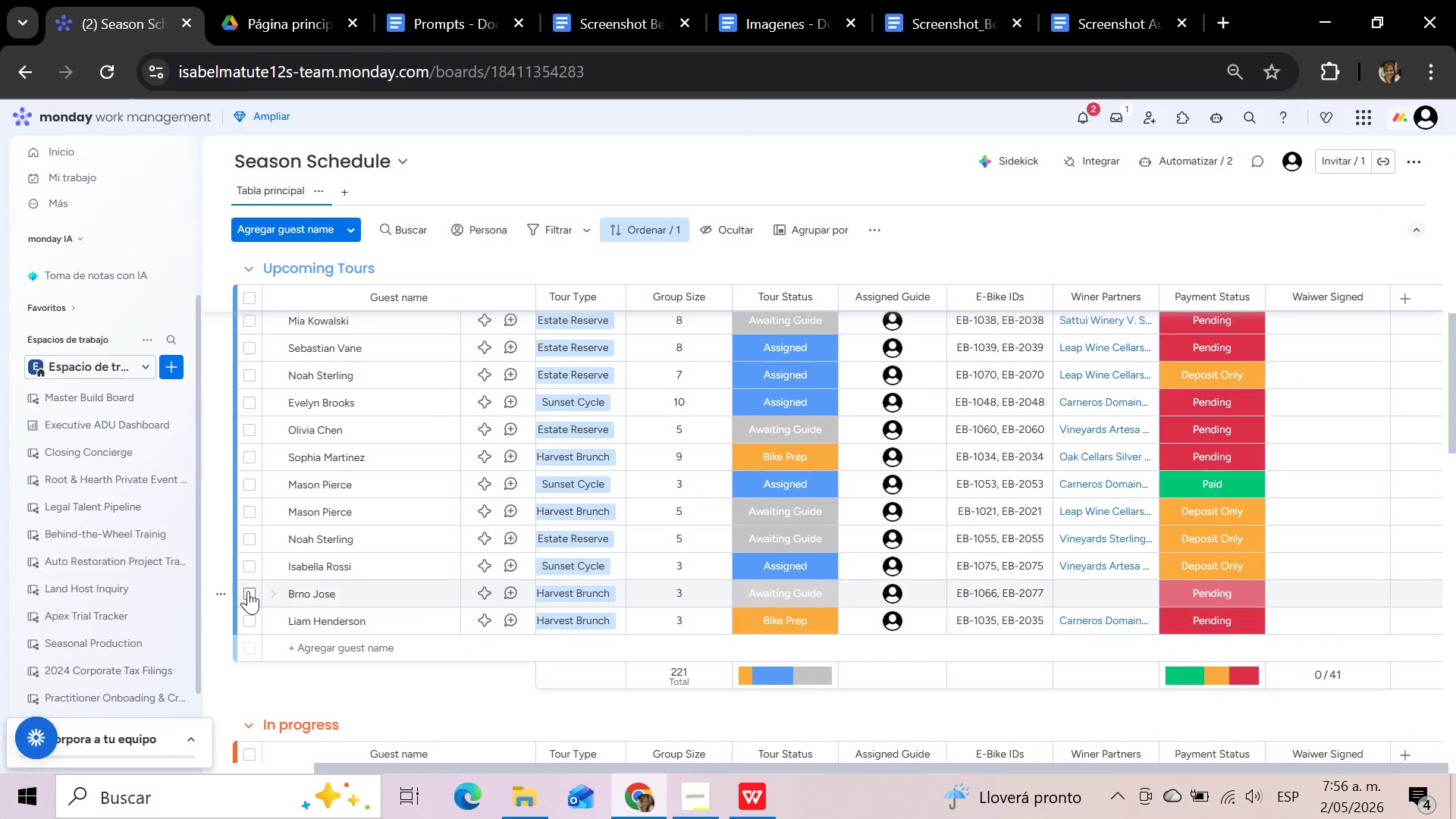 
left_click([248, 591])
 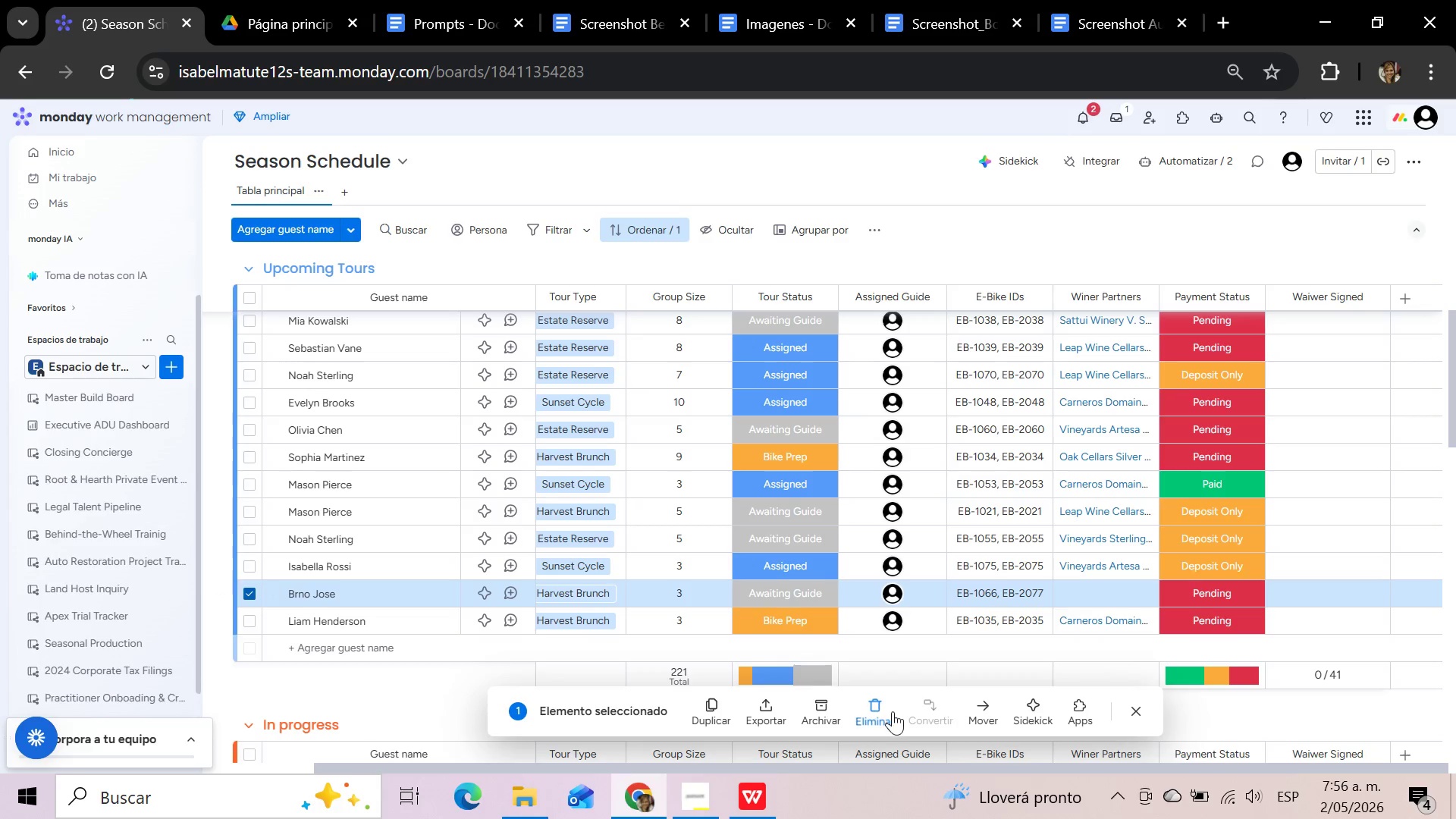 
left_click([868, 710])
 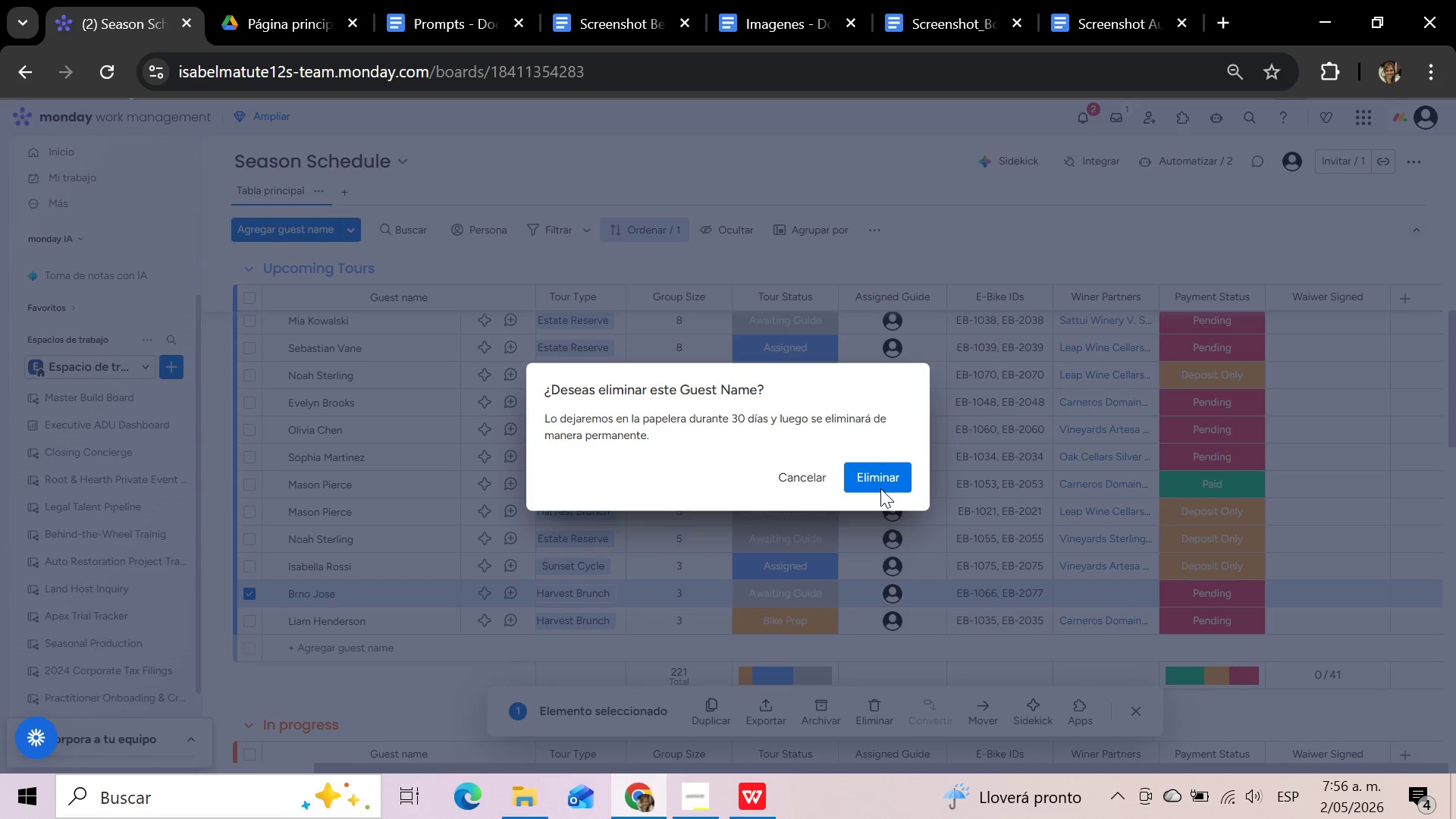 
left_click([888, 478])
 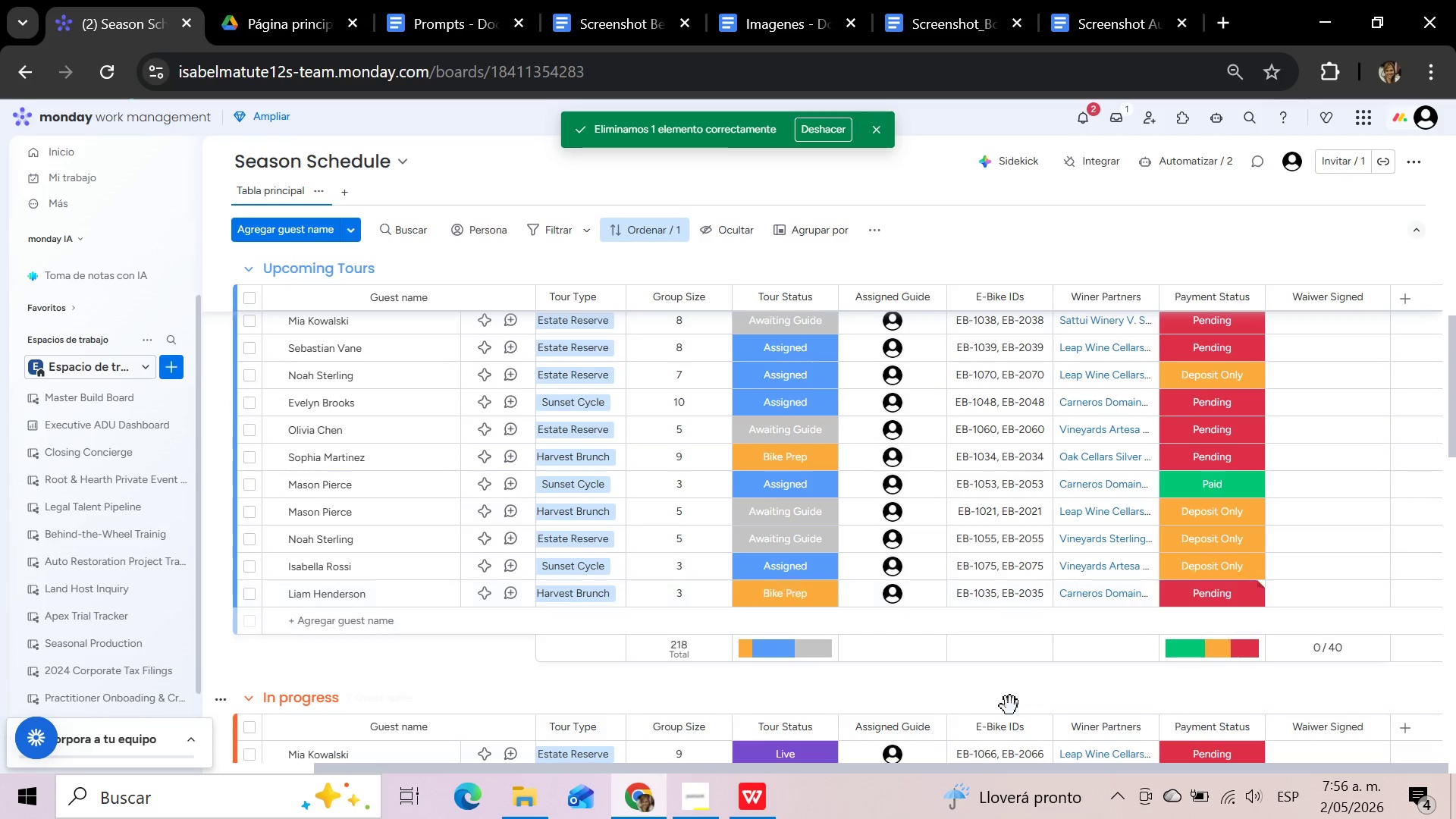 
wait(5.94)
 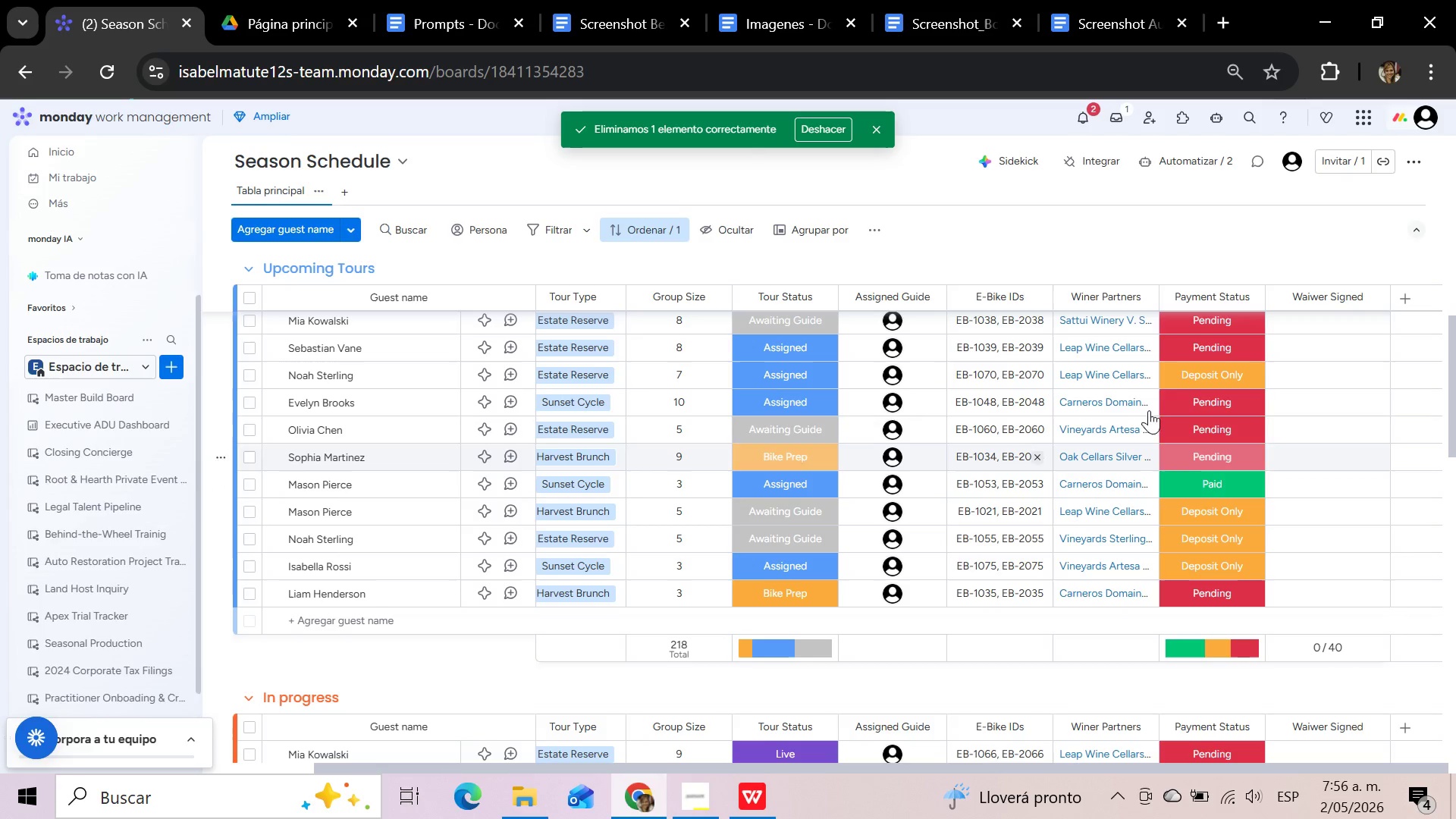 
left_click_drag(start_coordinate=[830, 767], to_coordinate=[437, 767])
 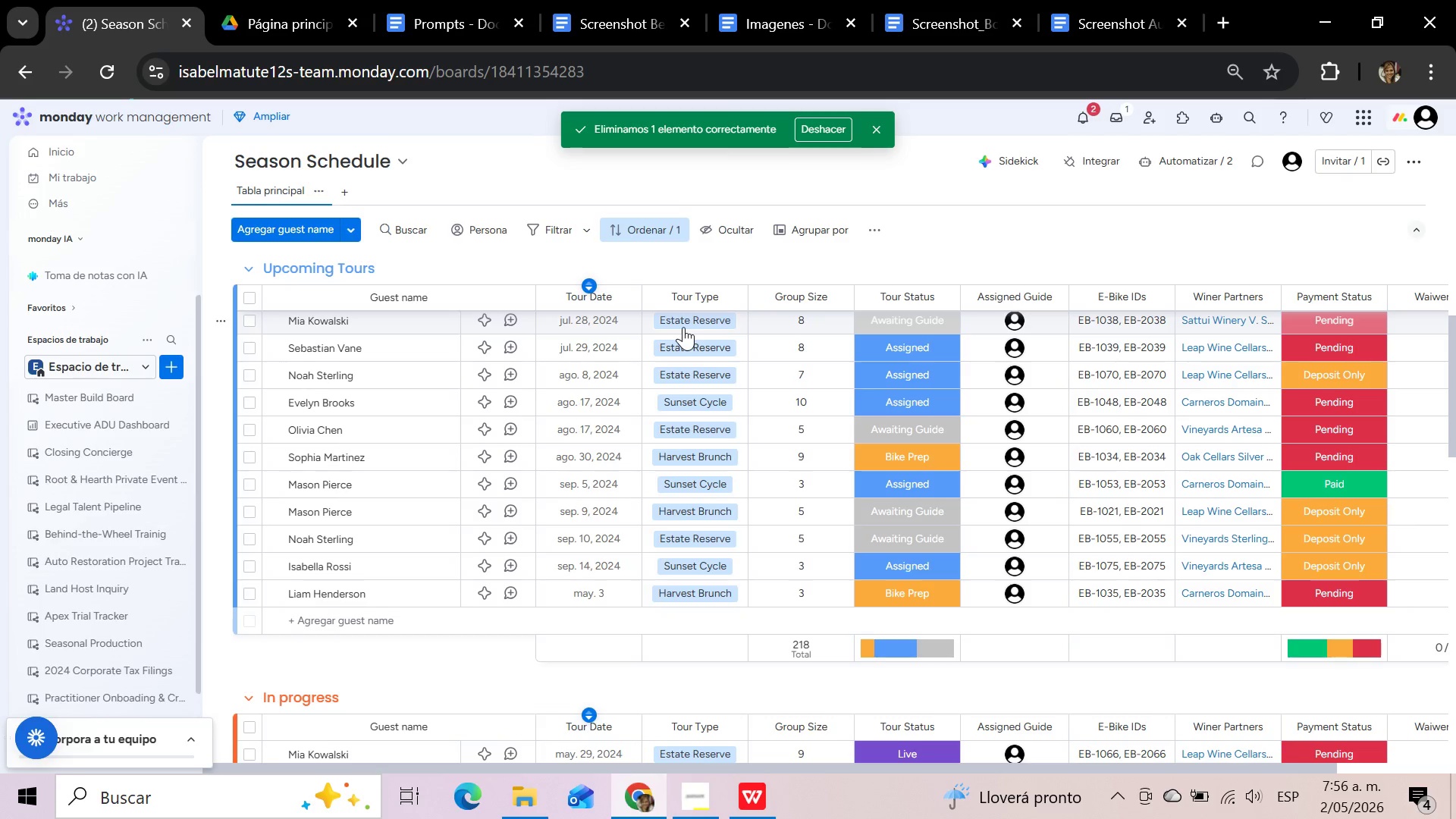 
mouse_move([1120, 1])
 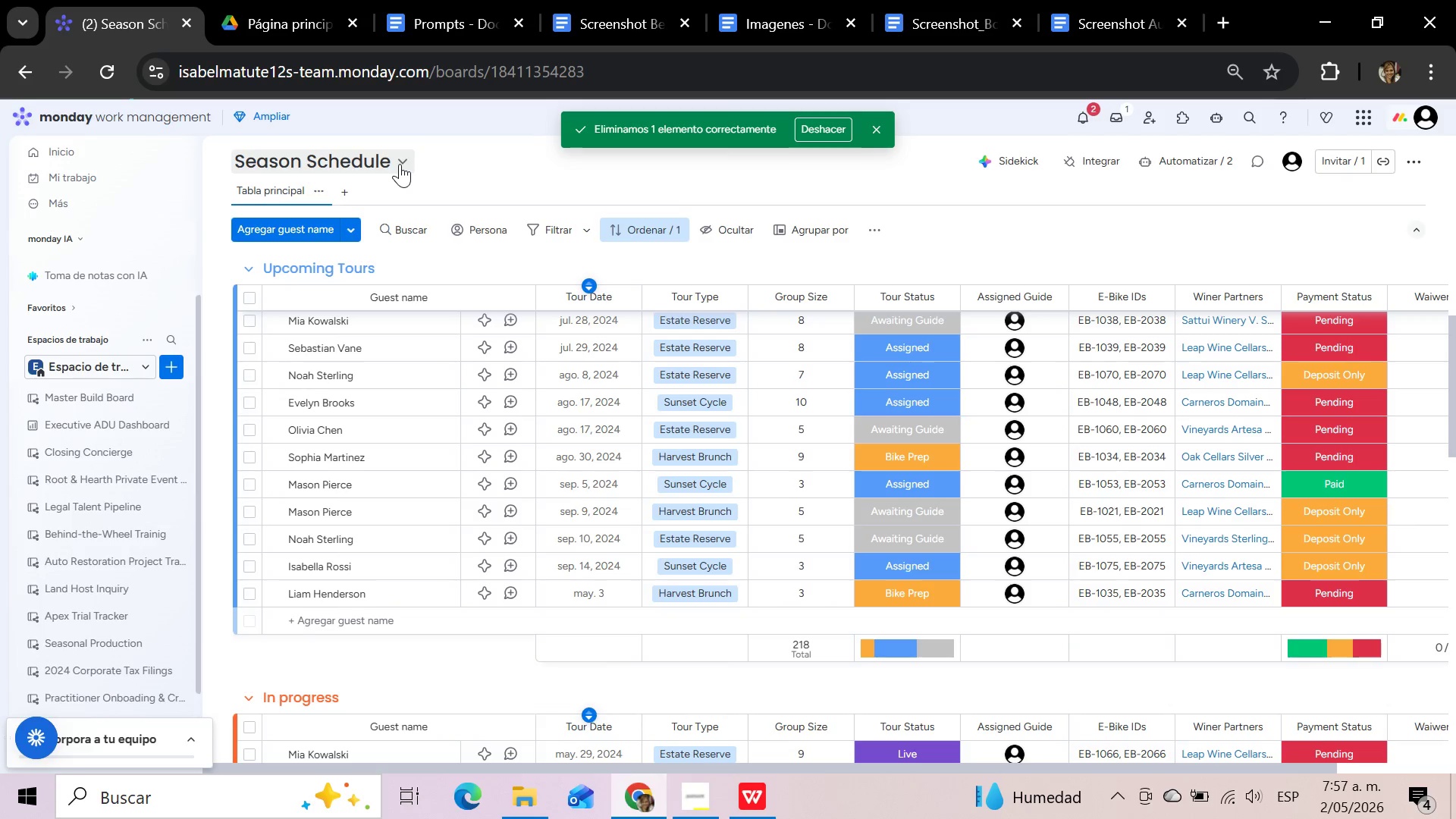 
wait(48.03)
 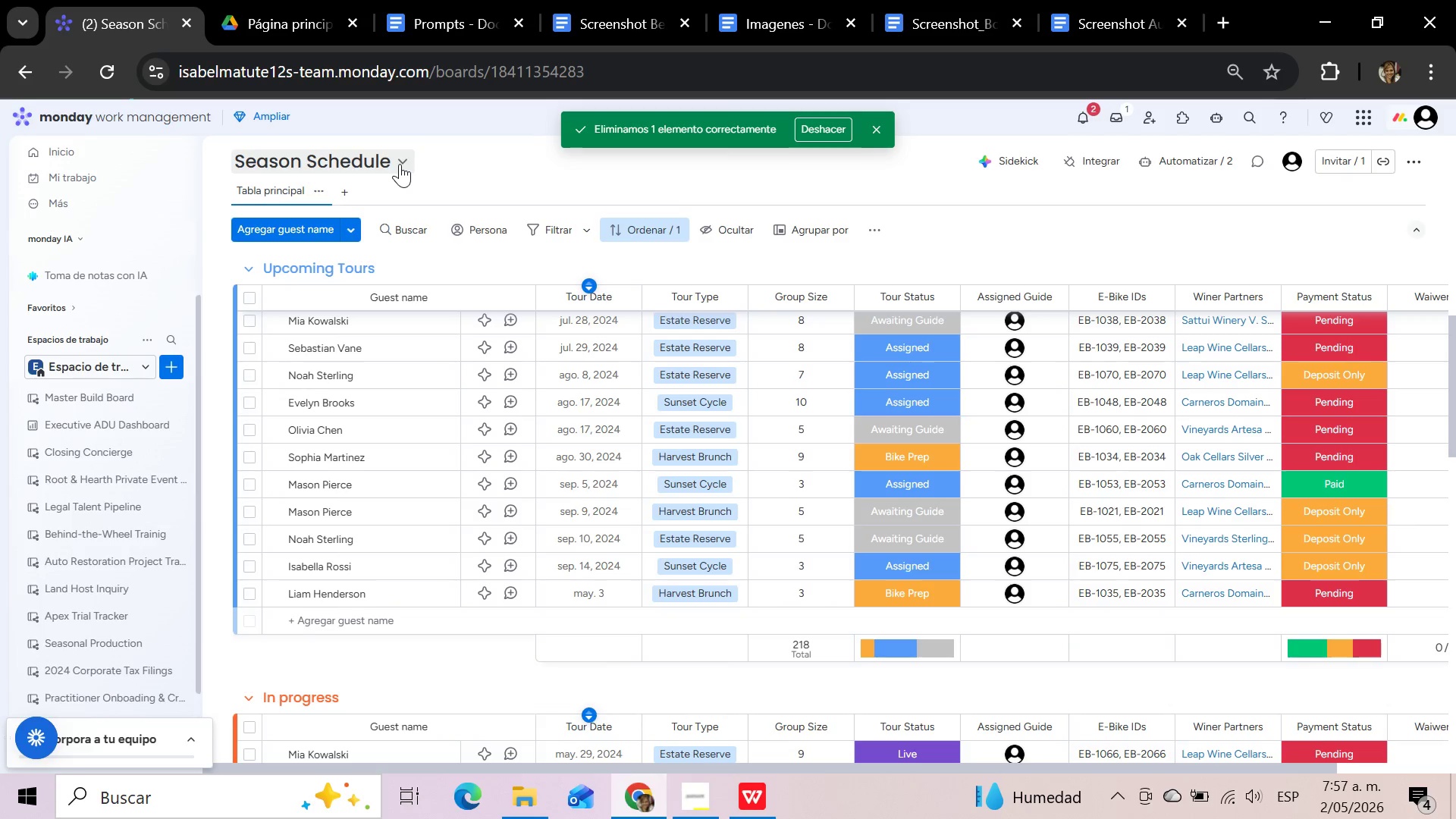 
left_click([344, 188])
 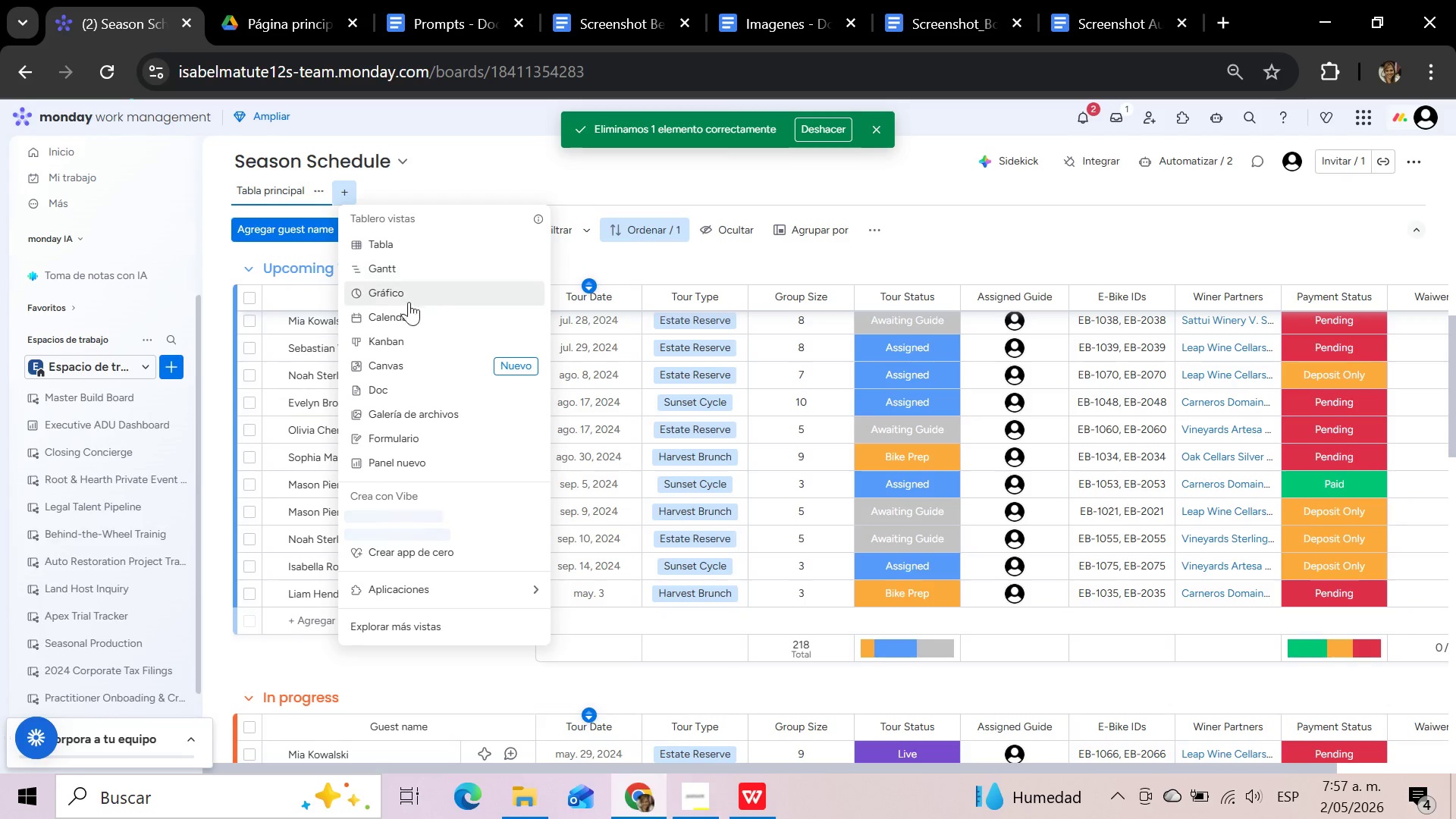 
left_click([408, 314])
 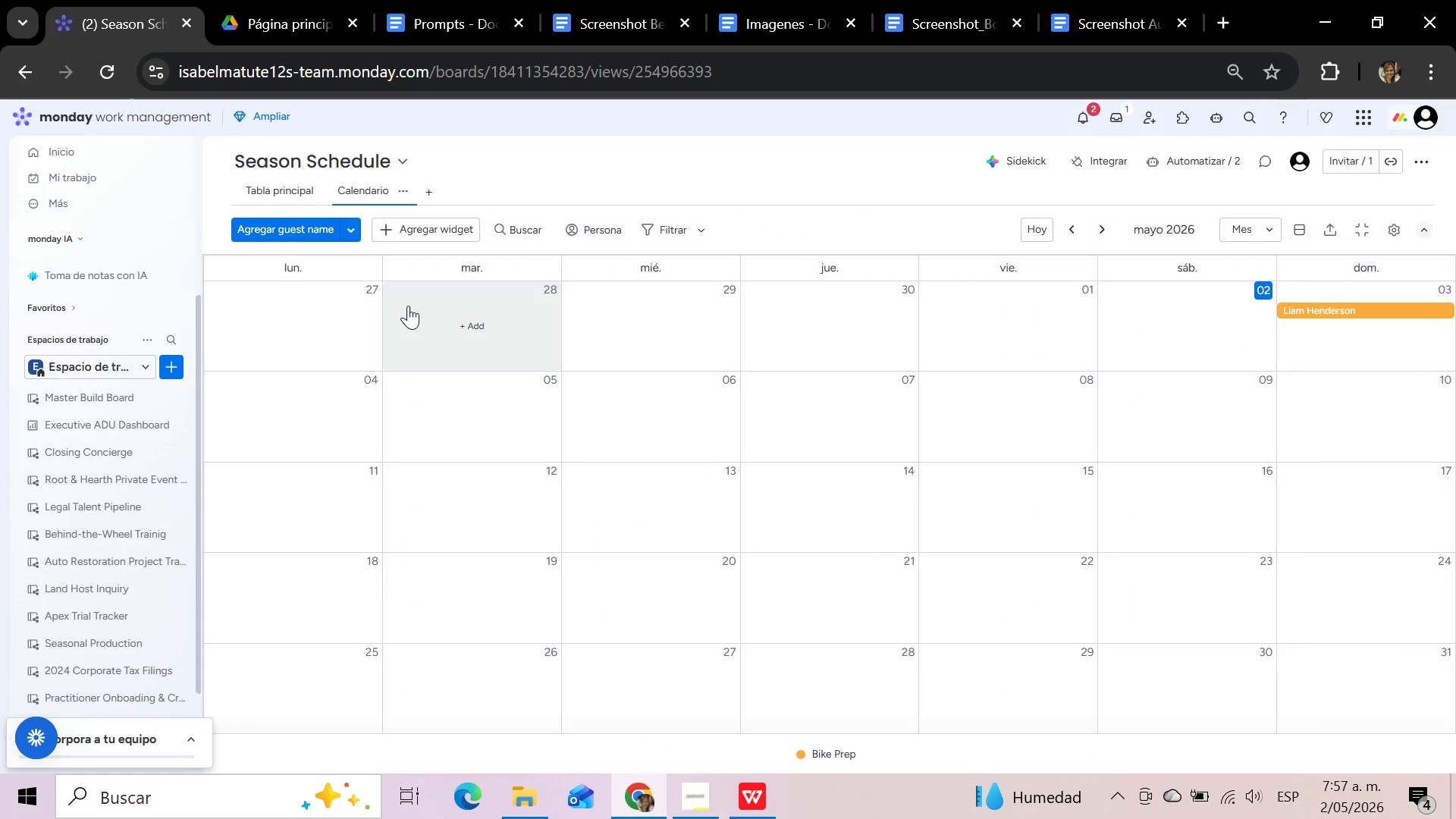 
wait(7.86)
 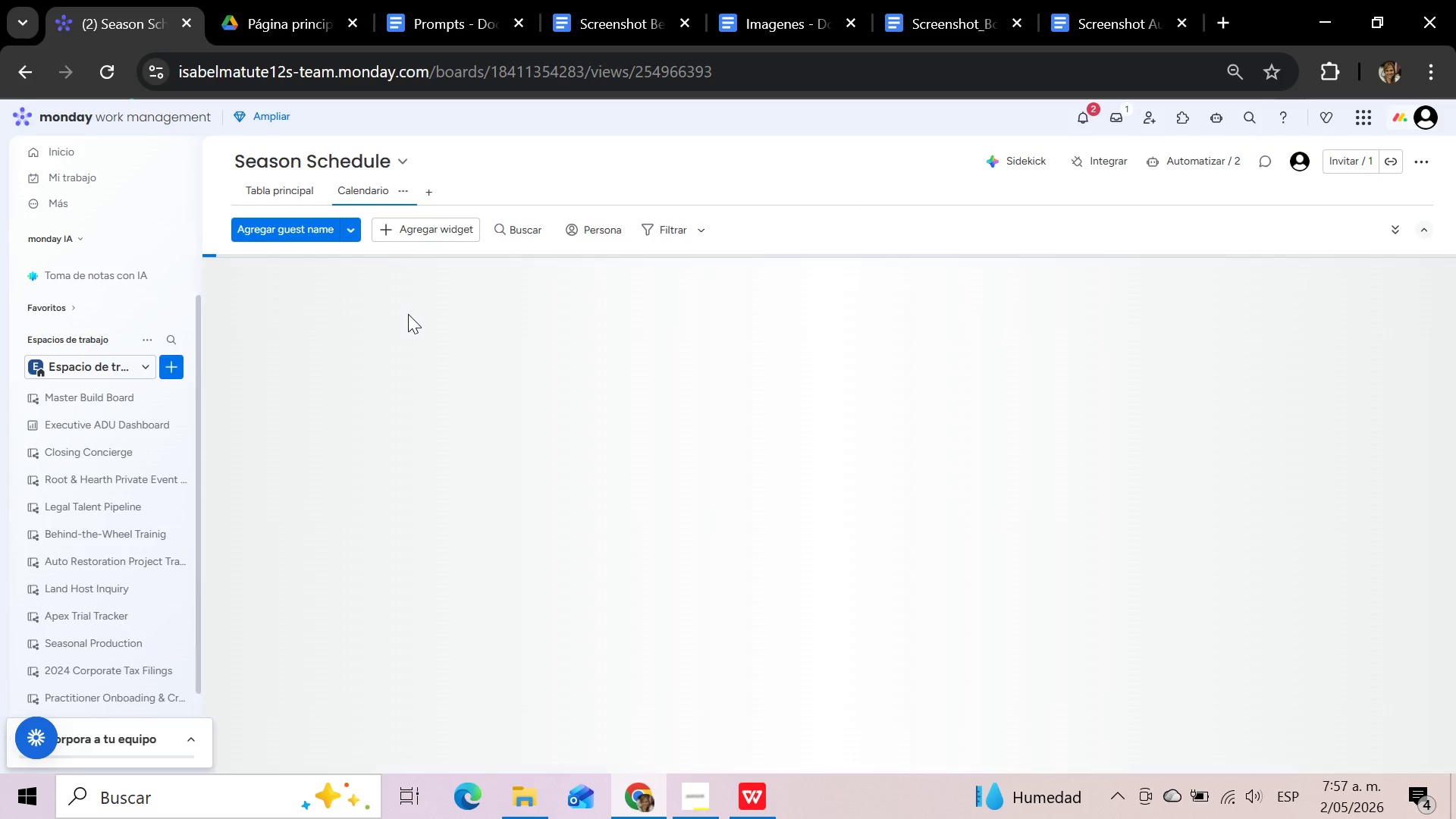 
left_click([403, 183])
 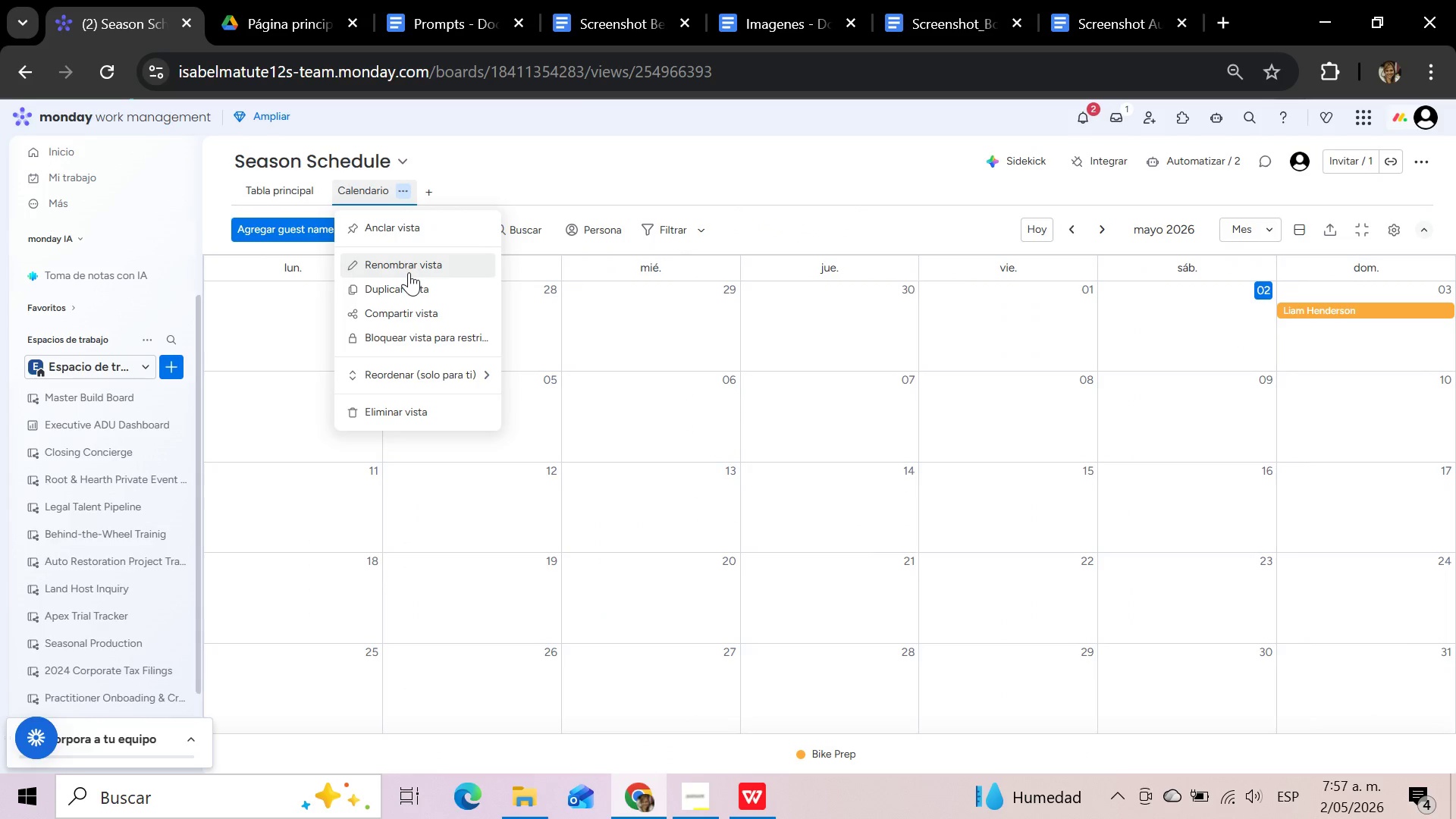 
left_click([410, 265])
 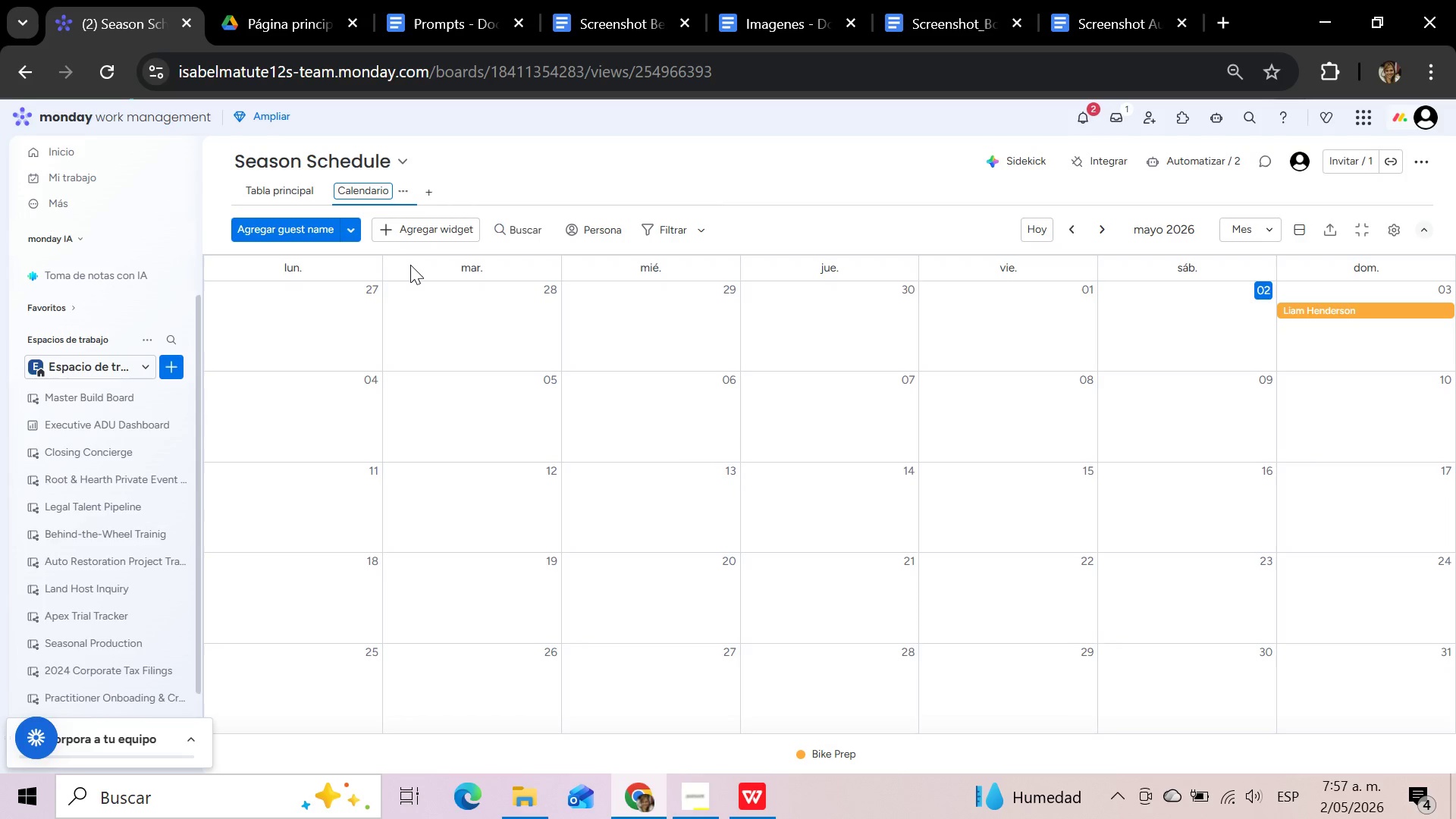 
hold_key(key=Backspace, duration=0.98)
 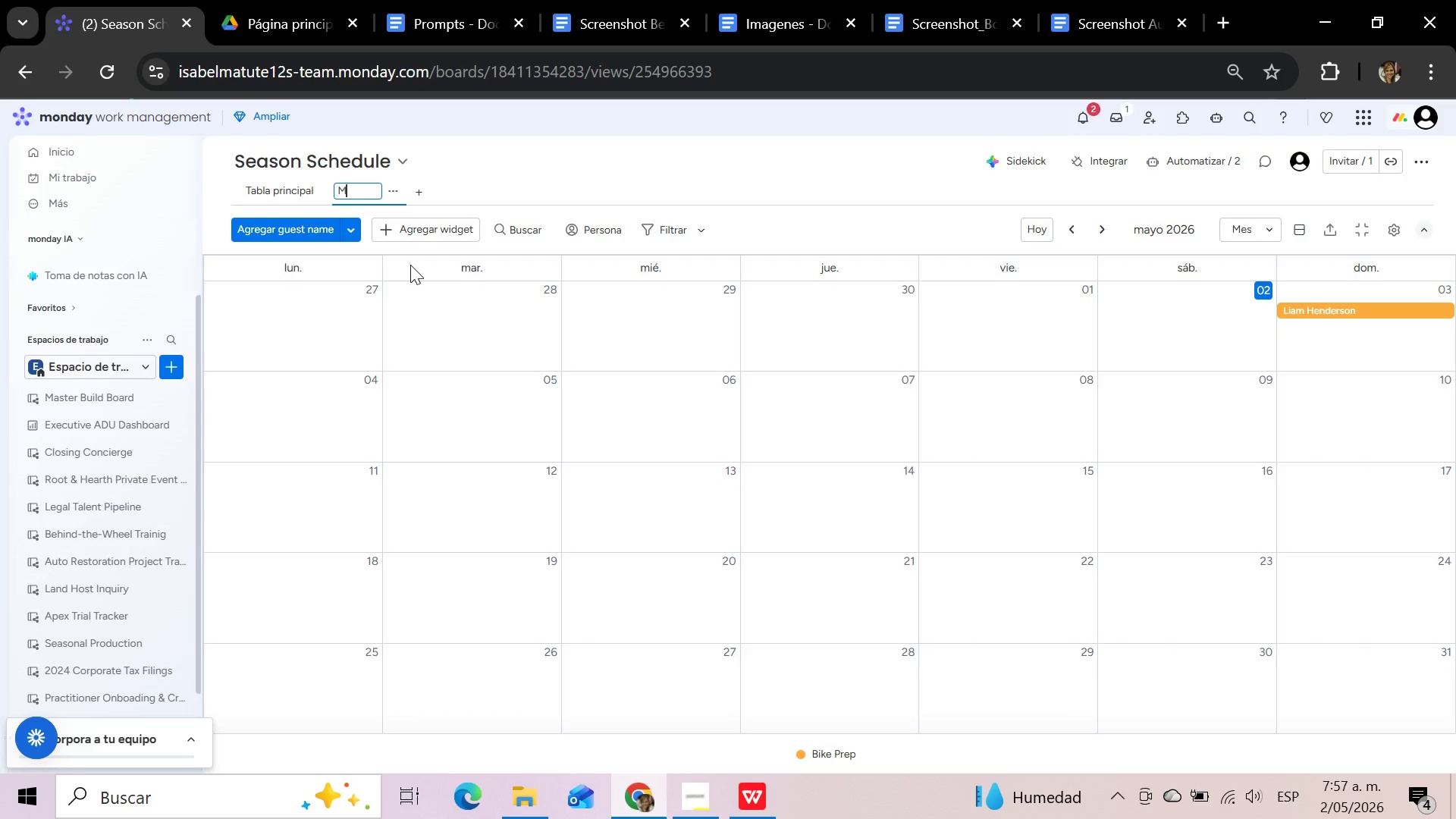 
type(Monthly Tour Calendar)
 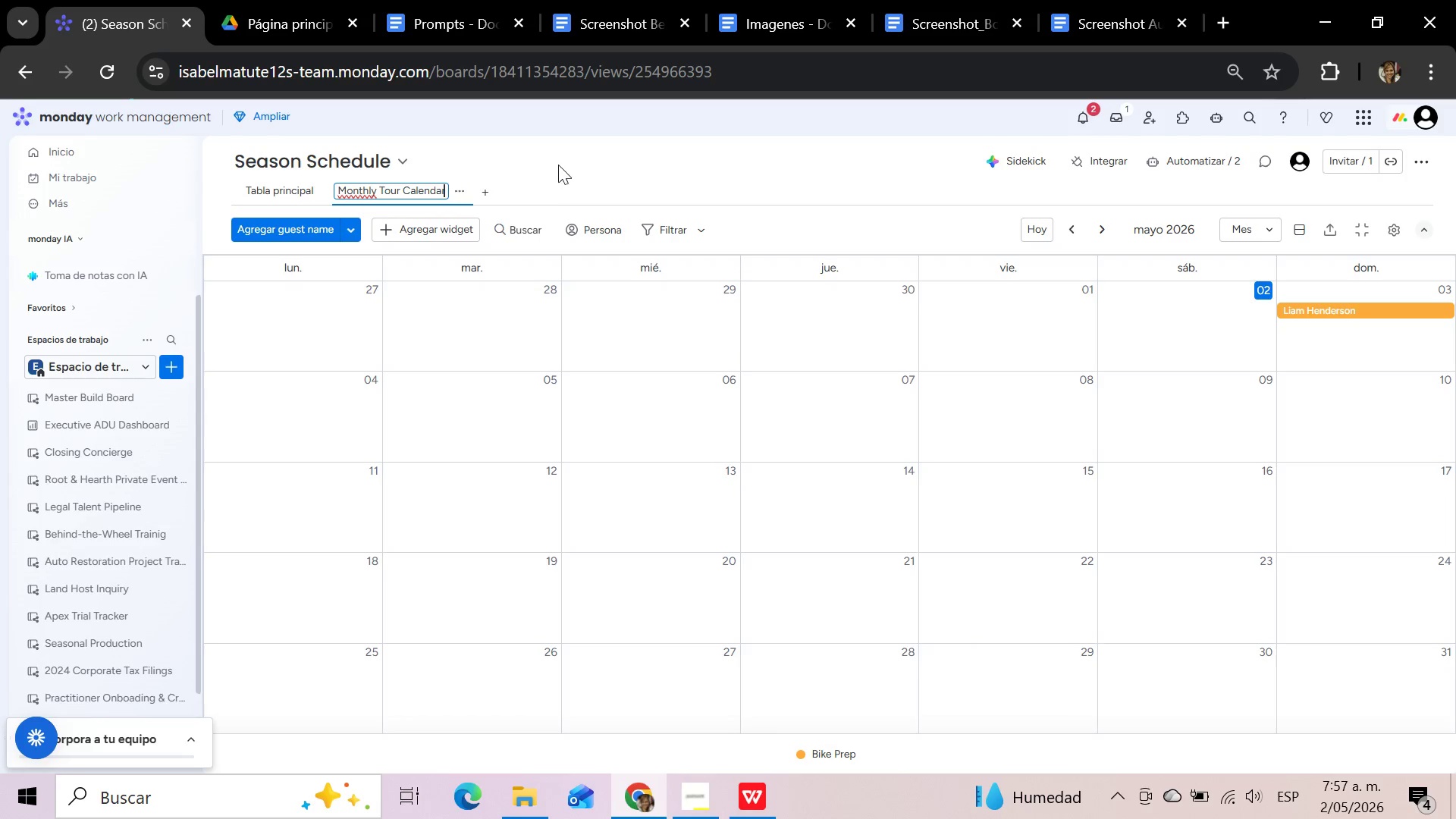 
left_click([560, 164])
 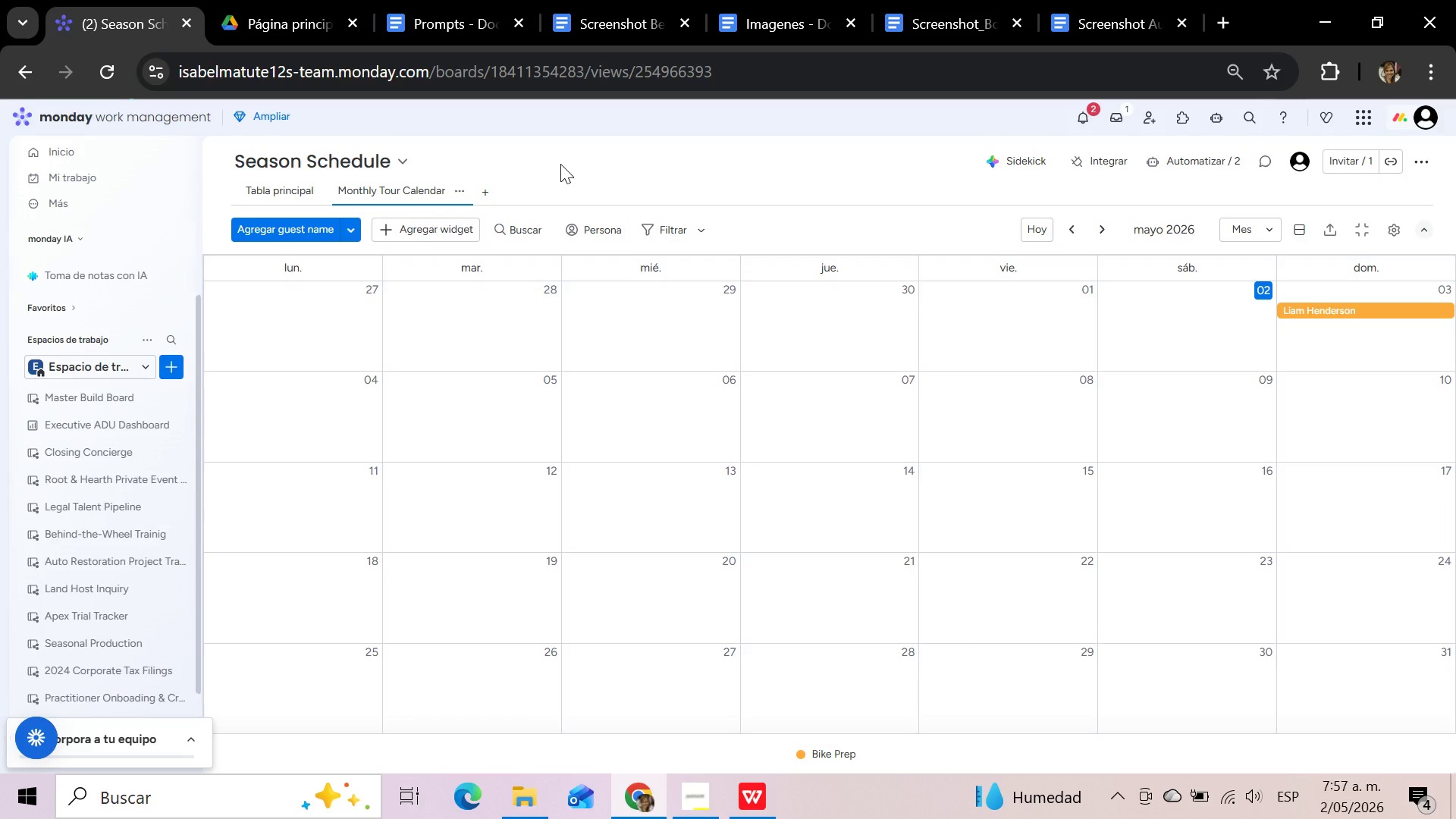 
wait(8.41)
 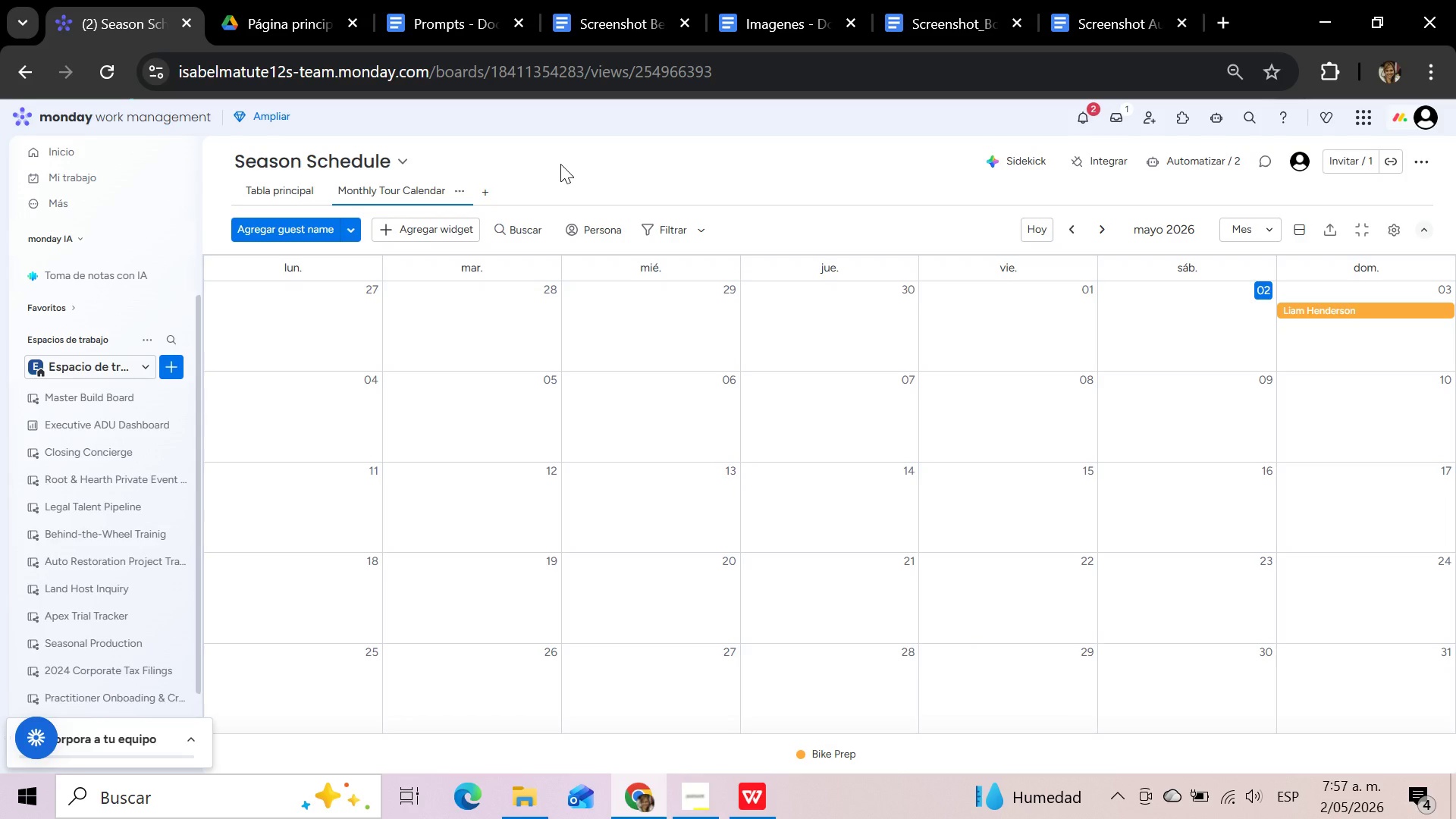 
left_click([1397, 228])
 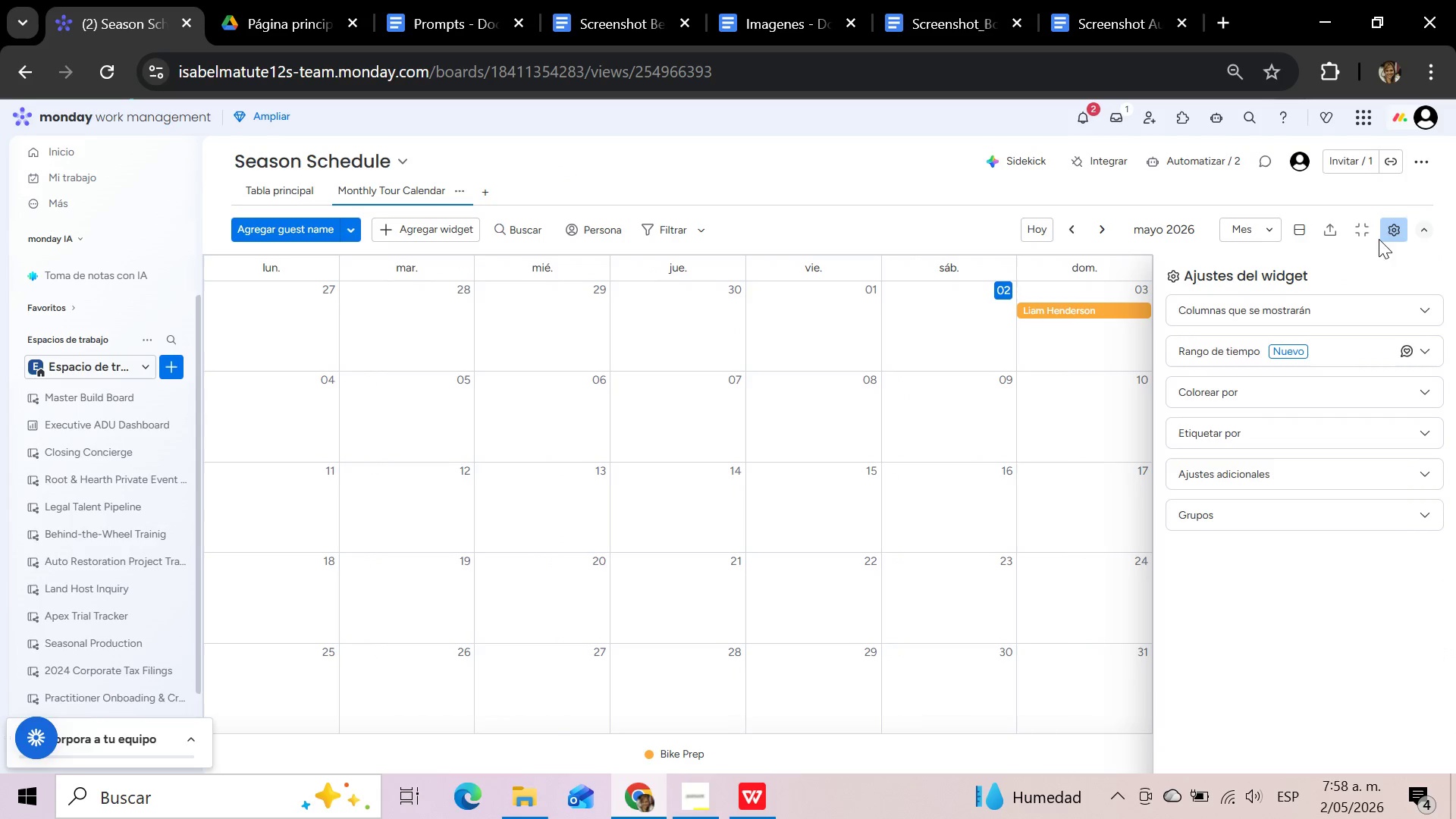 
mouse_move([1367, 318])
 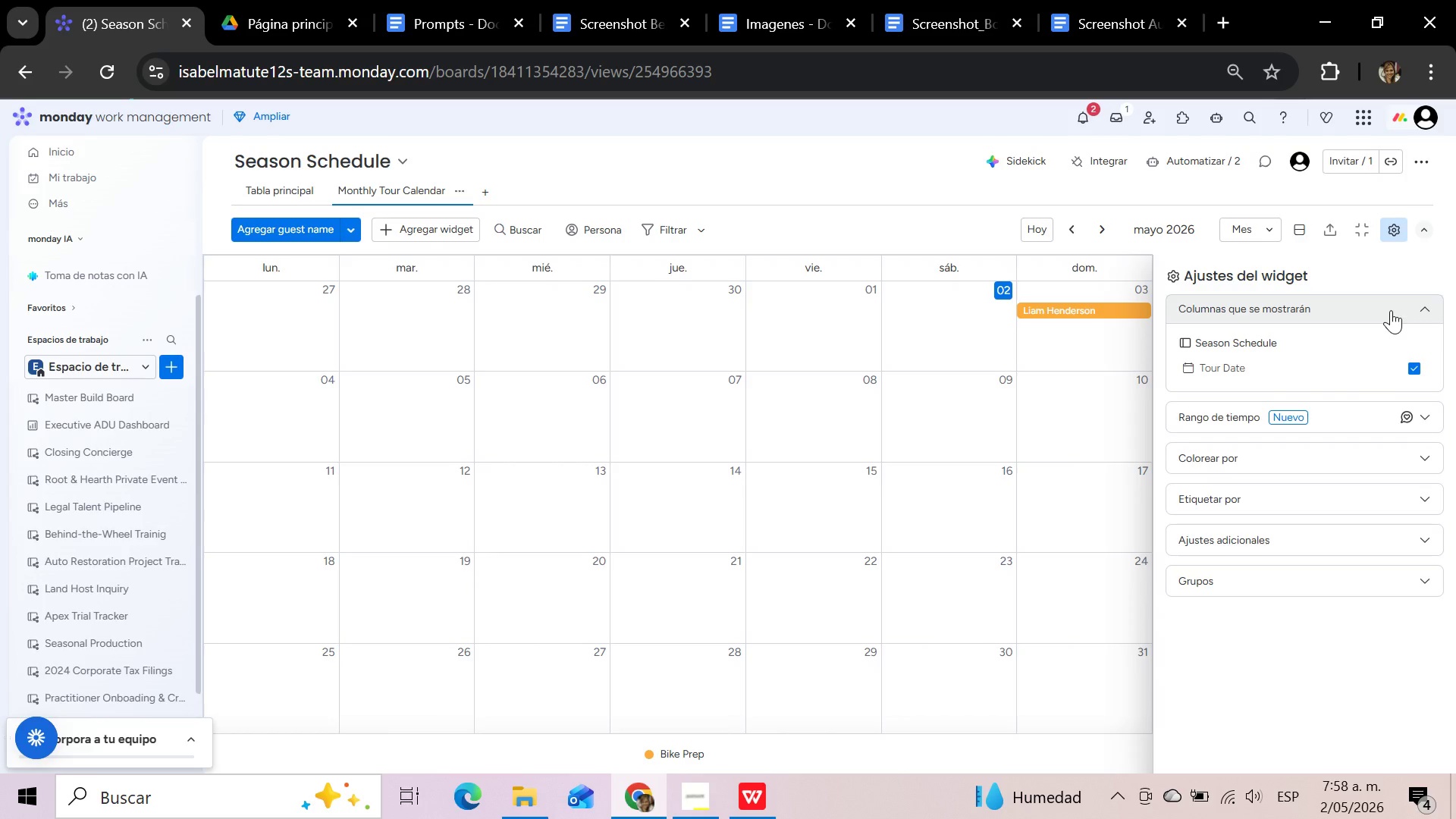 
left_click([1391, 310])
 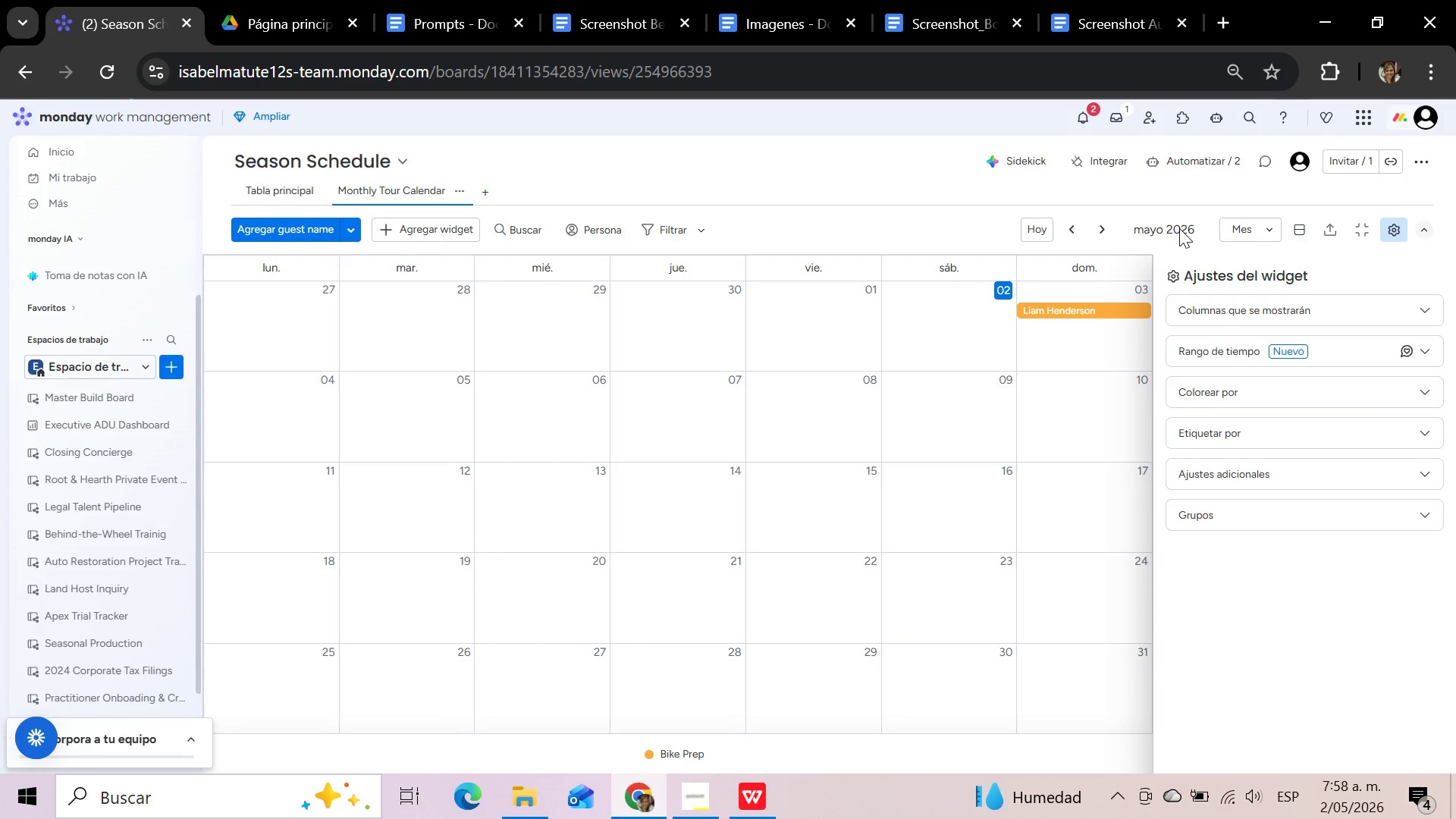 
left_click([1179, 228])
 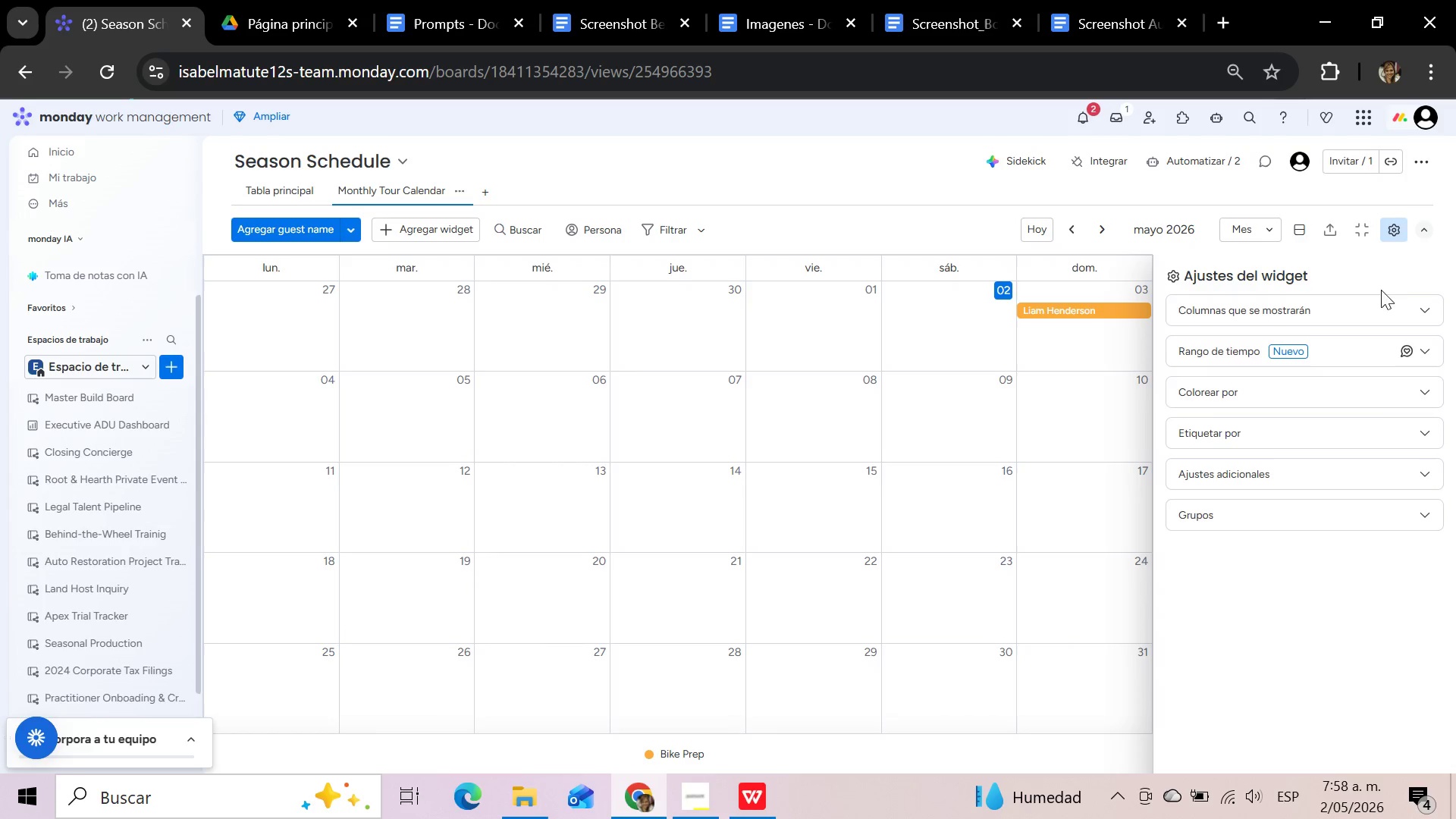 
left_click([1395, 237])
 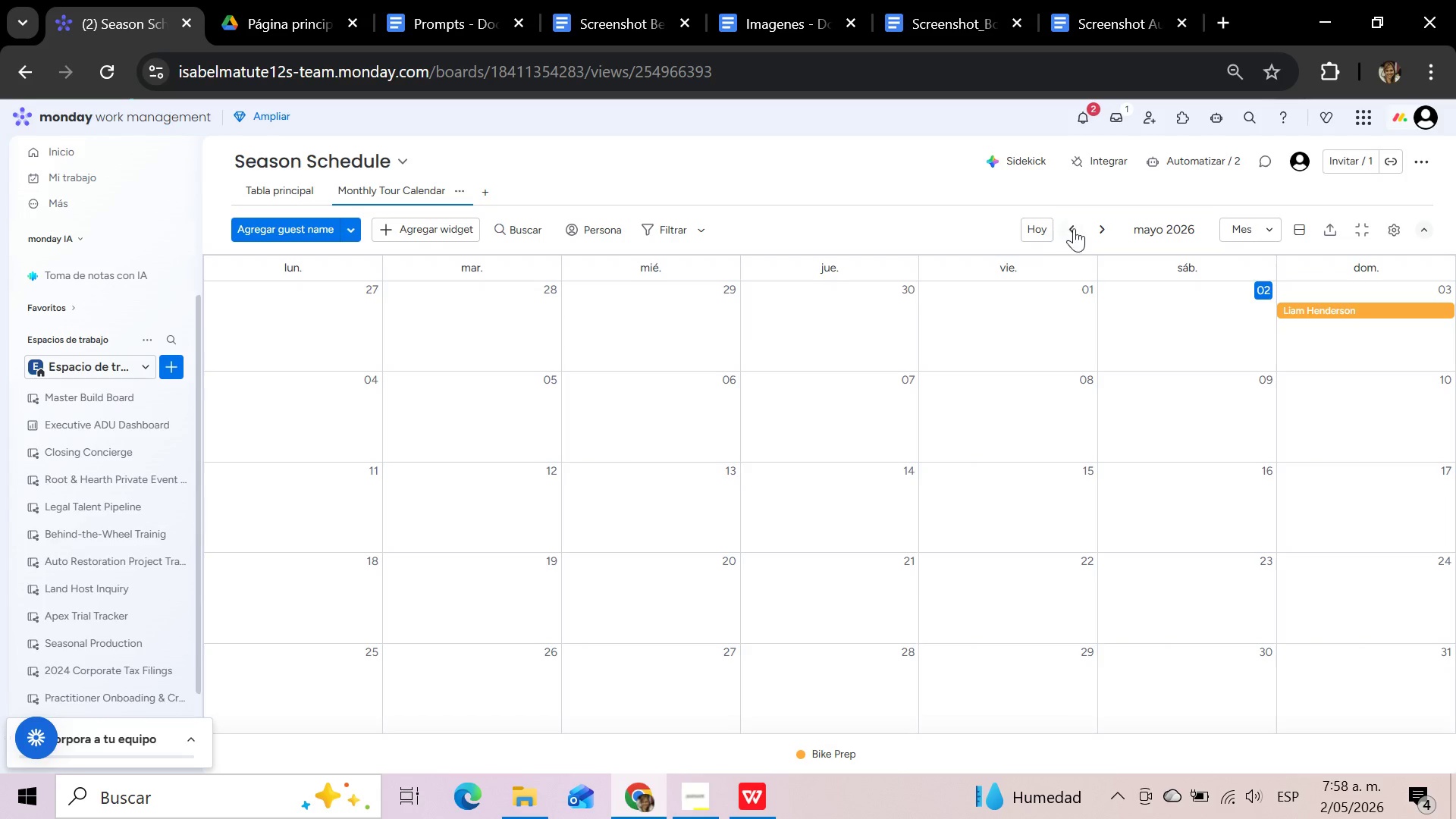 
wait(11.3)
 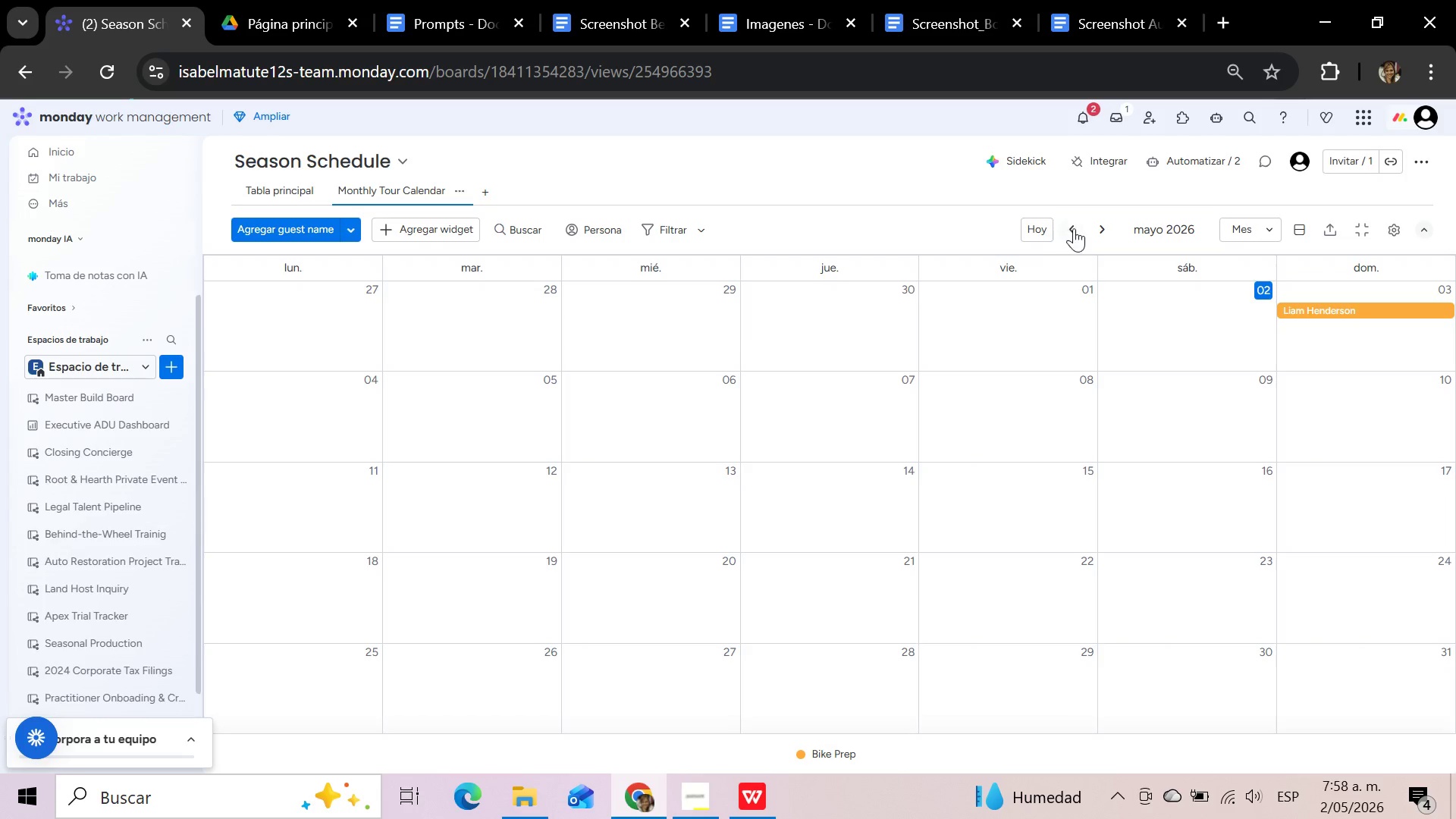 
left_click([1073, 238])
 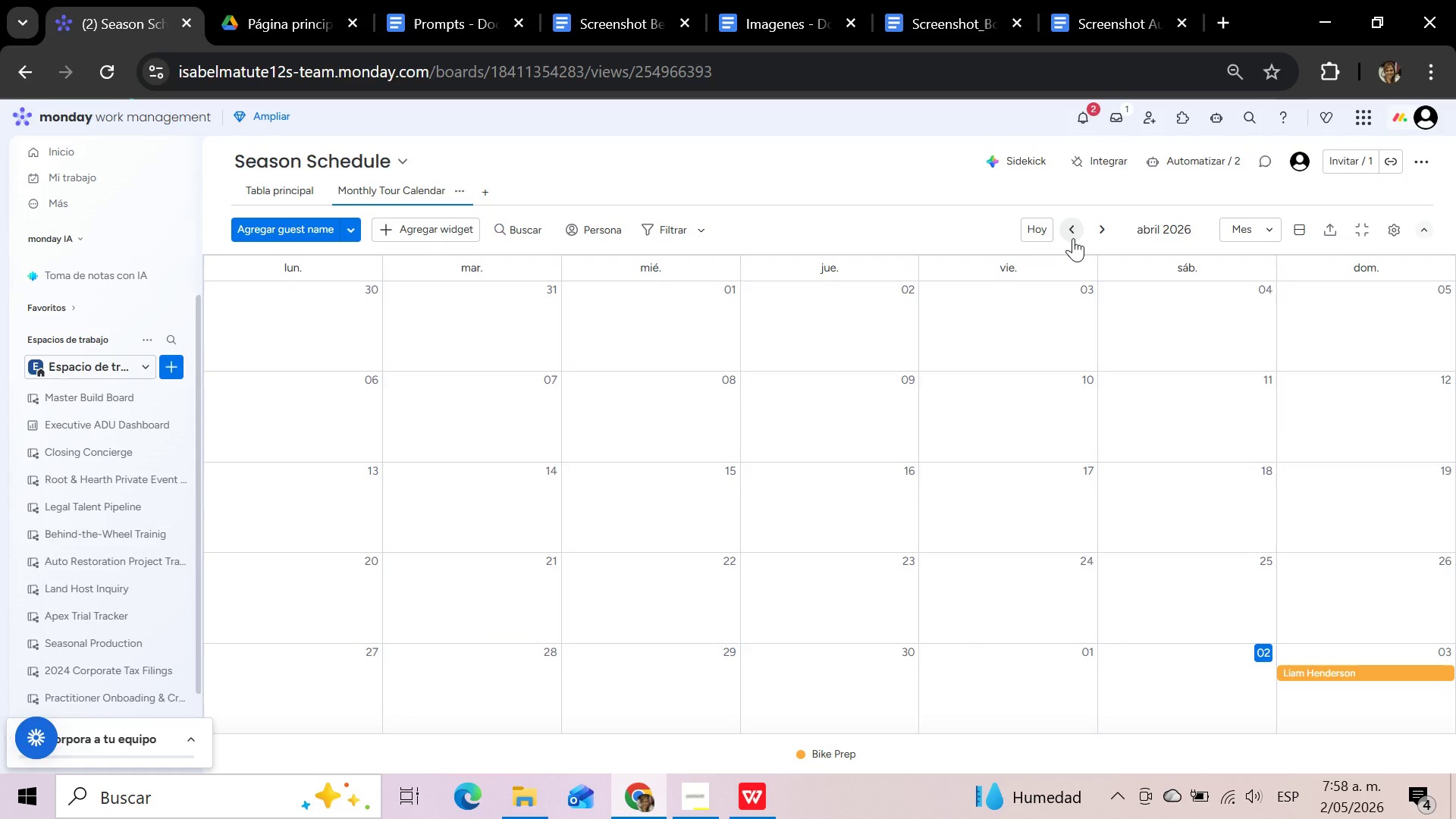 
left_click([1073, 238])
 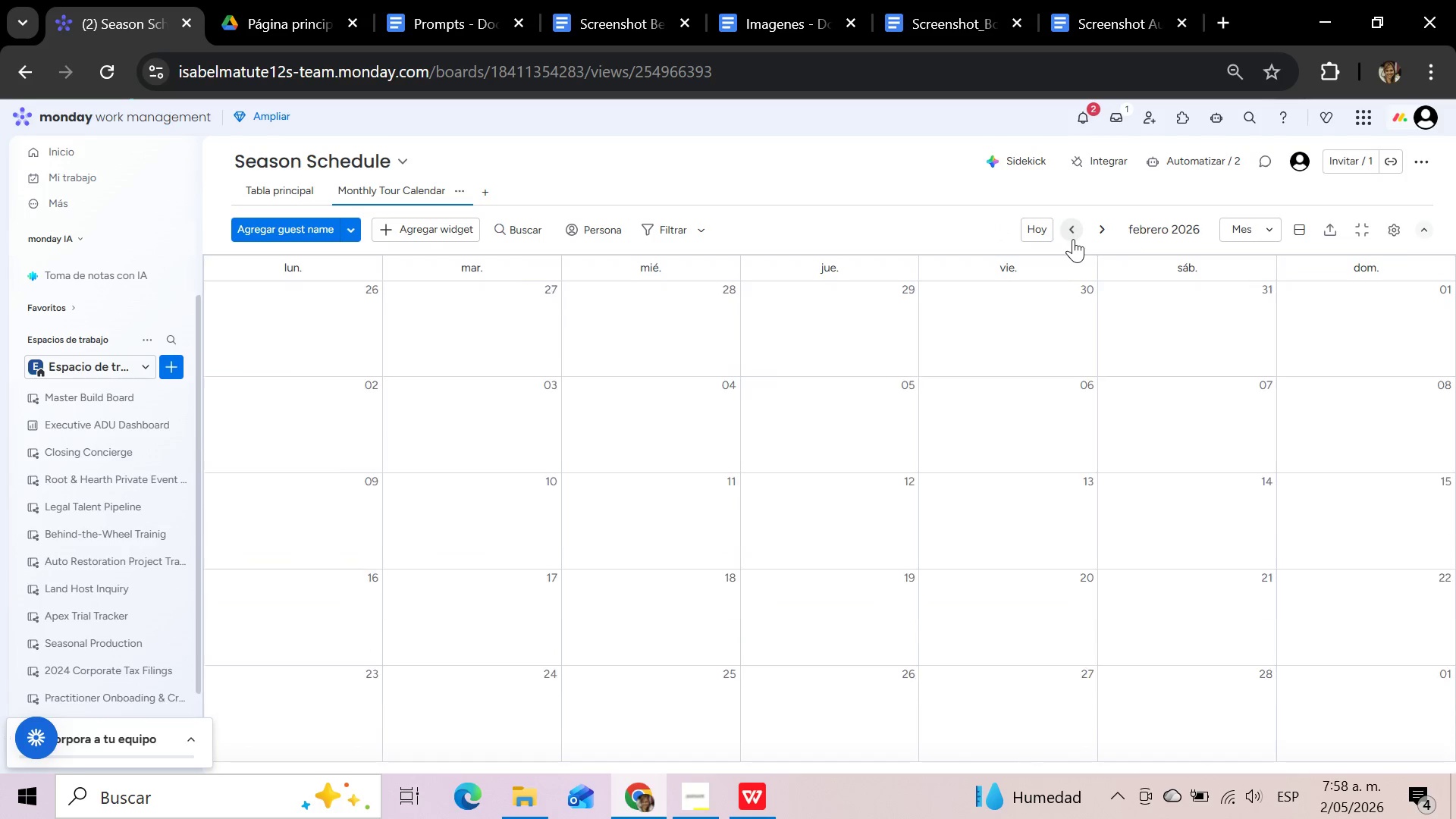 
triple_click([1073, 239])
 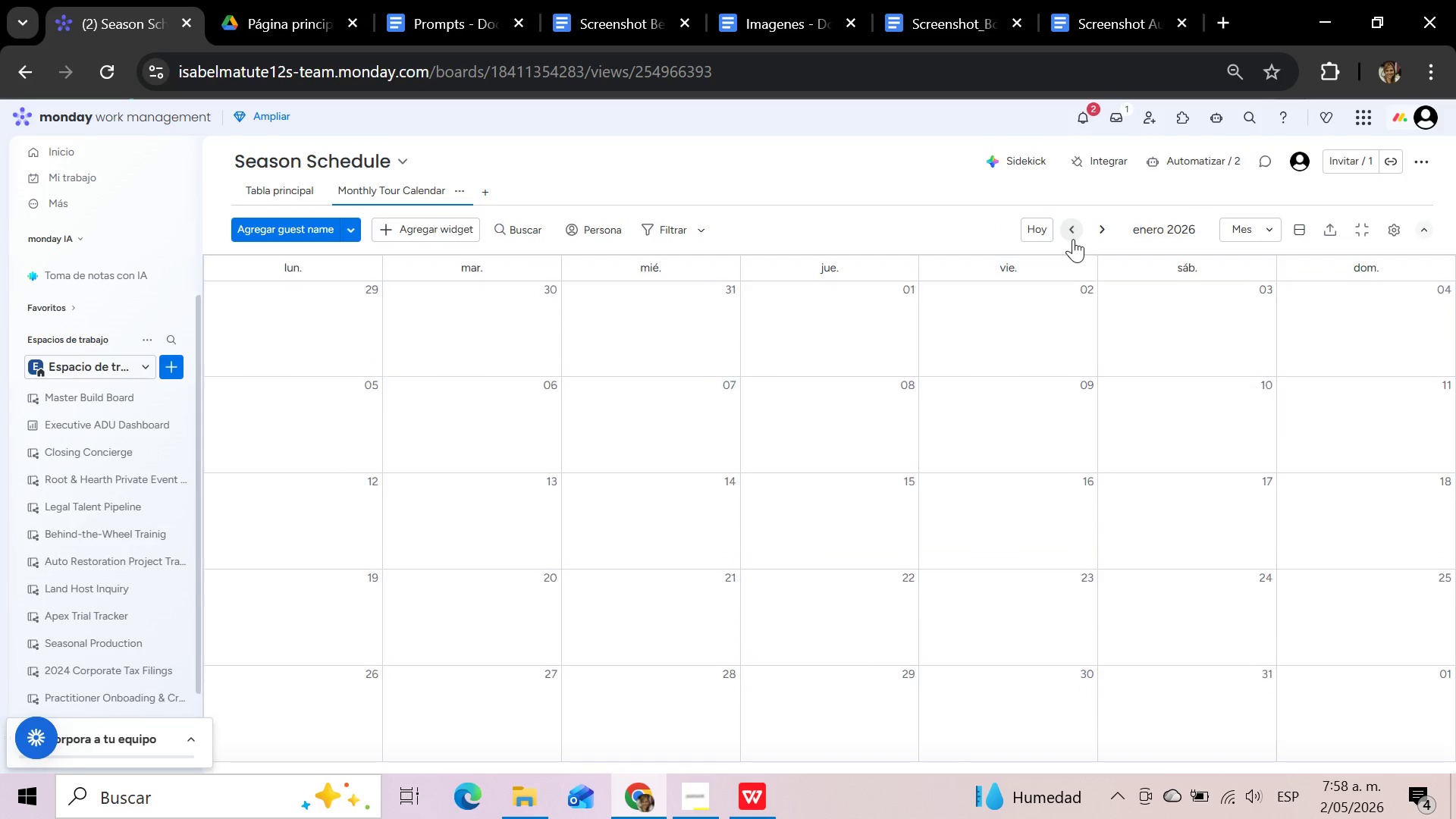 
triple_click([1073, 239])
 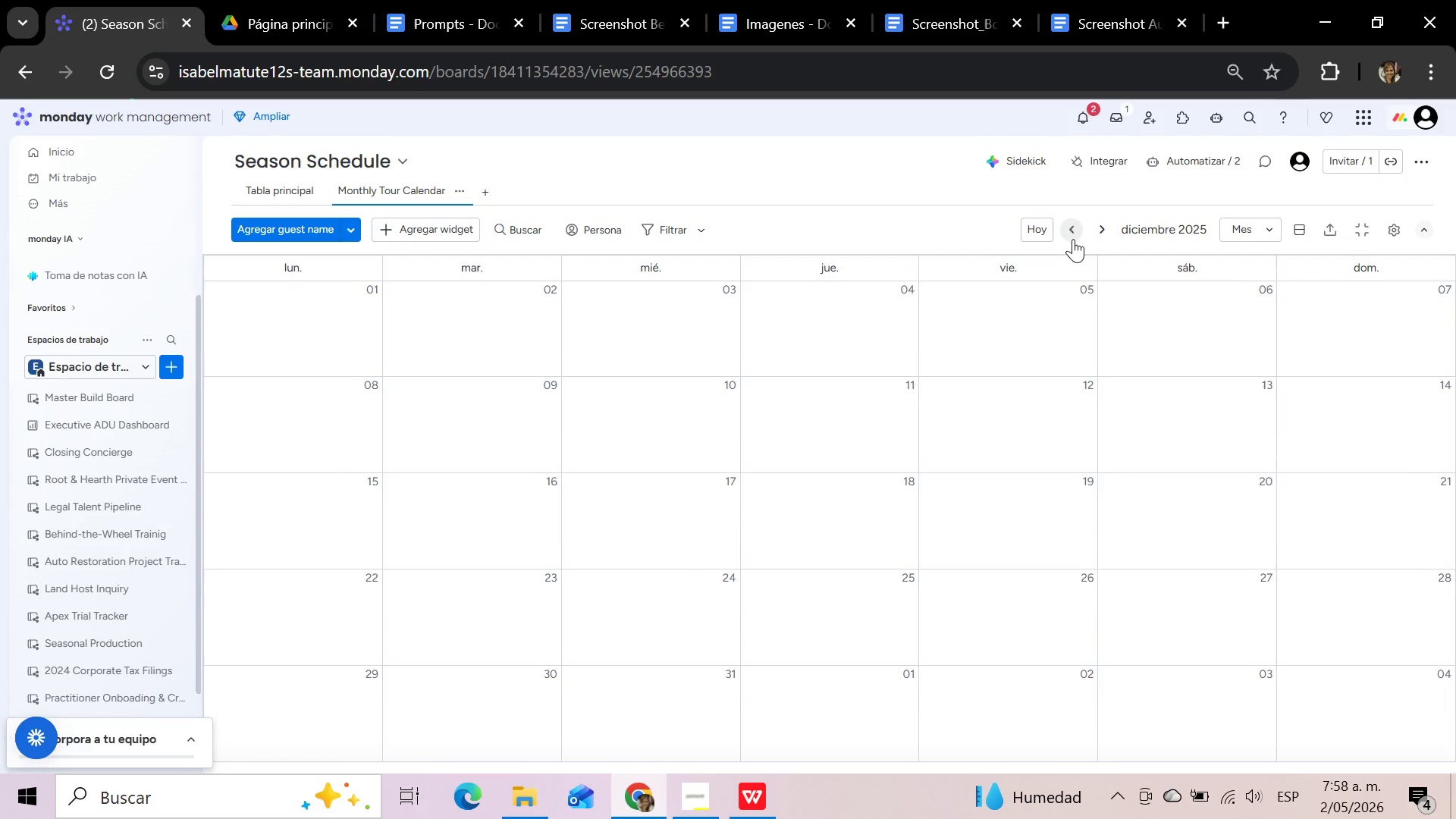 
triple_click([1073, 239])
 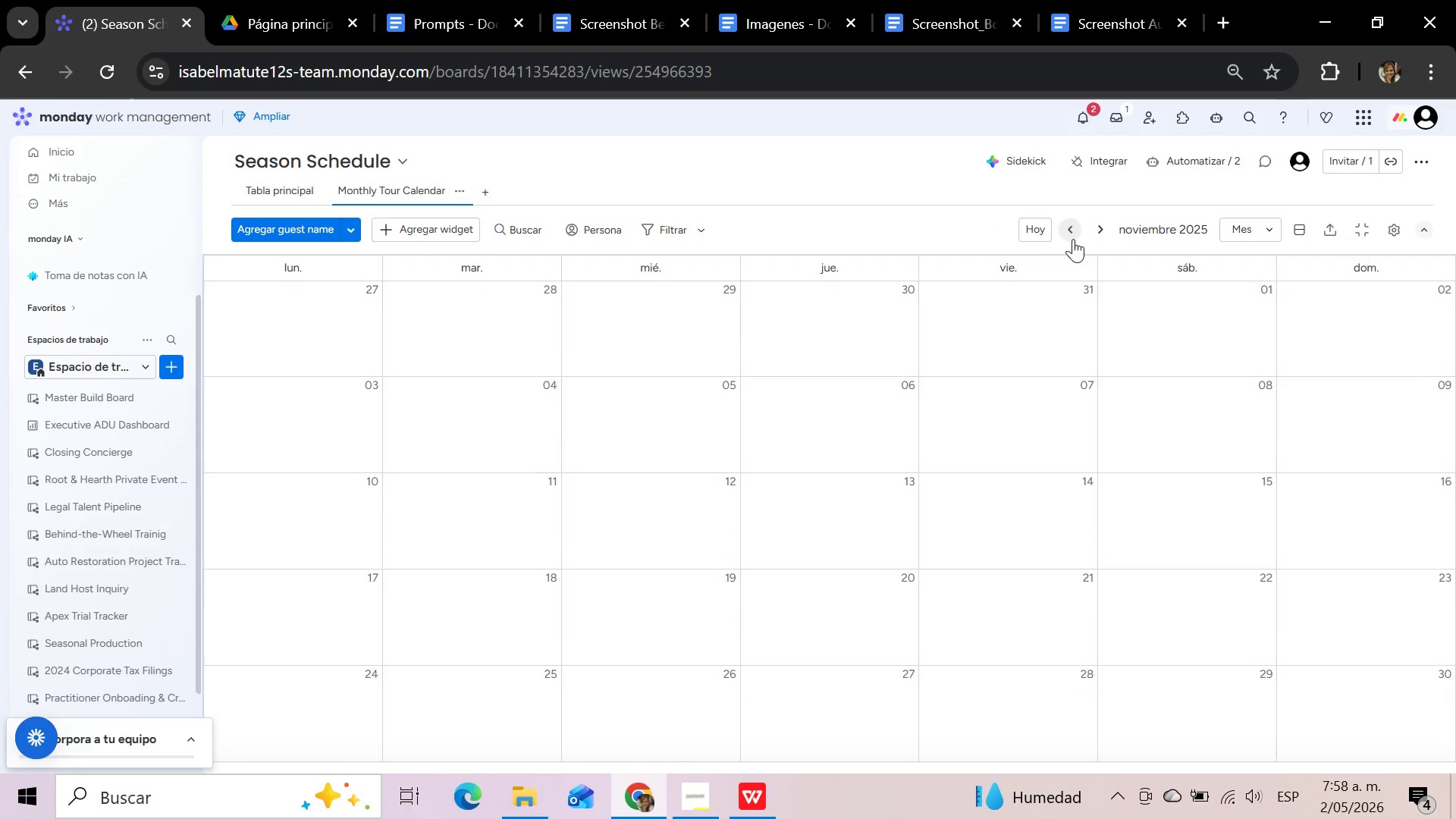 
triple_click([1073, 239])
 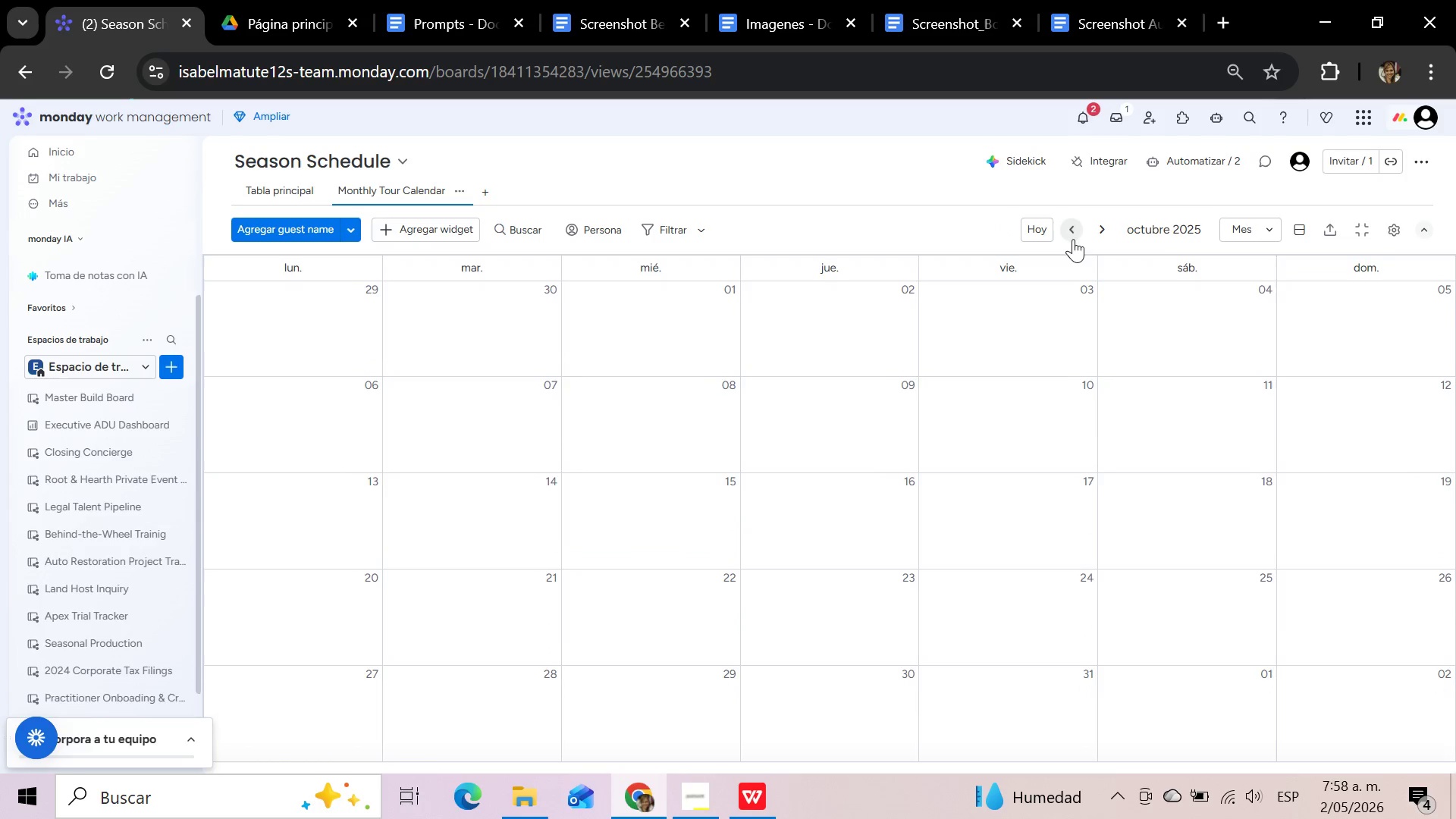 
triple_click([1073, 239])
 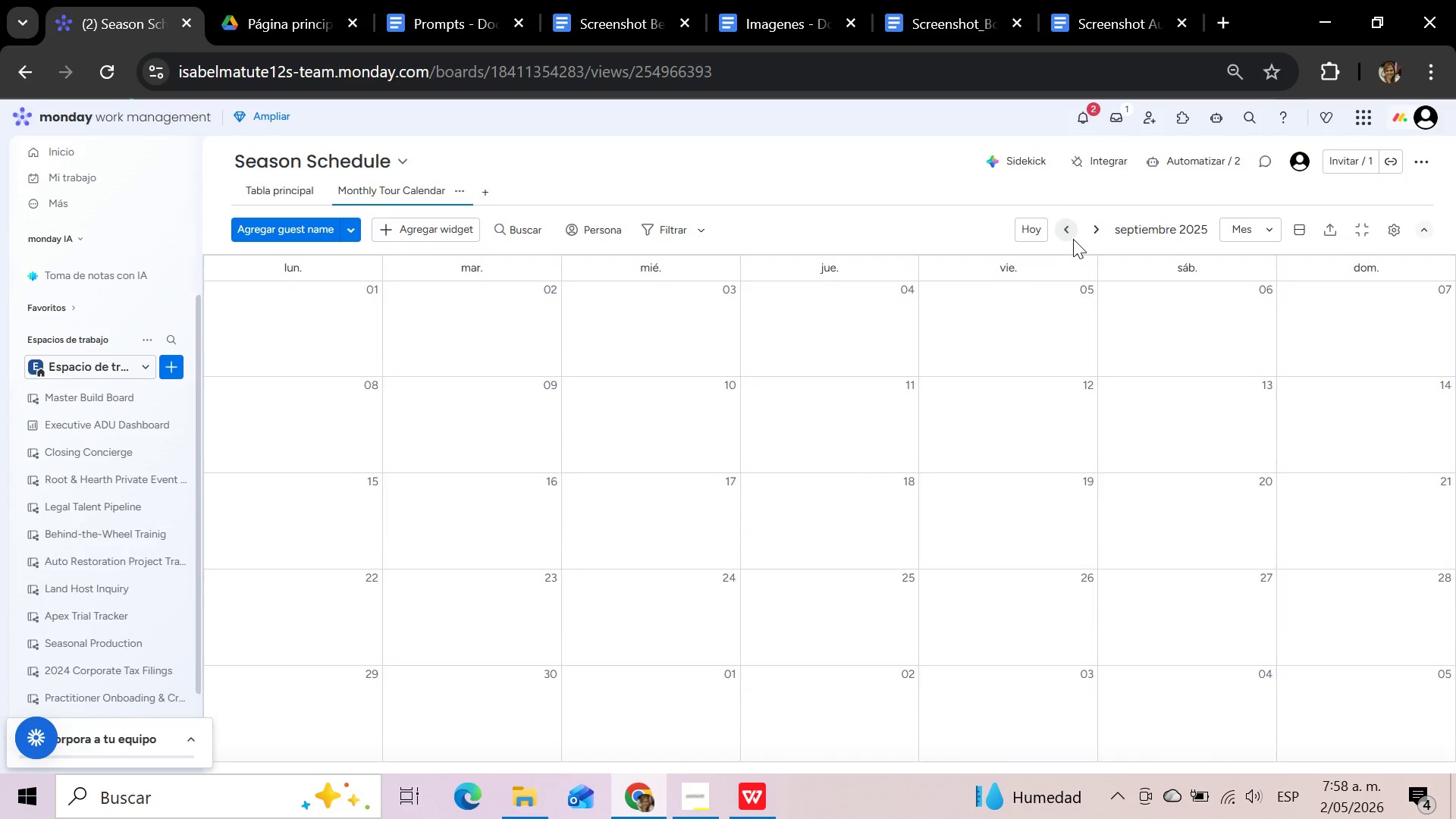 
triple_click([1073, 239])
 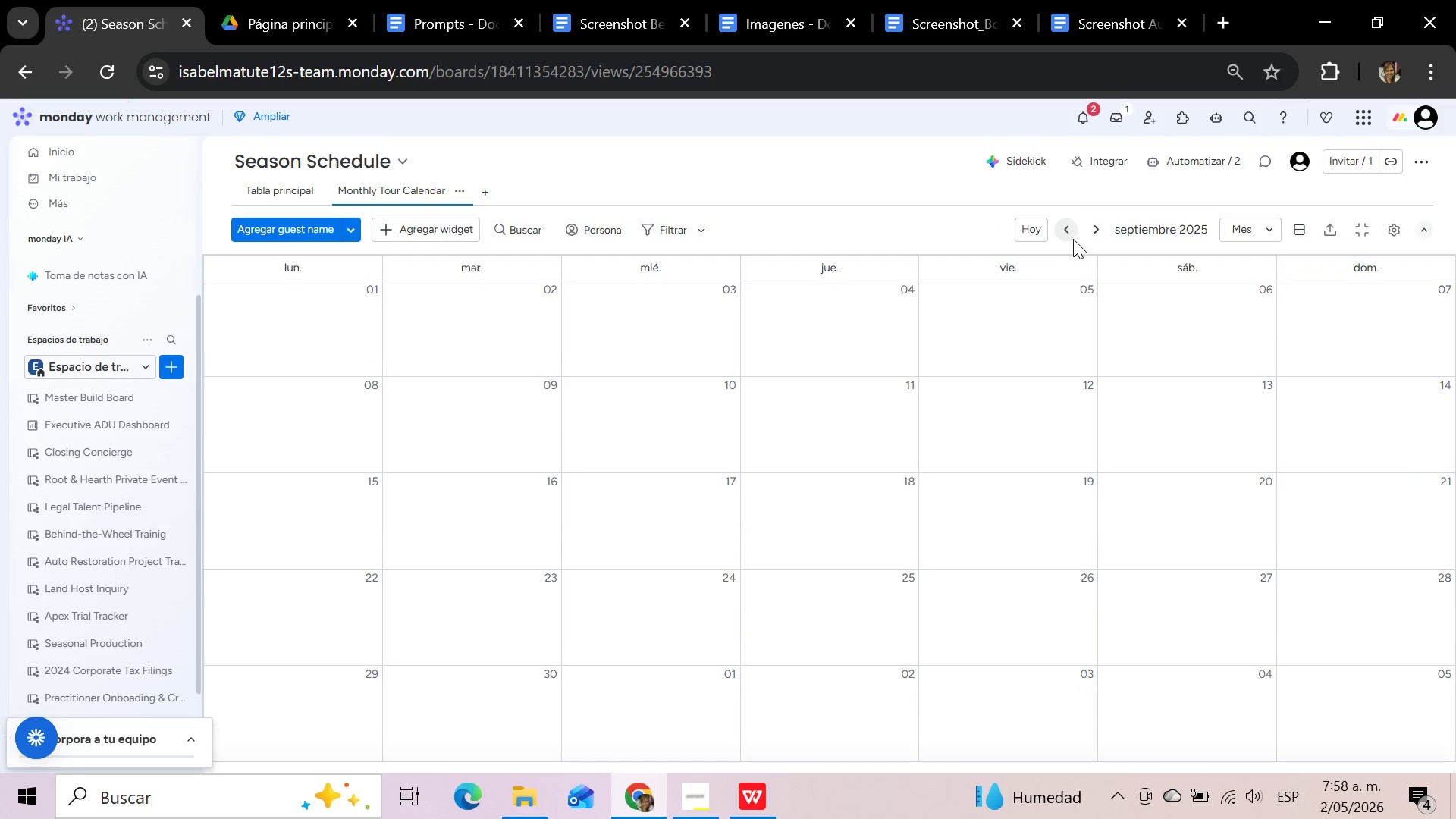 
triple_click([1073, 239])
 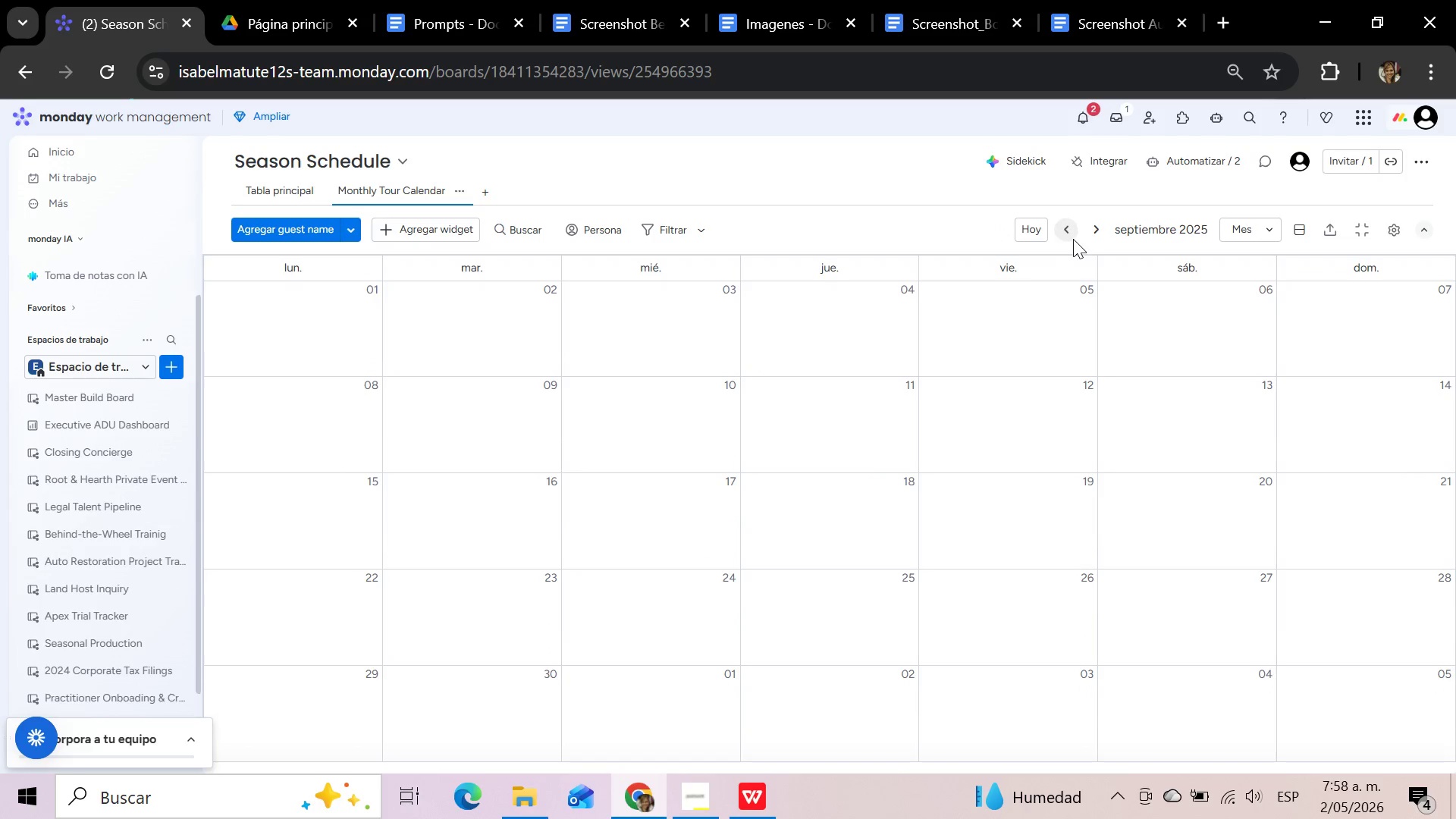 
triple_click([1073, 239])
 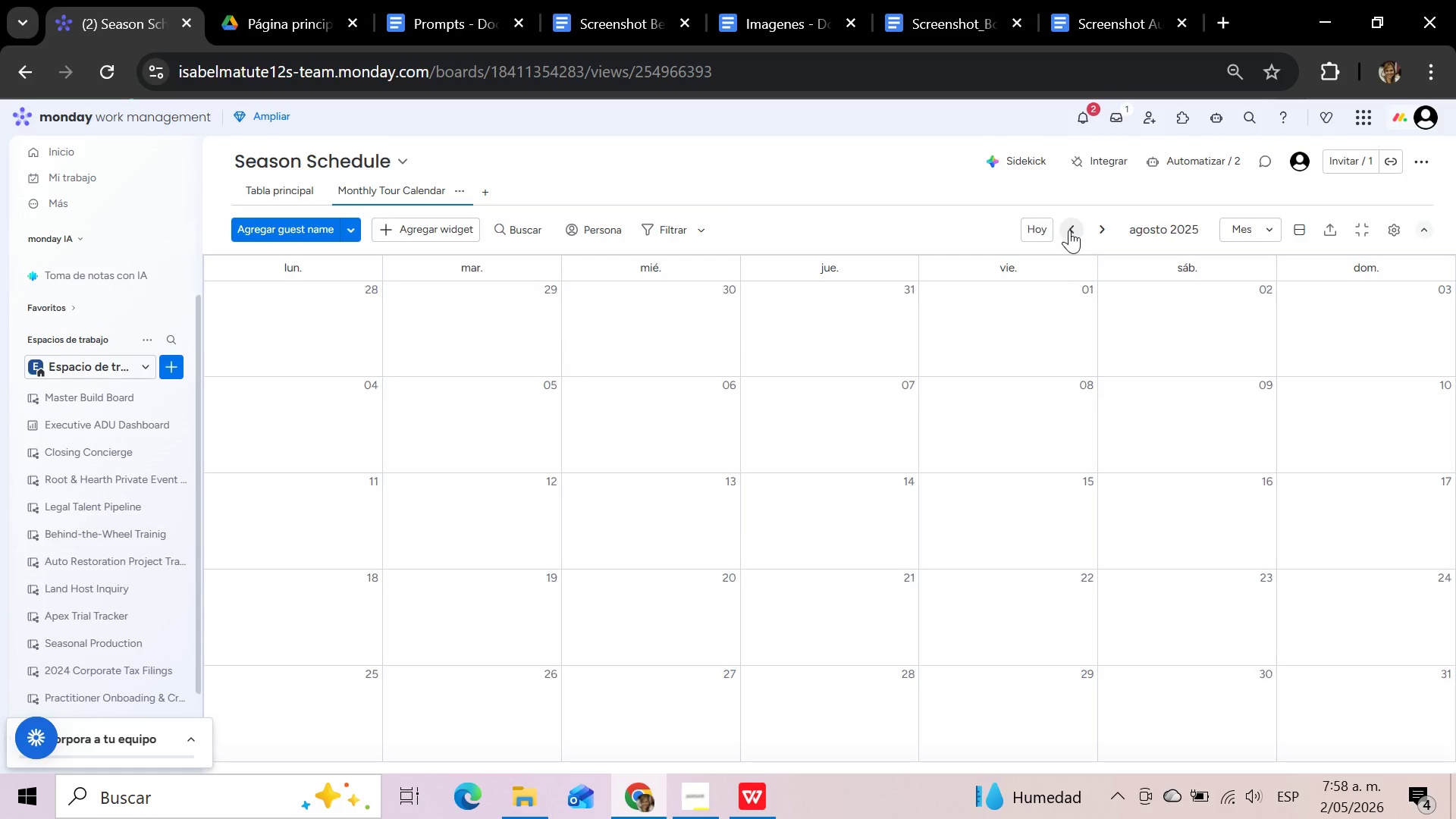 
double_click([1069, 230])
 